 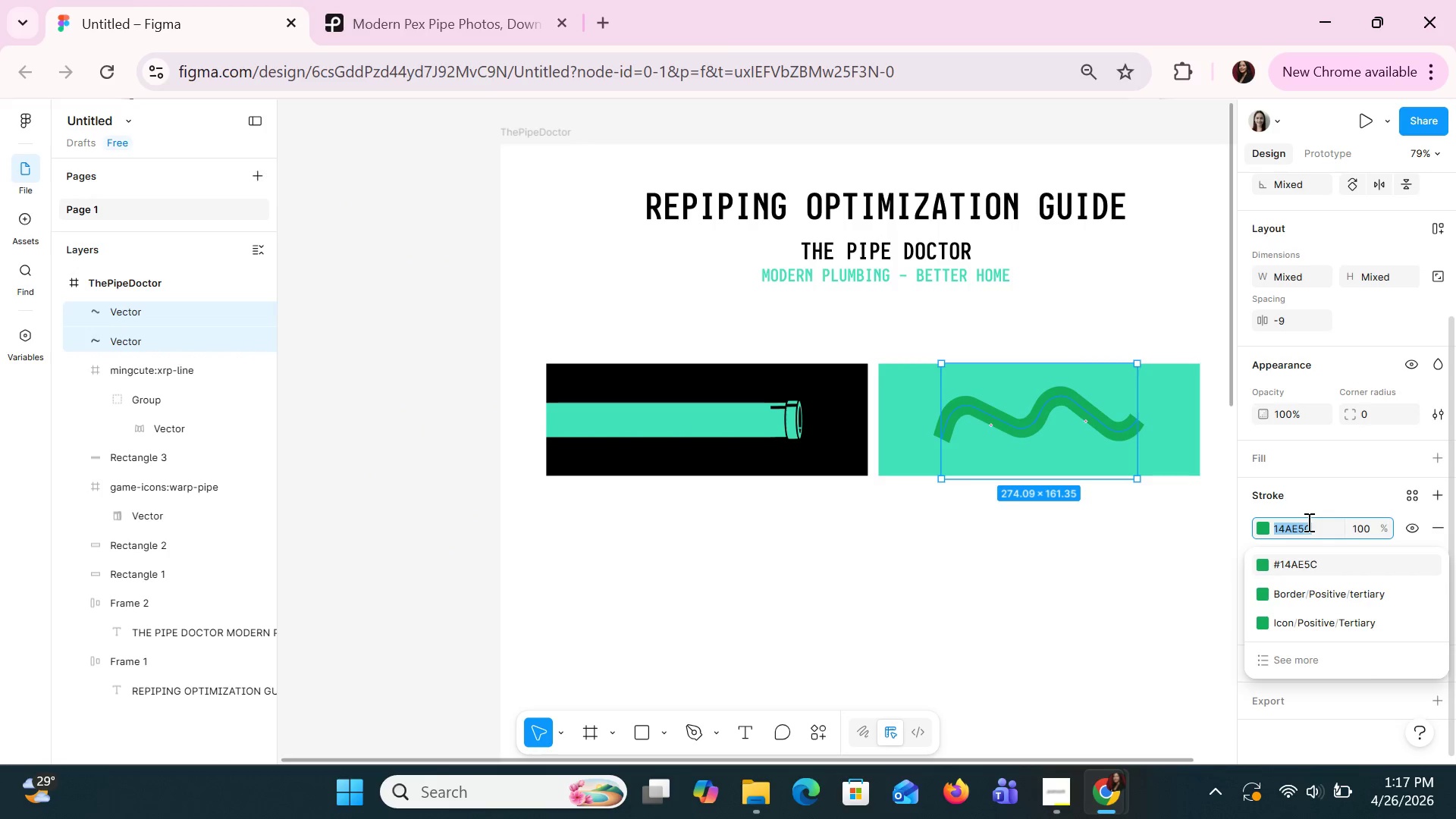 
key(Control+V)
 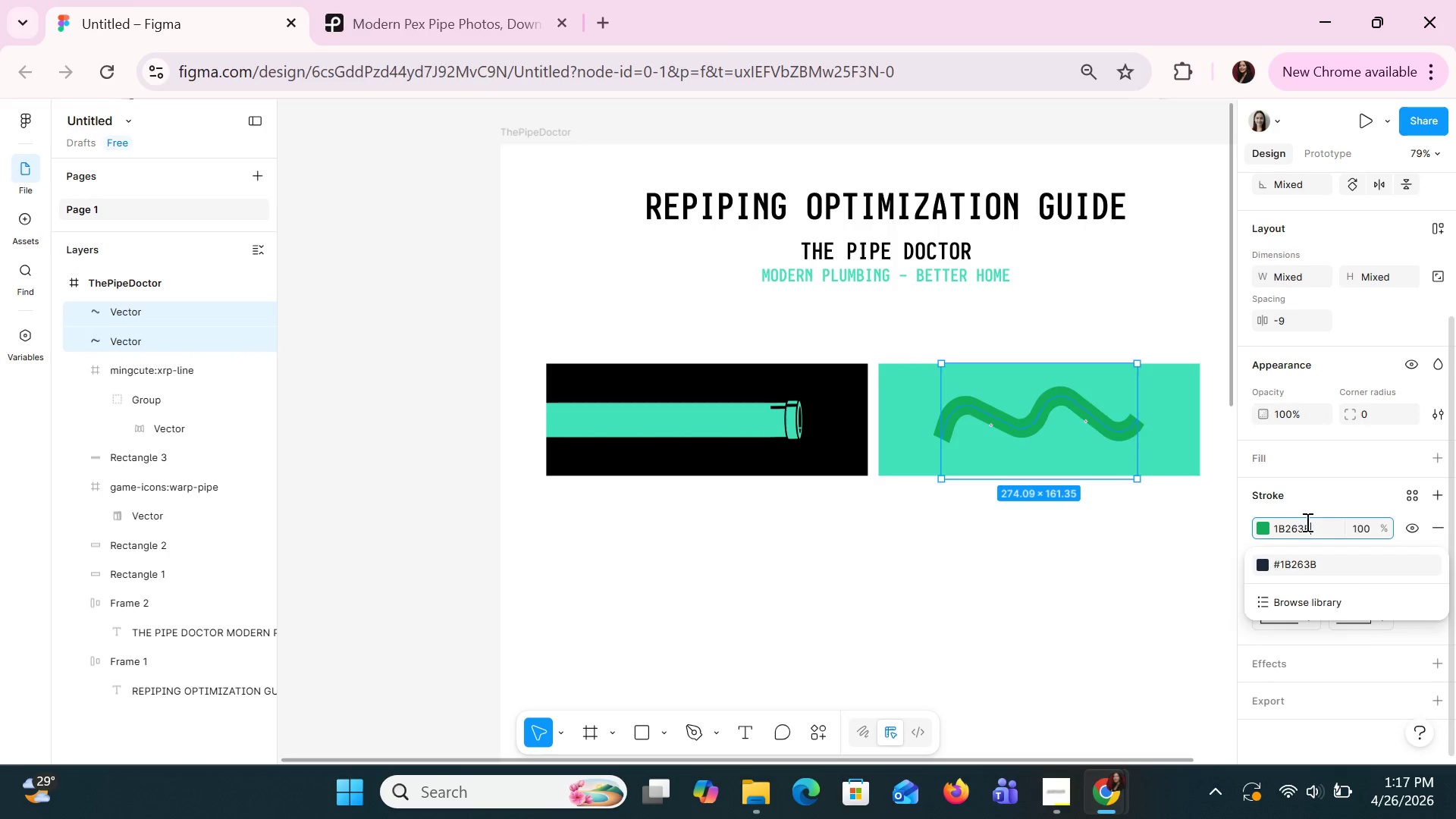 
key(Enter)
 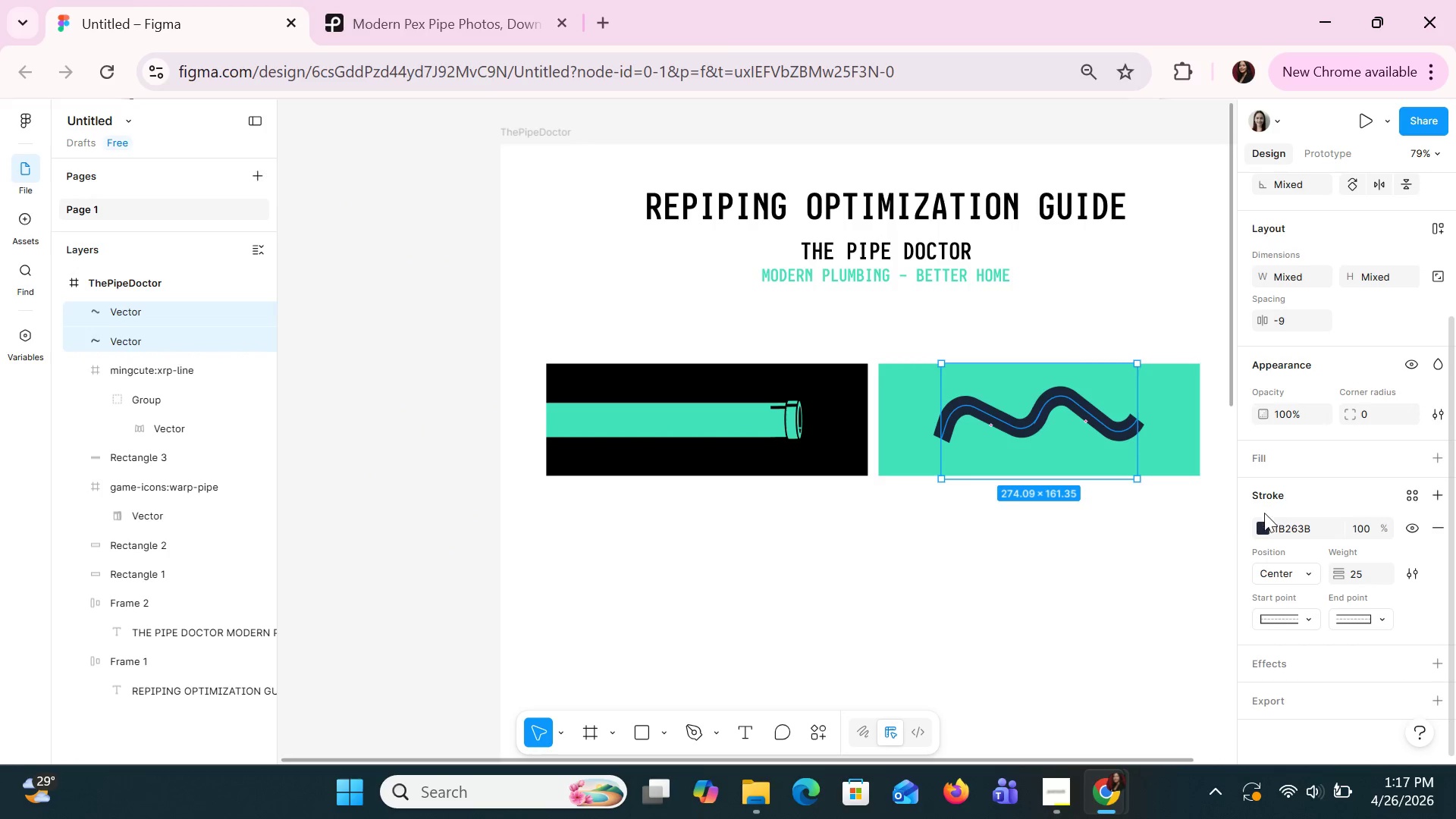 
left_click([1078, 564])
 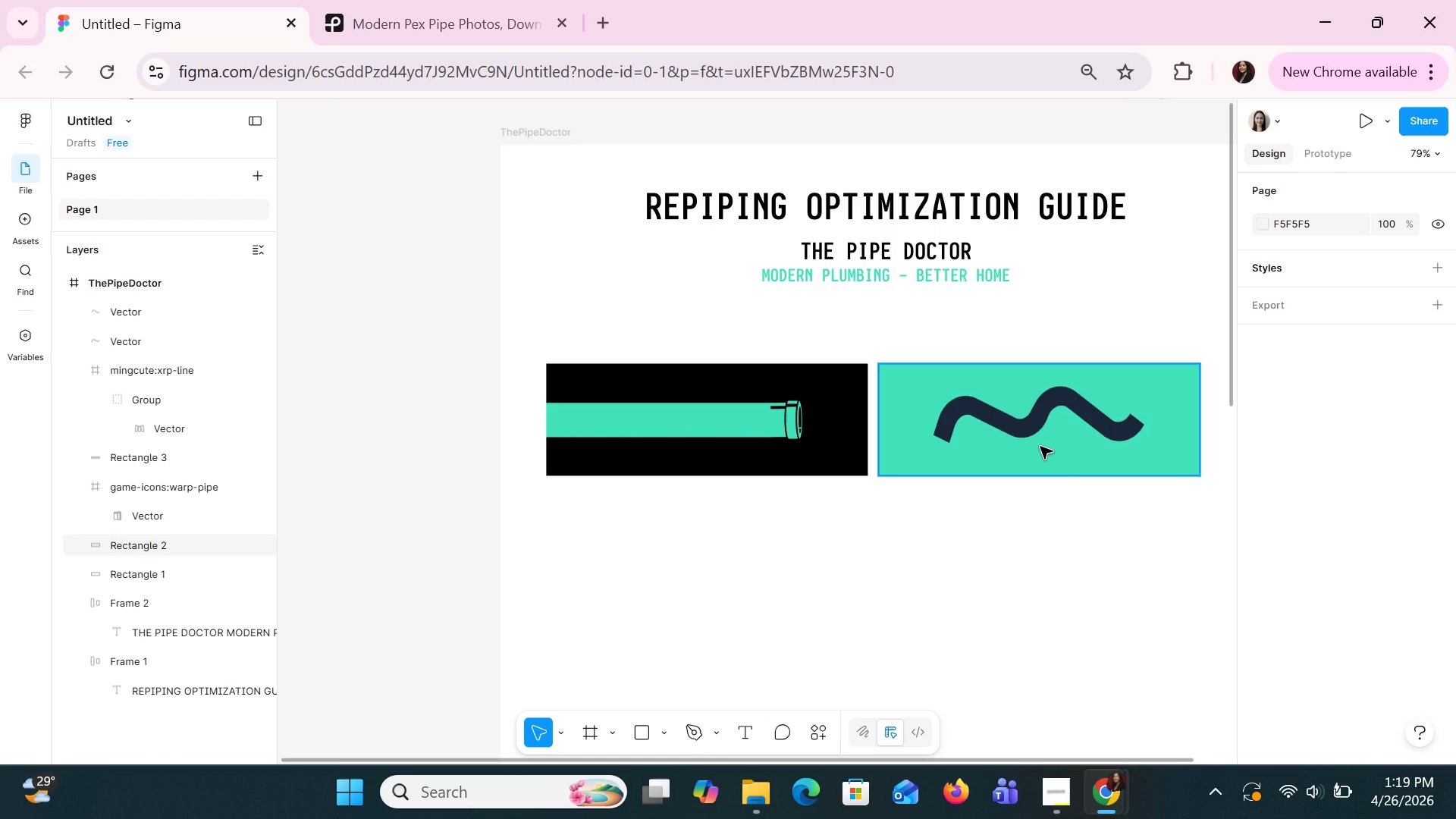 
wait(111.56)
 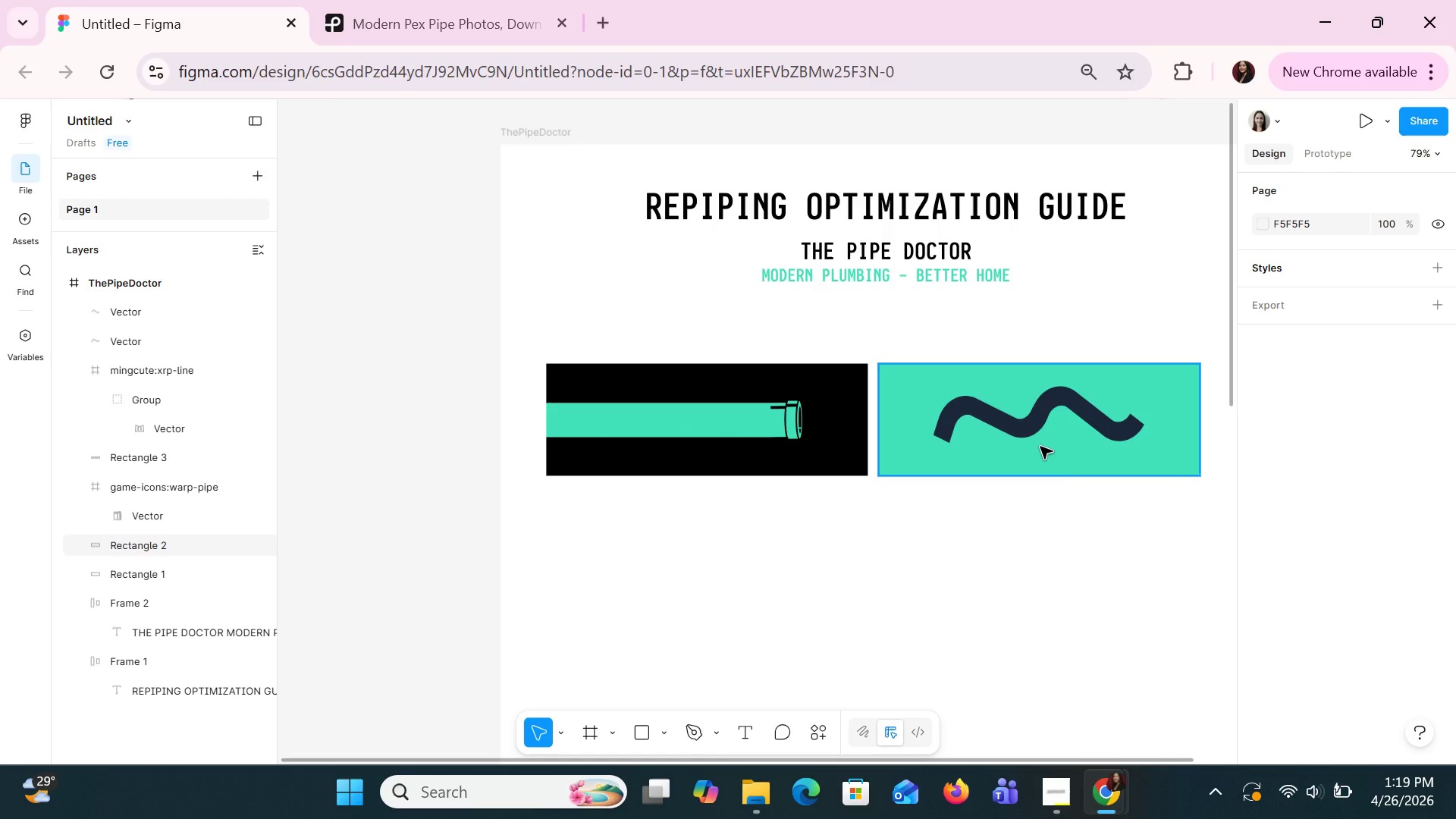 
left_click([687, 561])
 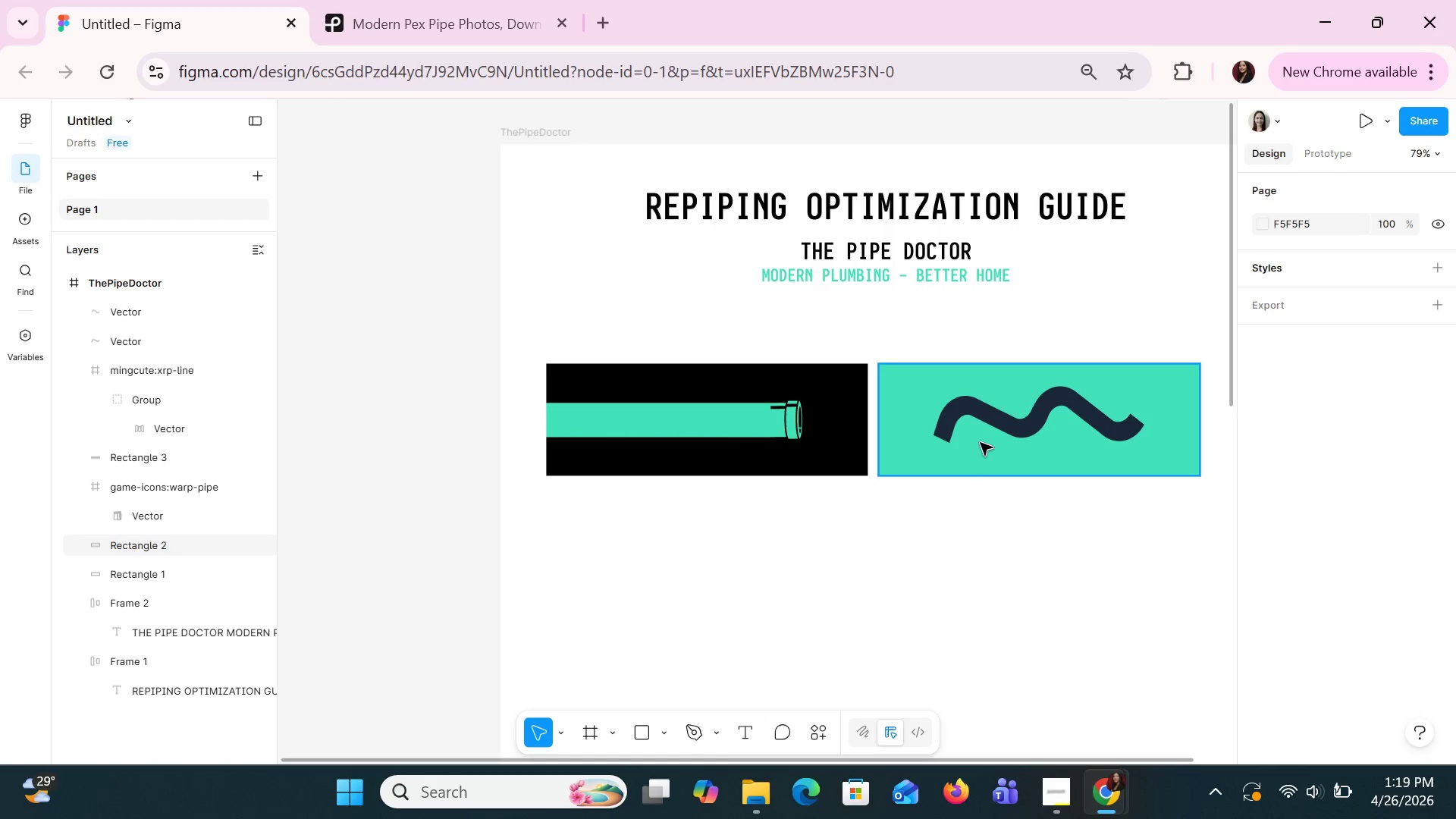 
left_click([999, 414])
 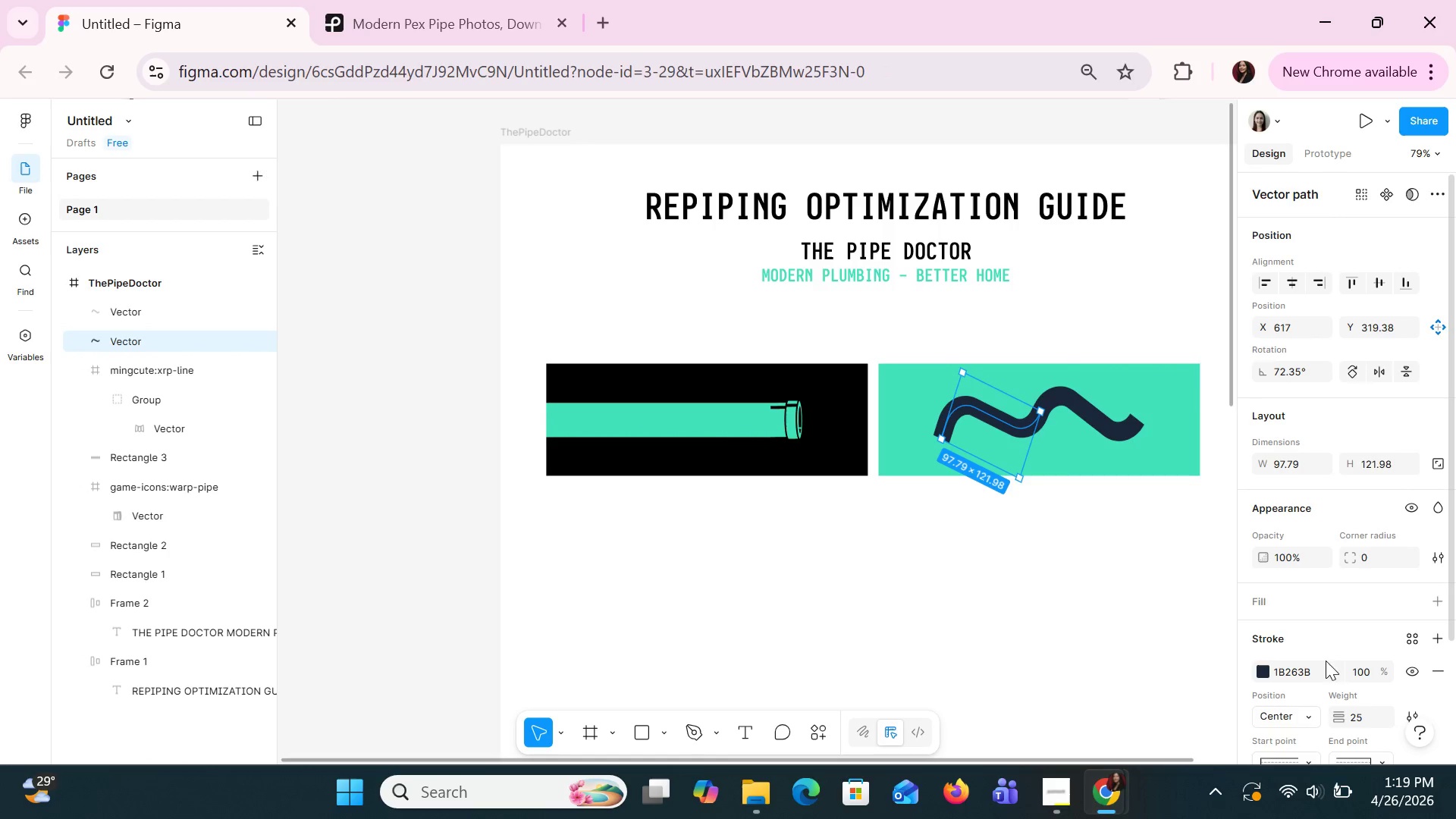 
left_click([1307, 678])
 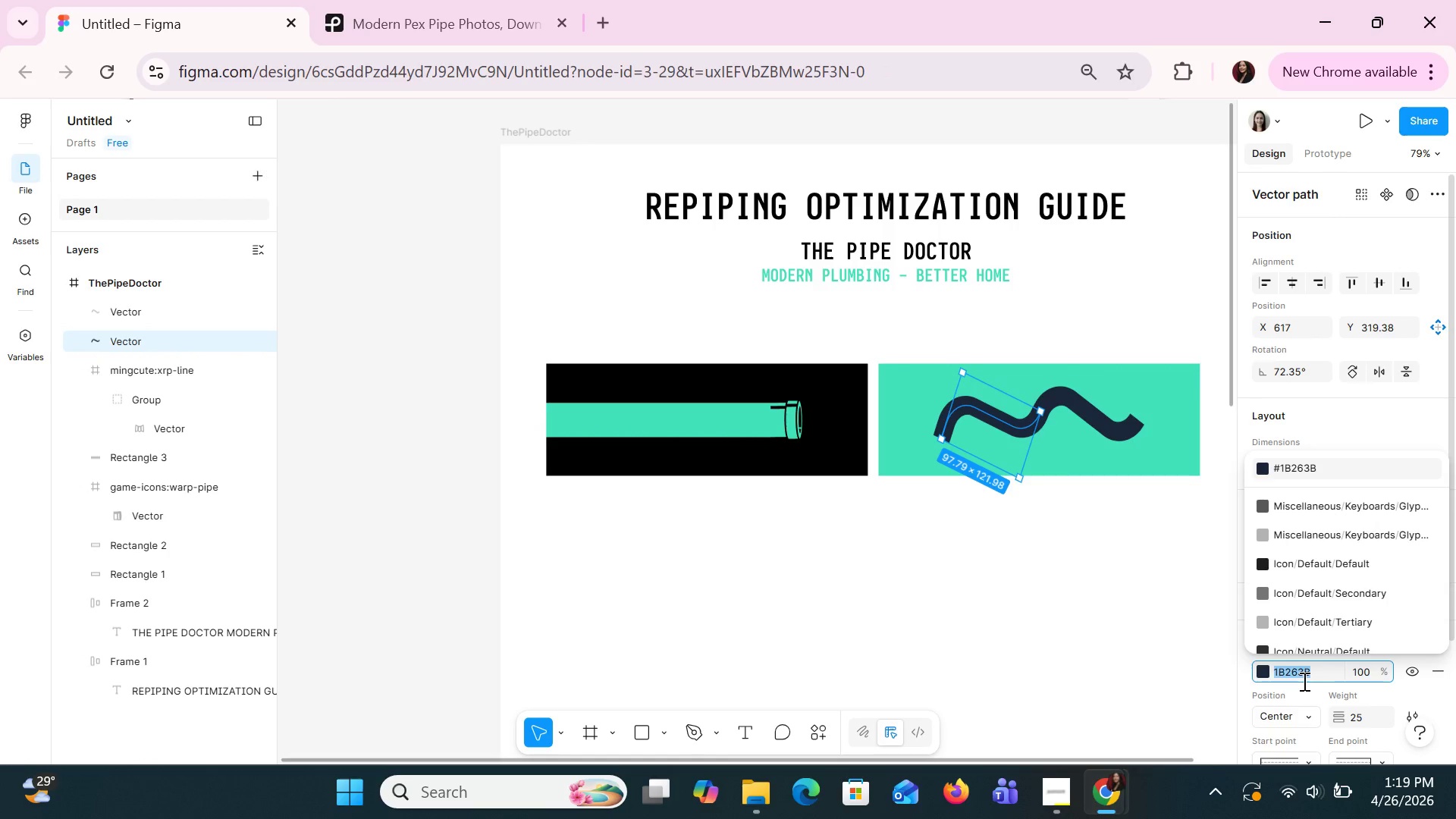 
left_click([977, 619])
 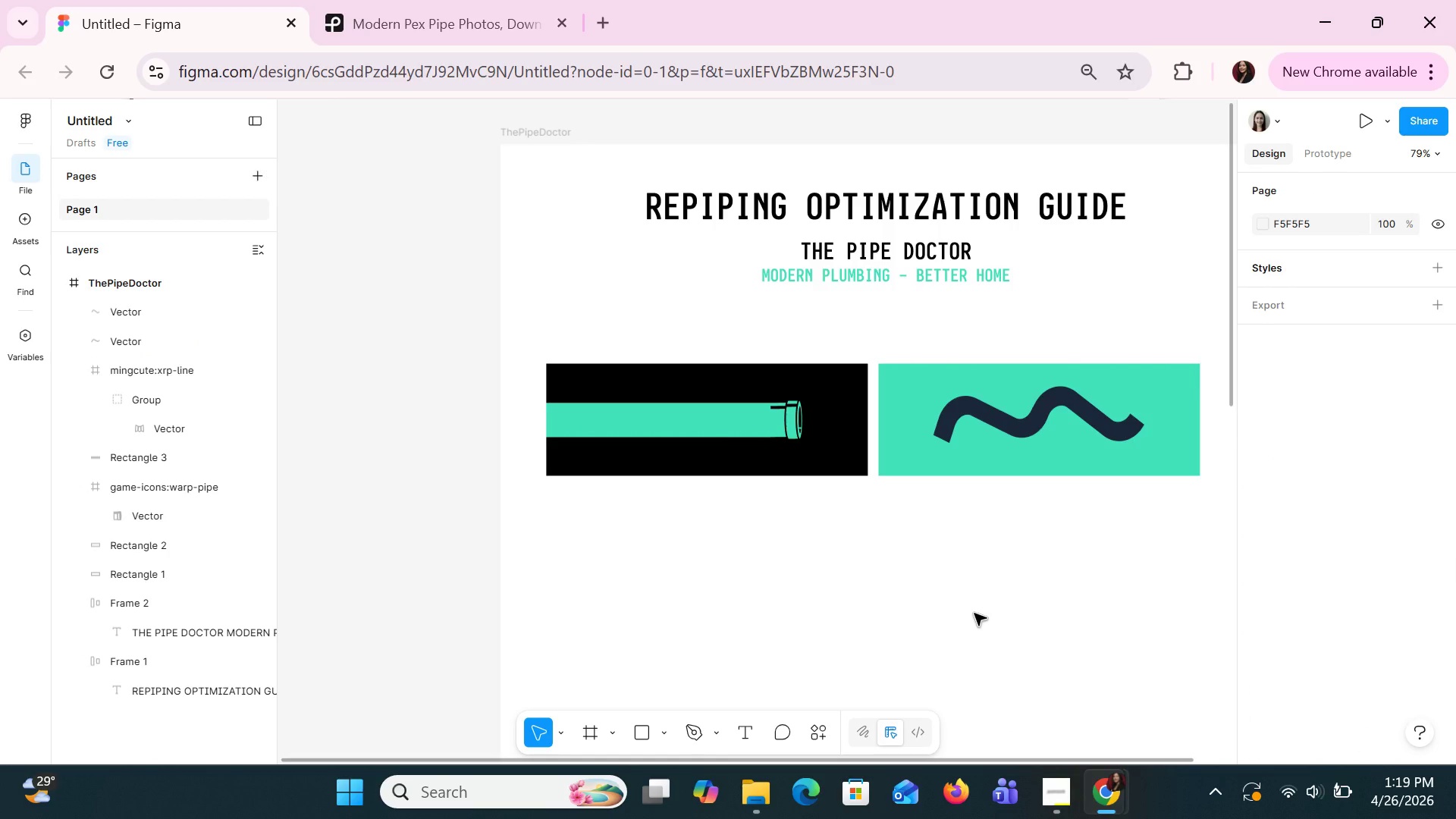 
wait(6.0)
 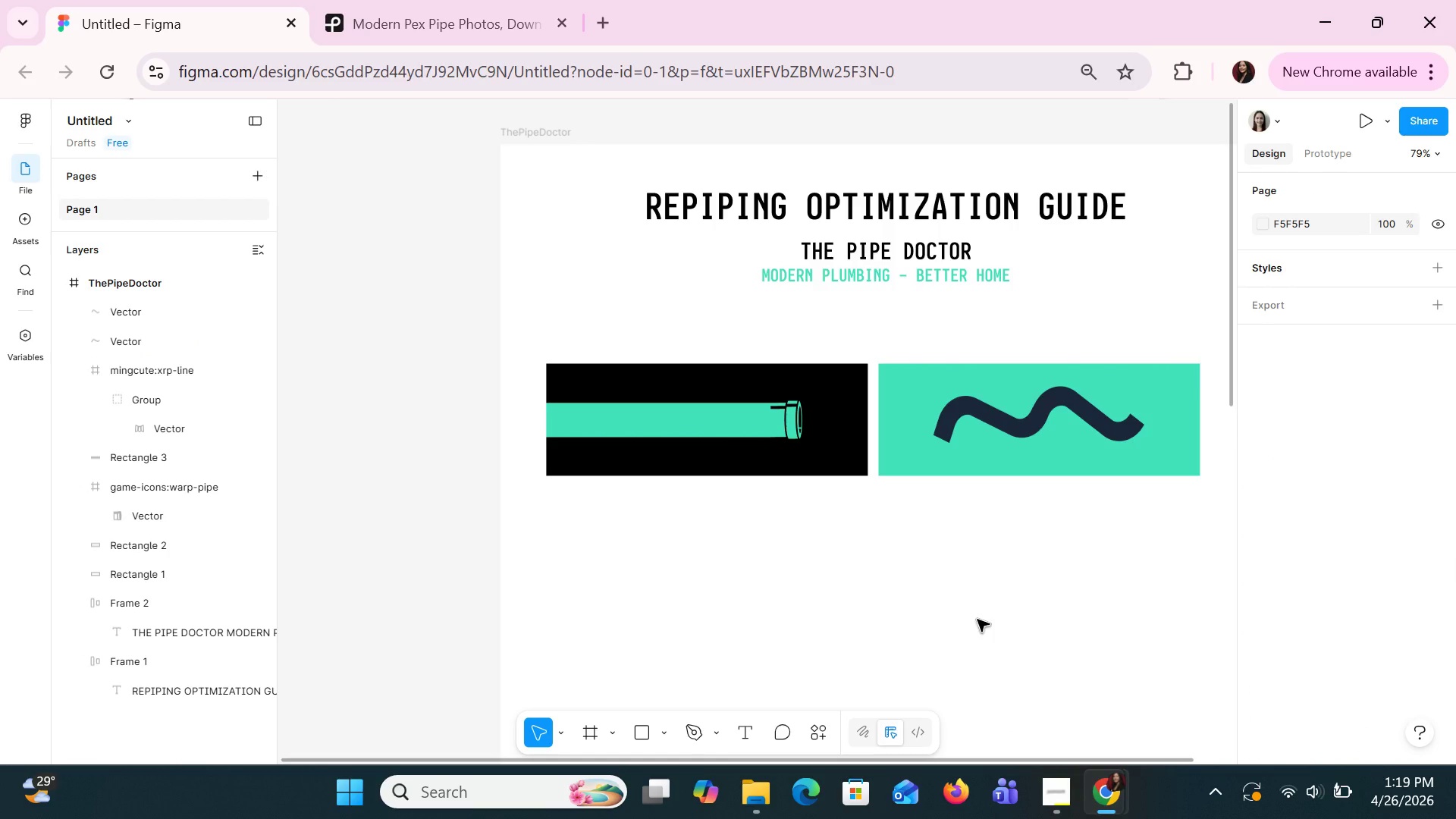 
left_click([962, 609])
 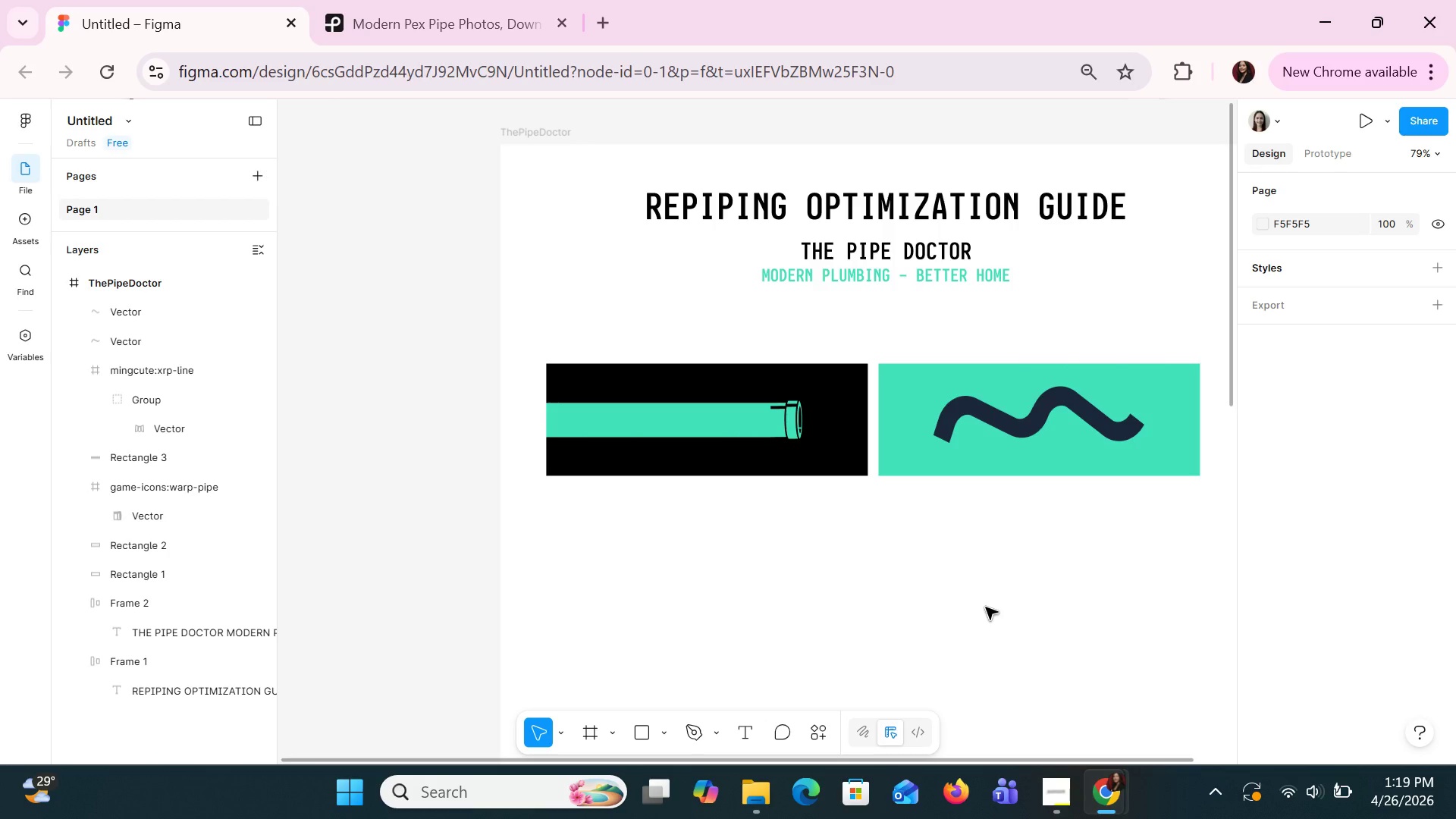 
wait(9.33)
 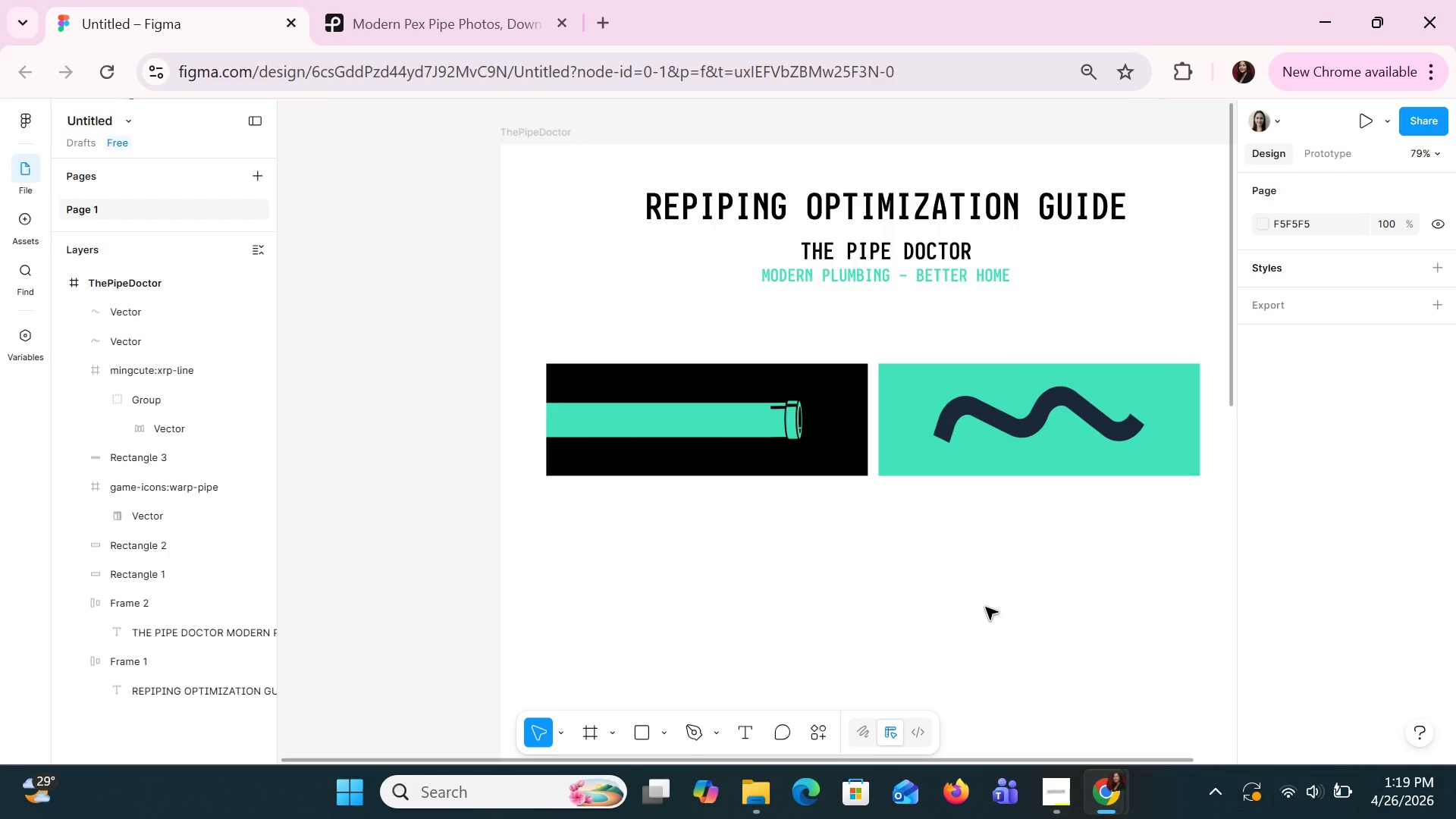 
left_click([640, 546])
 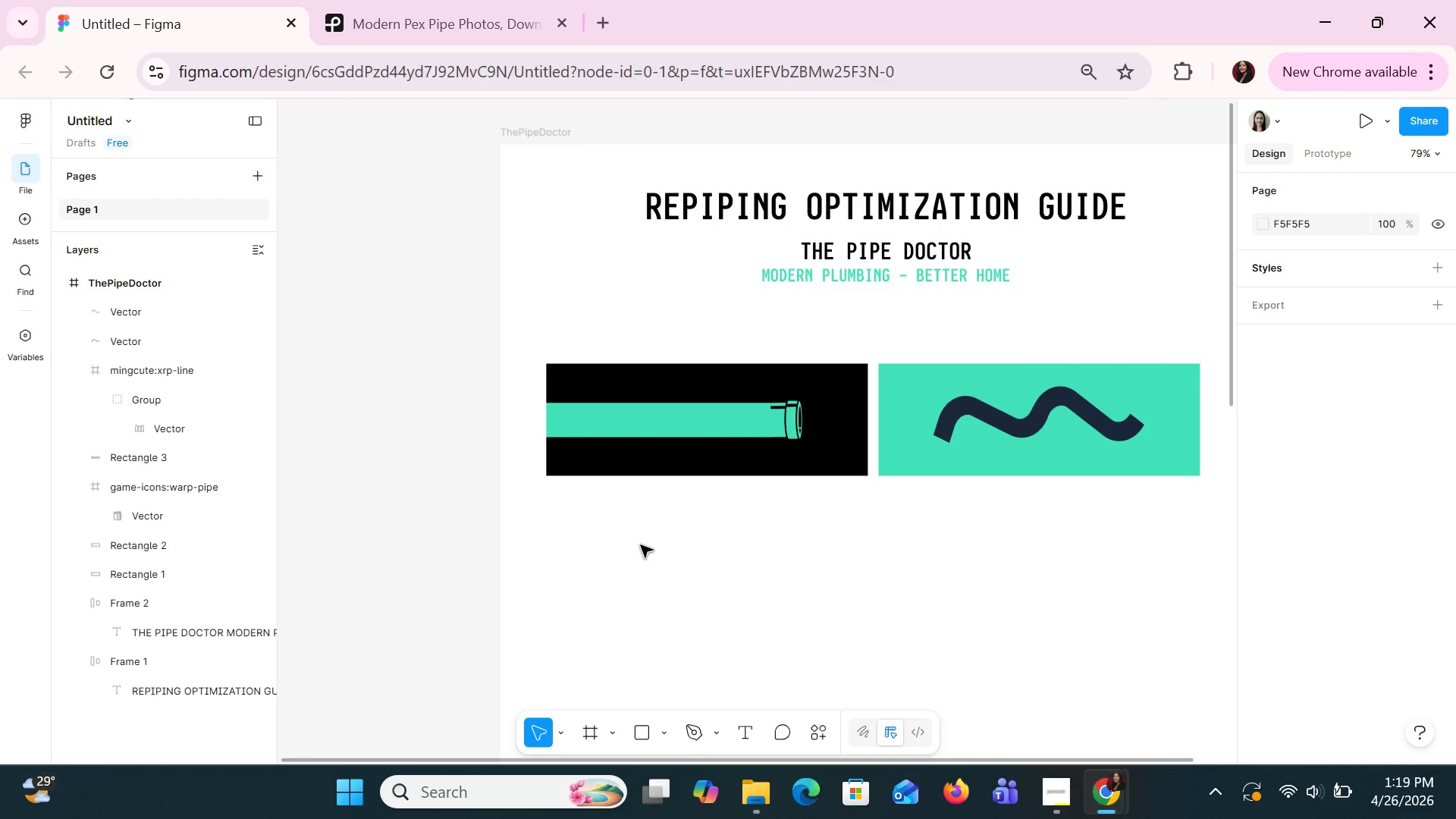 
right_click([640, 544])
 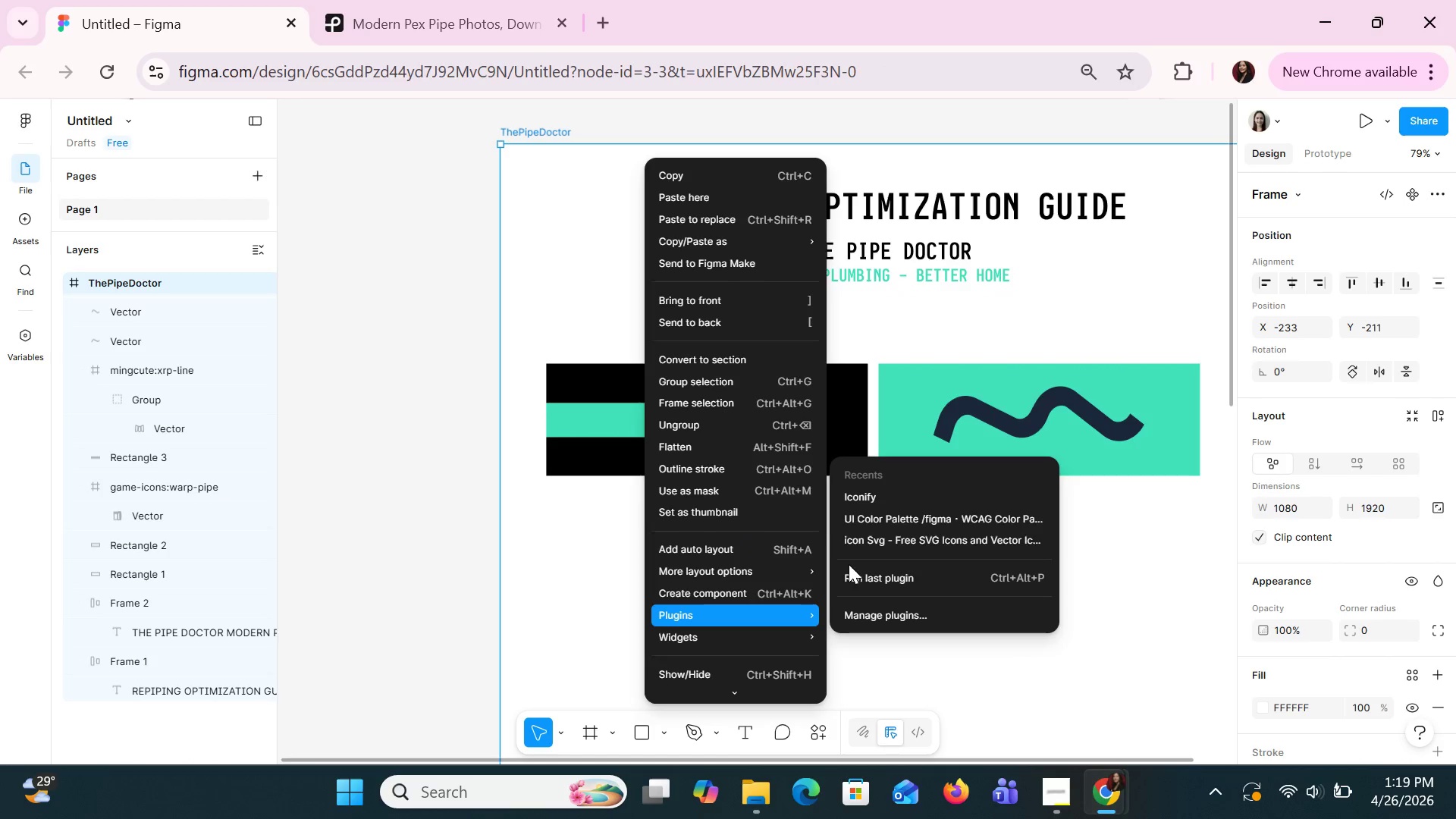 
left_click([868, 500])
 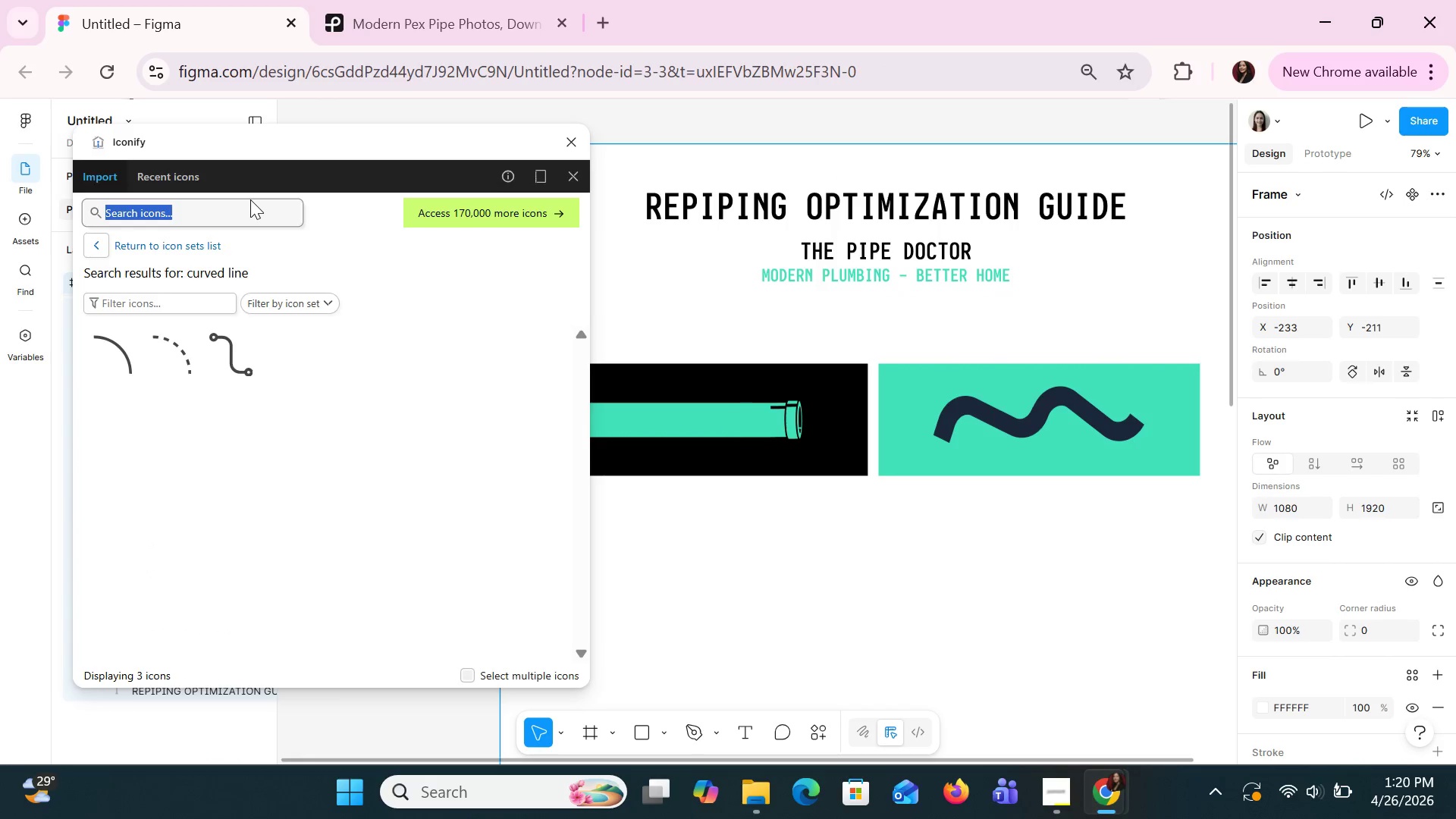 
type(PIPLE)
 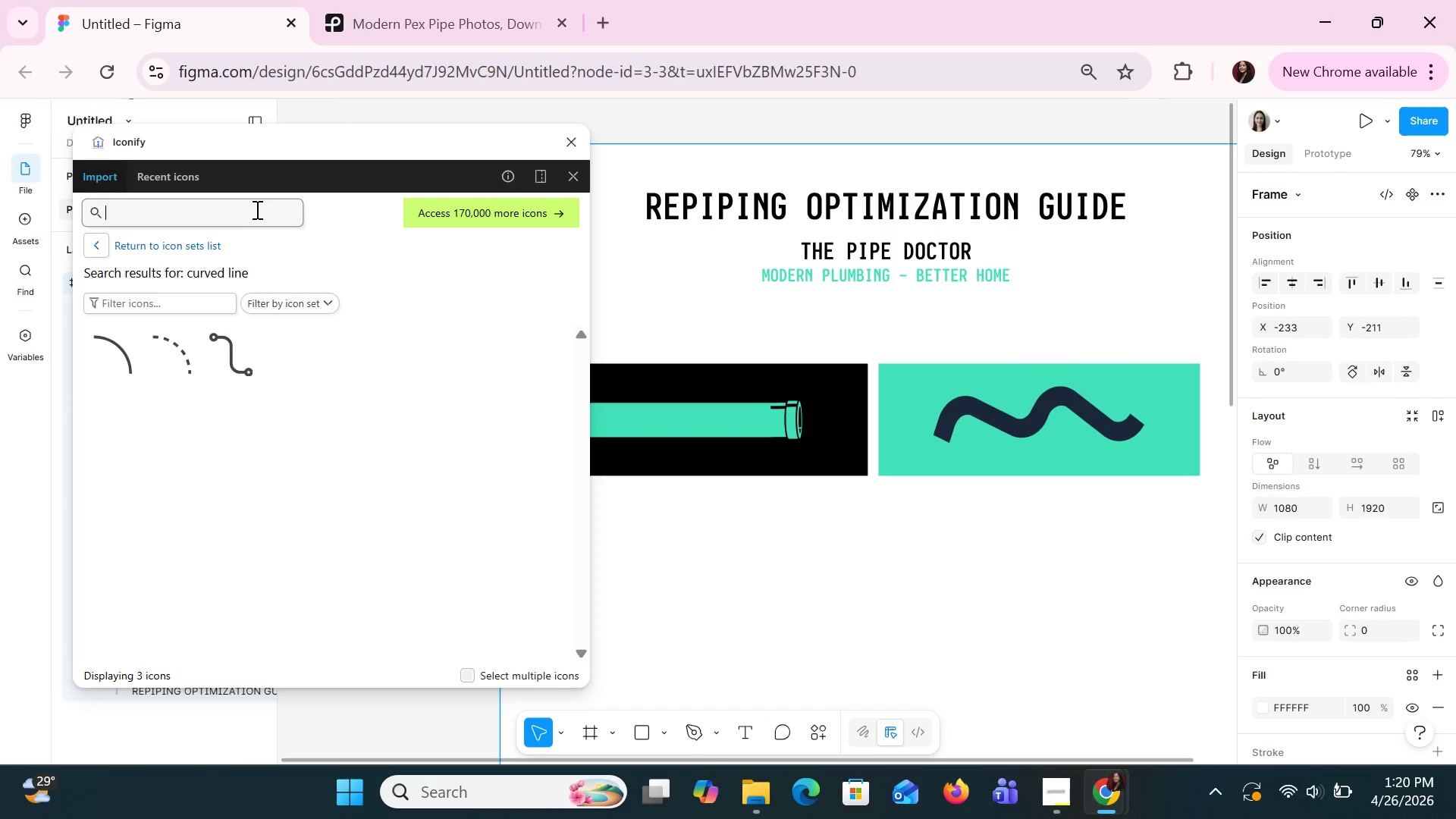 
type(PIPE)
 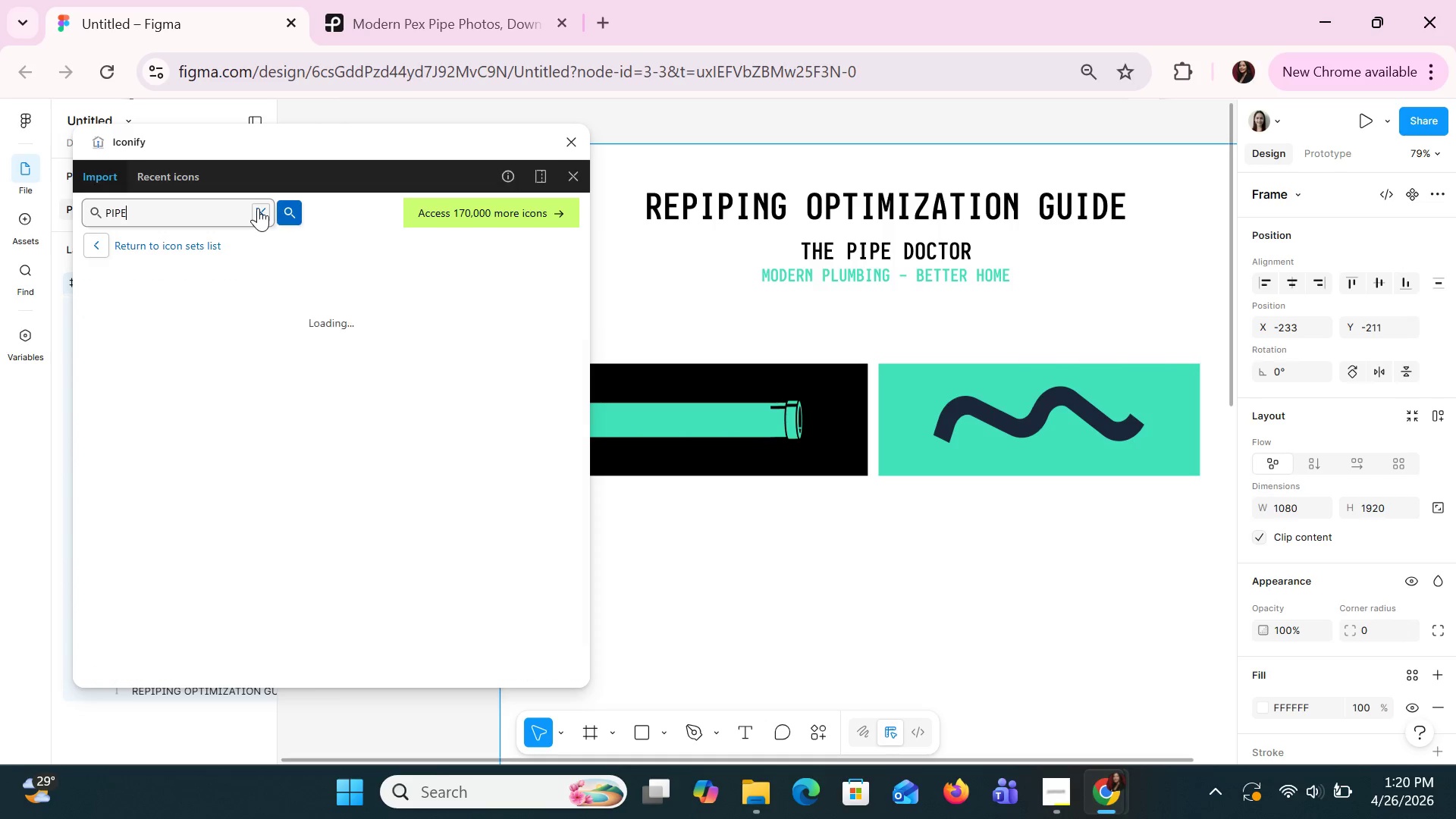 
key(Enter)
 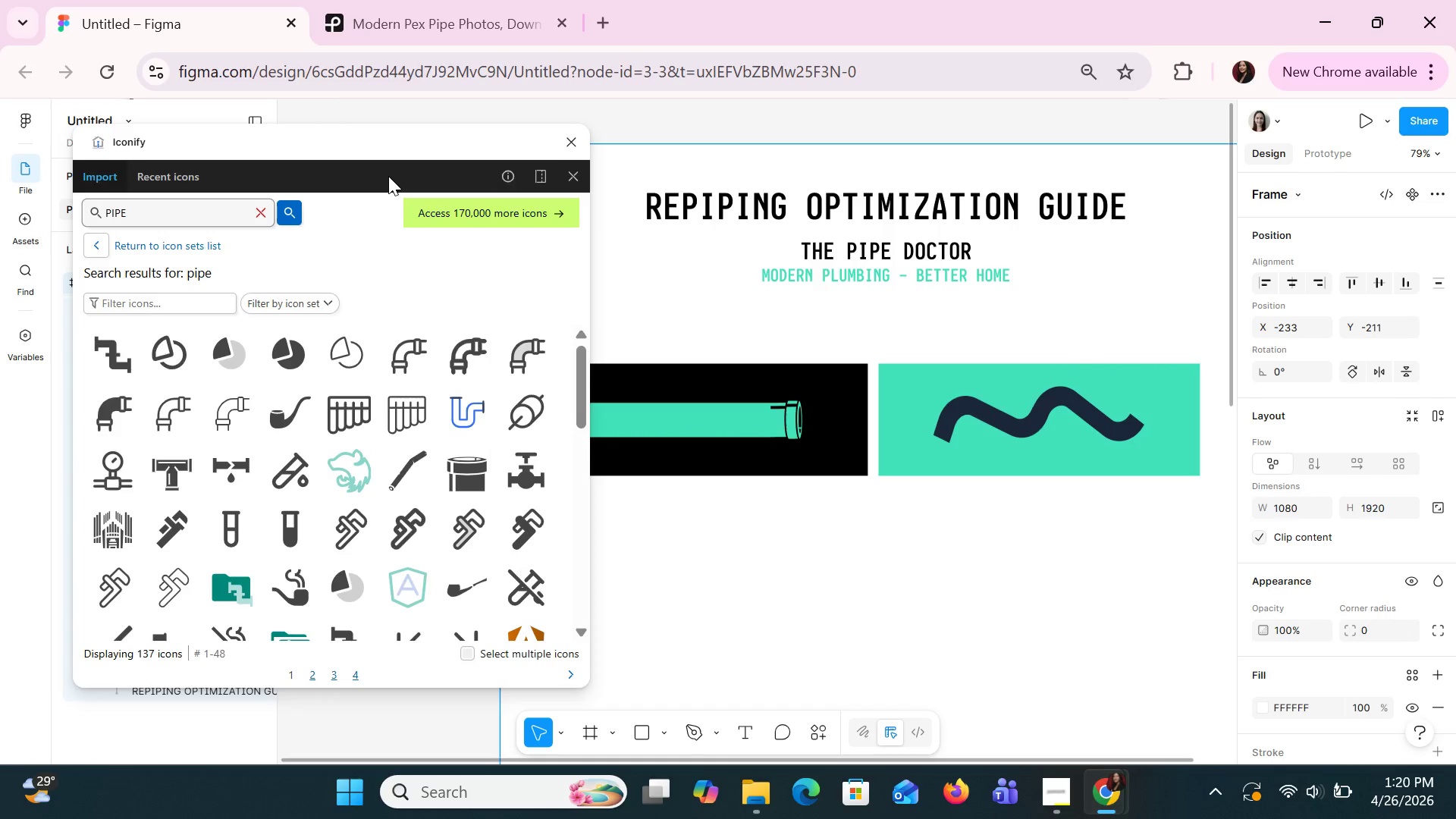 
mouse_move([344, 479])
 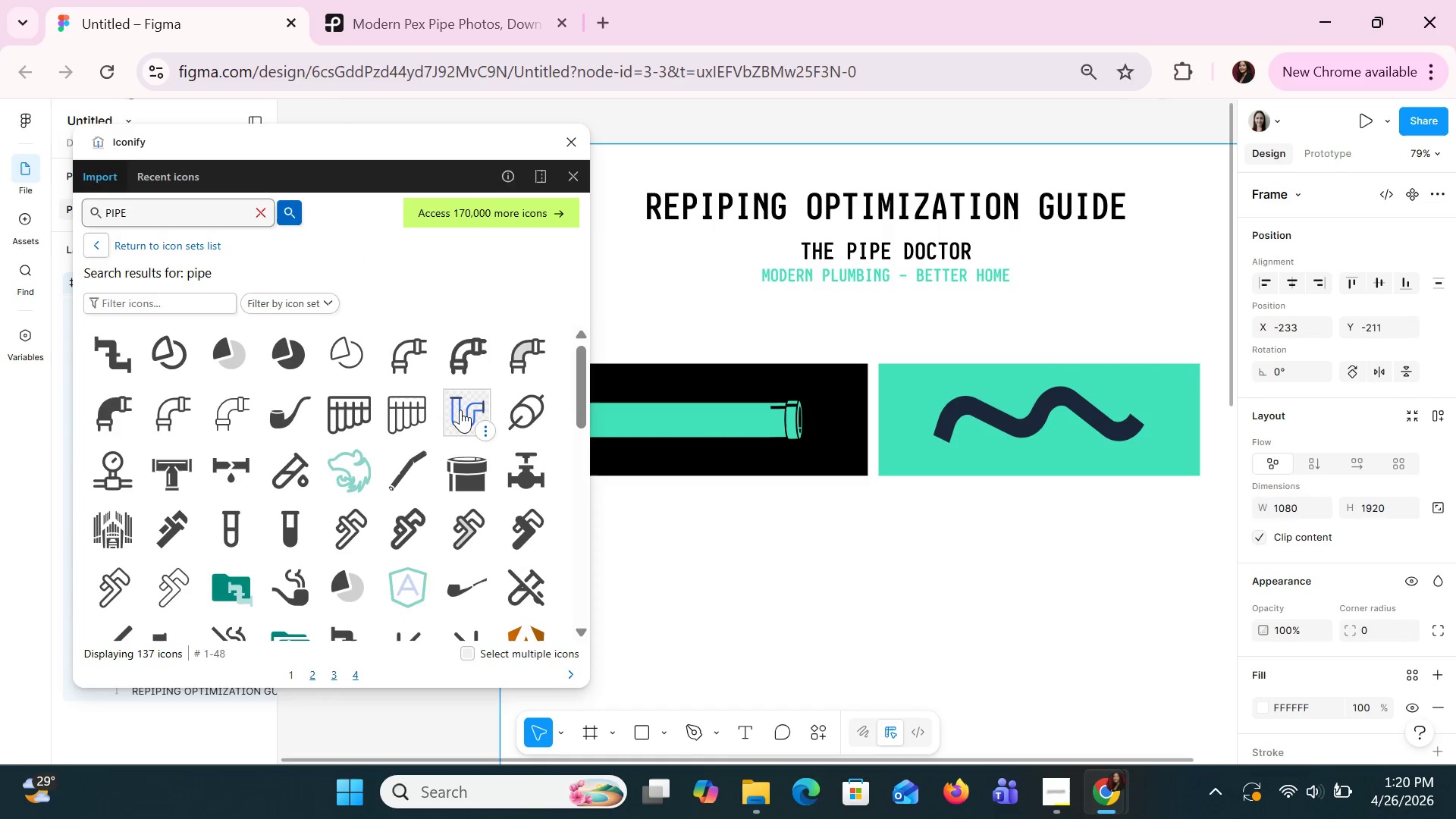 
left_click_drag(start_coordinate=[459, 410], to_coordinate=[1004, 562])
 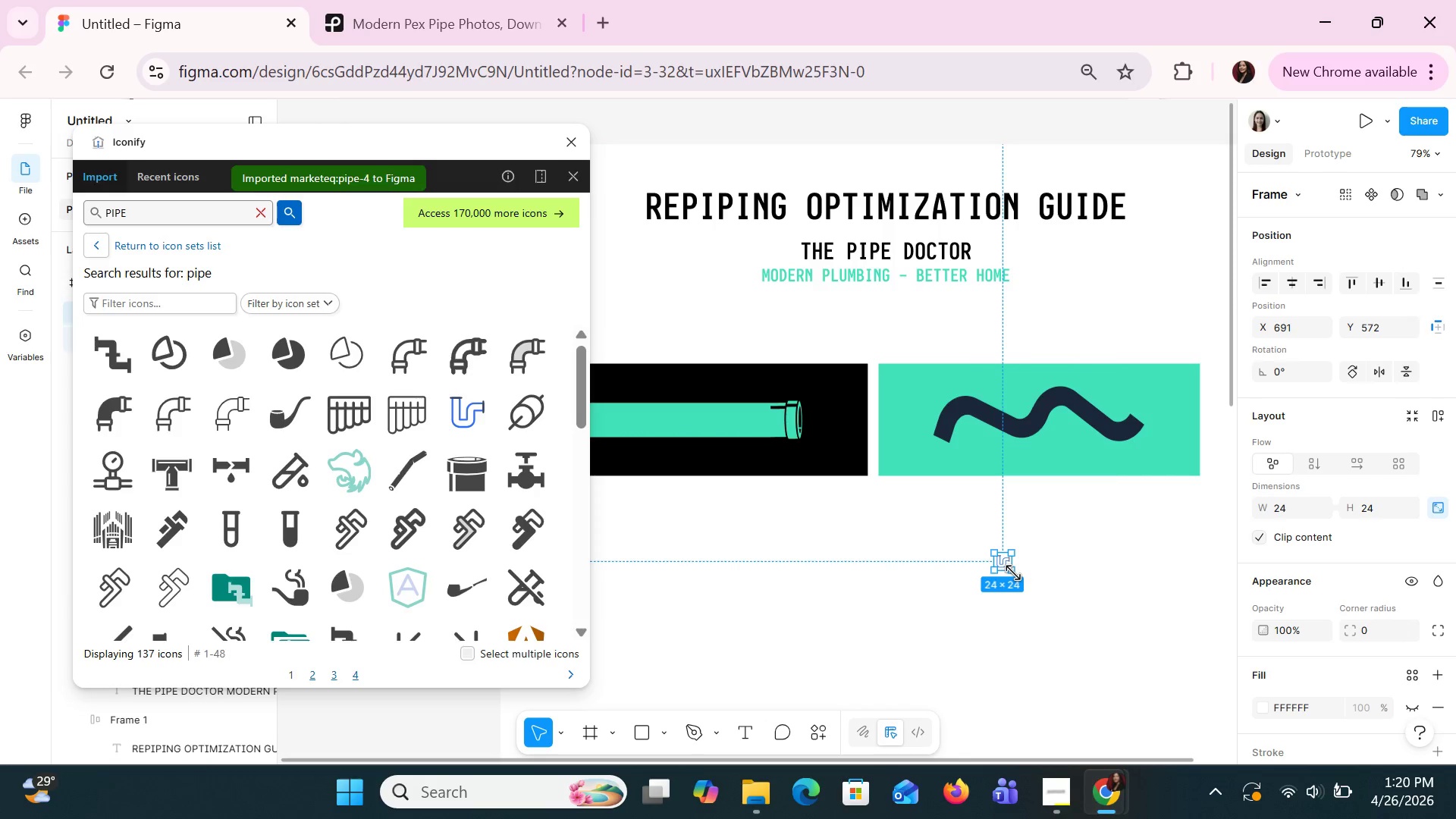 
left_click_drag(start_coordinate=[1012, 571], to_coordinate=[1076, 627])
 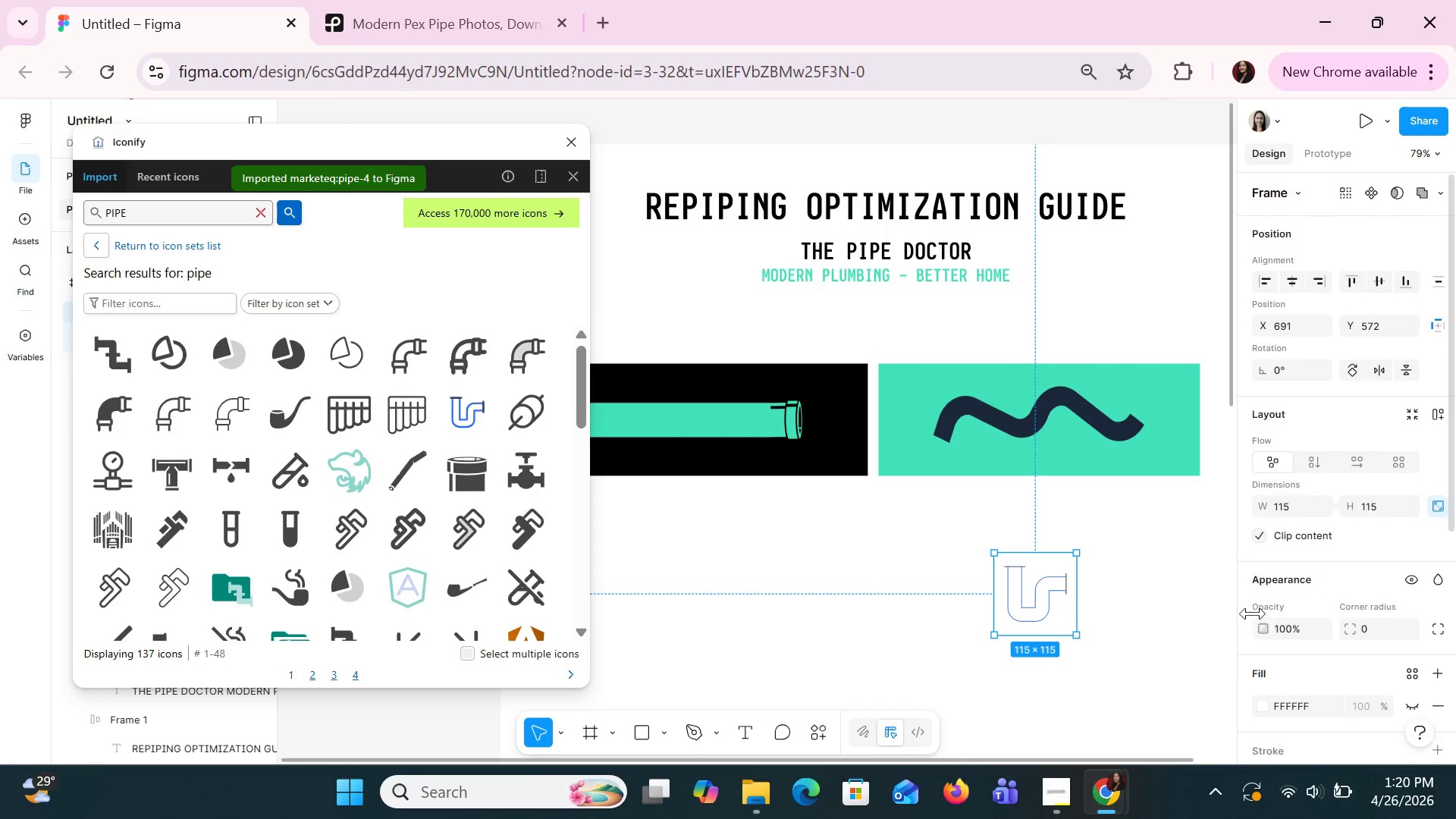 
scroll: coordinate [1254, 613], scroll_direction: down, amount: 3.0
 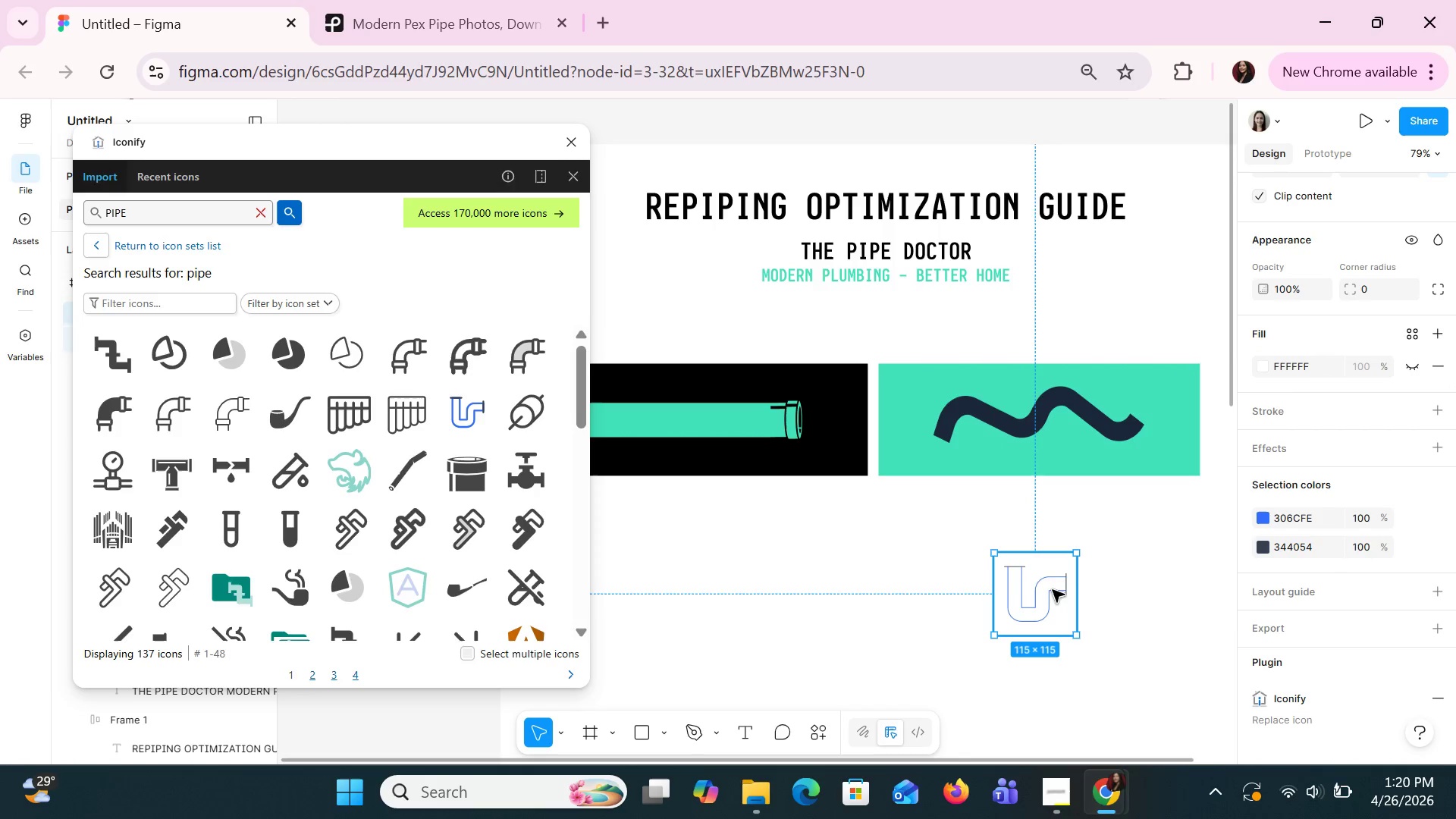 
double_click([1052, 589])
 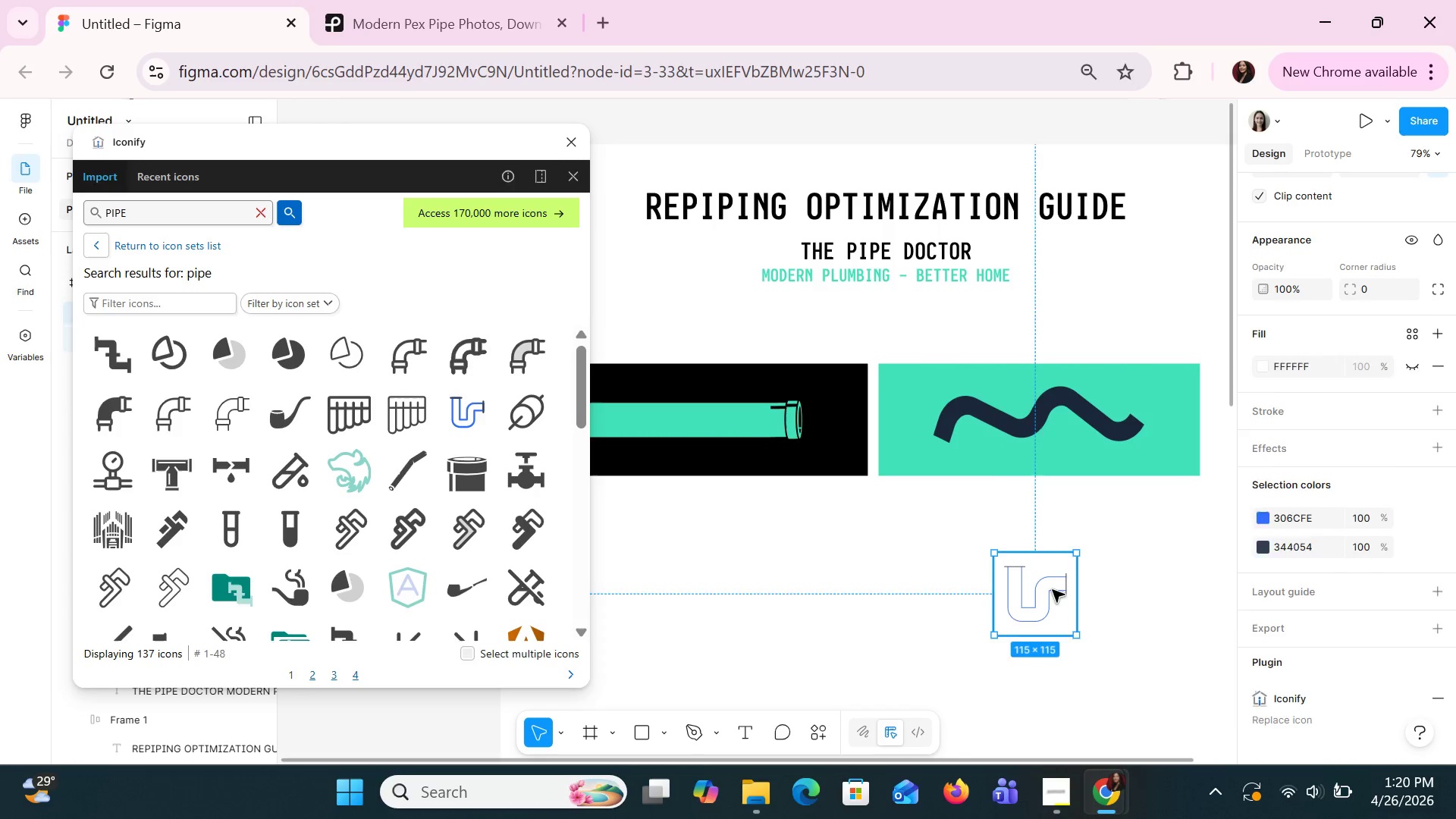 
triple_click([1052, 589])
 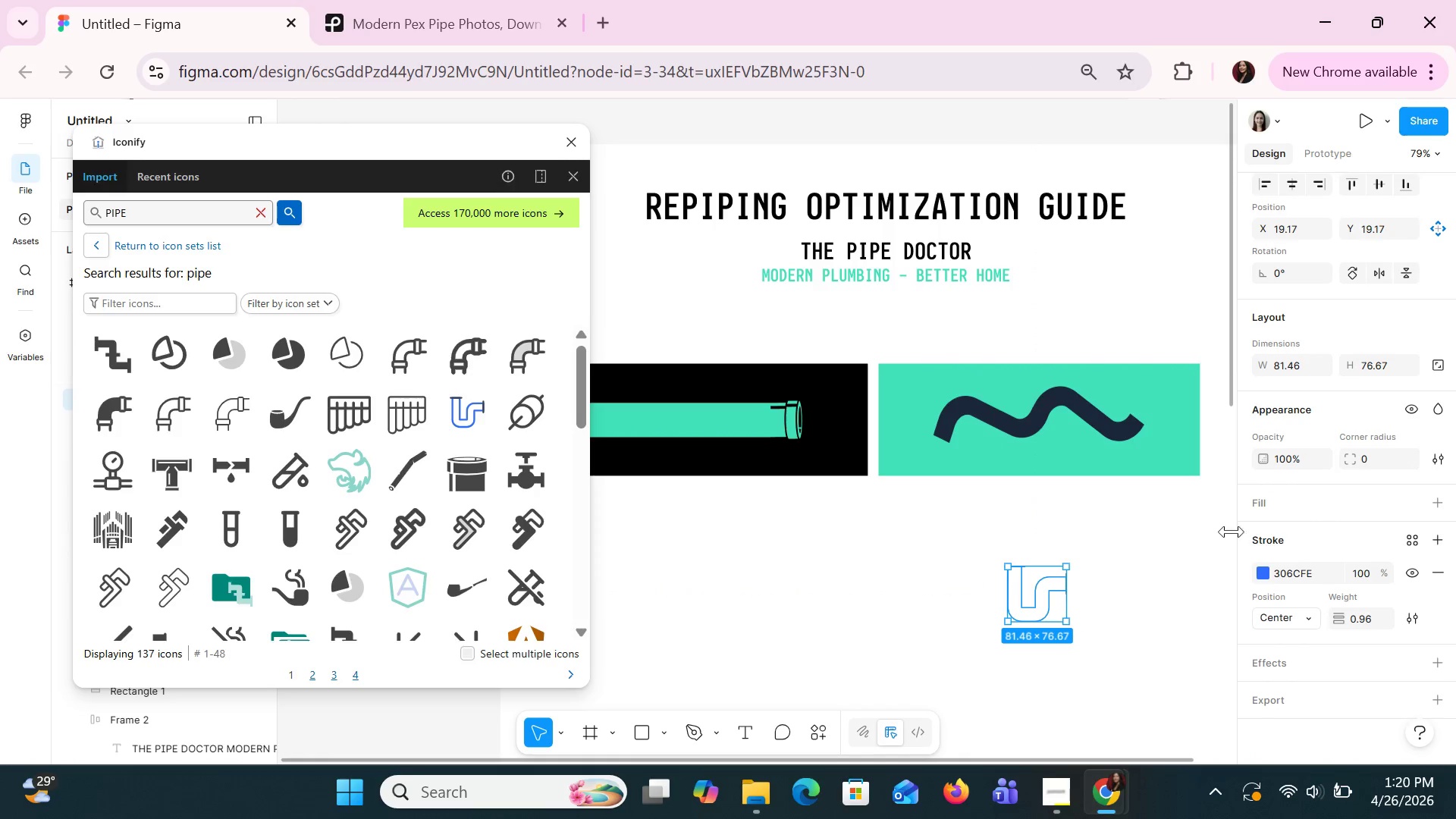 
left_click([1084, 414])
 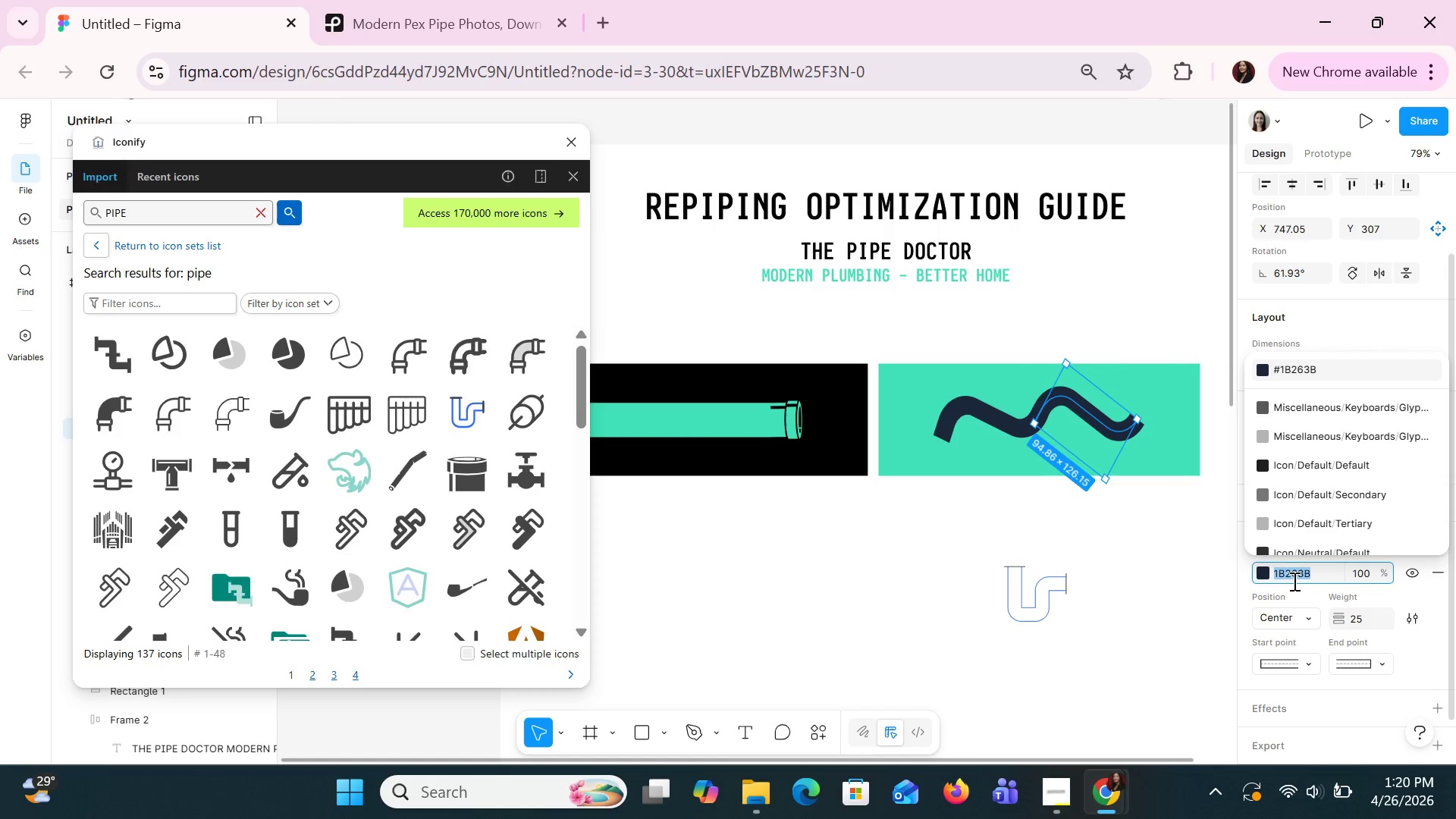 
key(Control+C)
 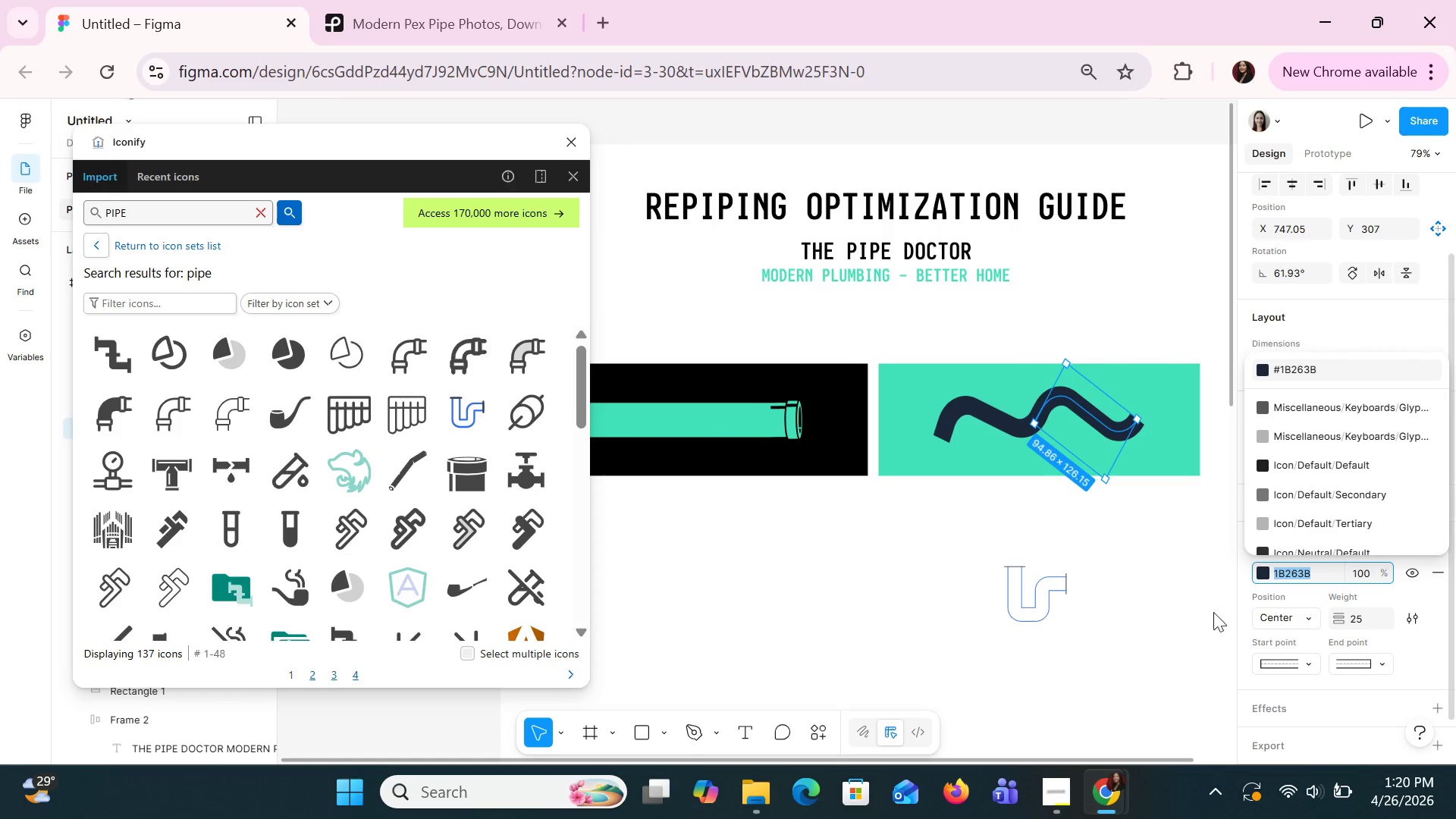 
key(Control+C)
 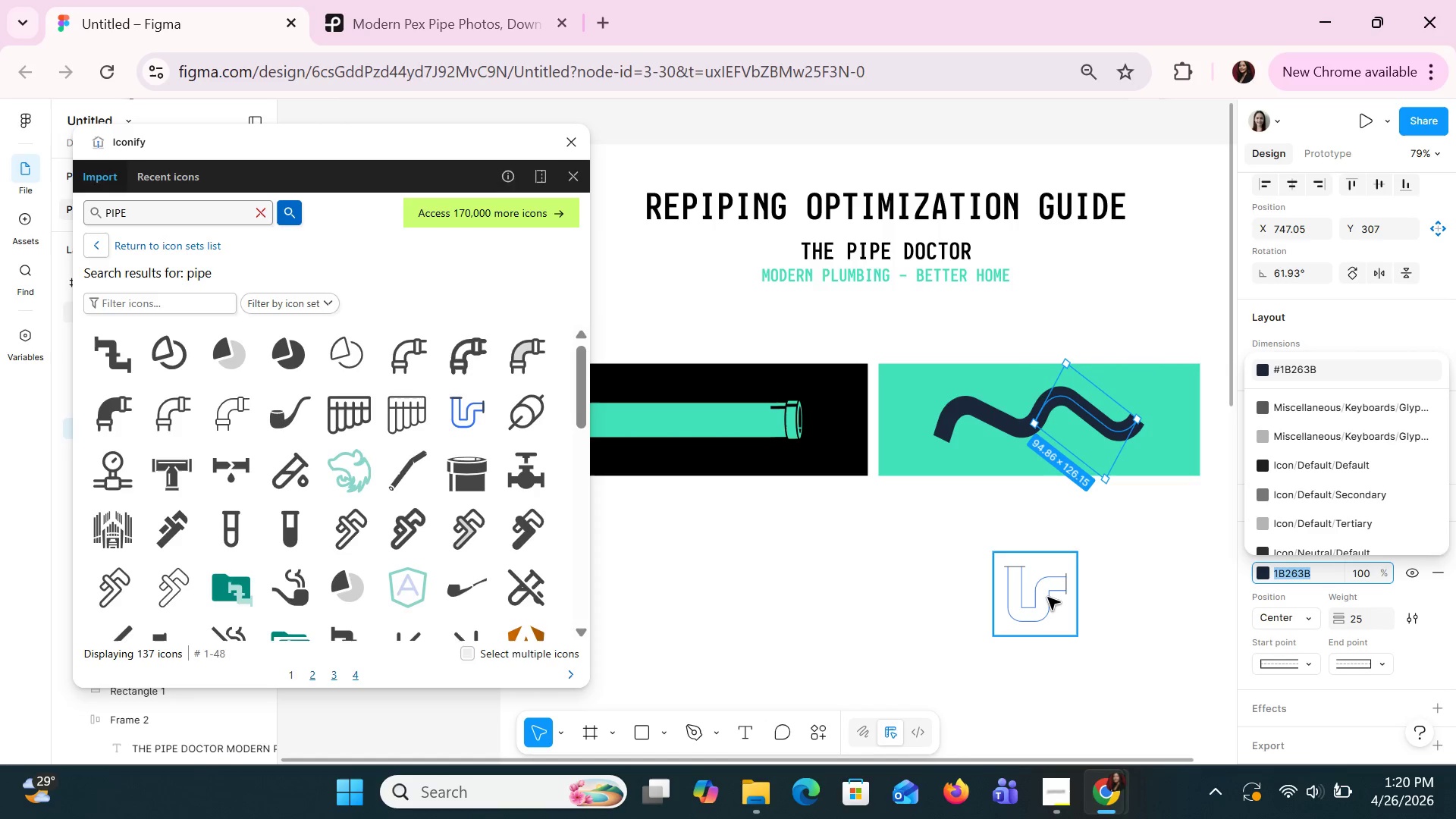 
left_click([1047, 597])
 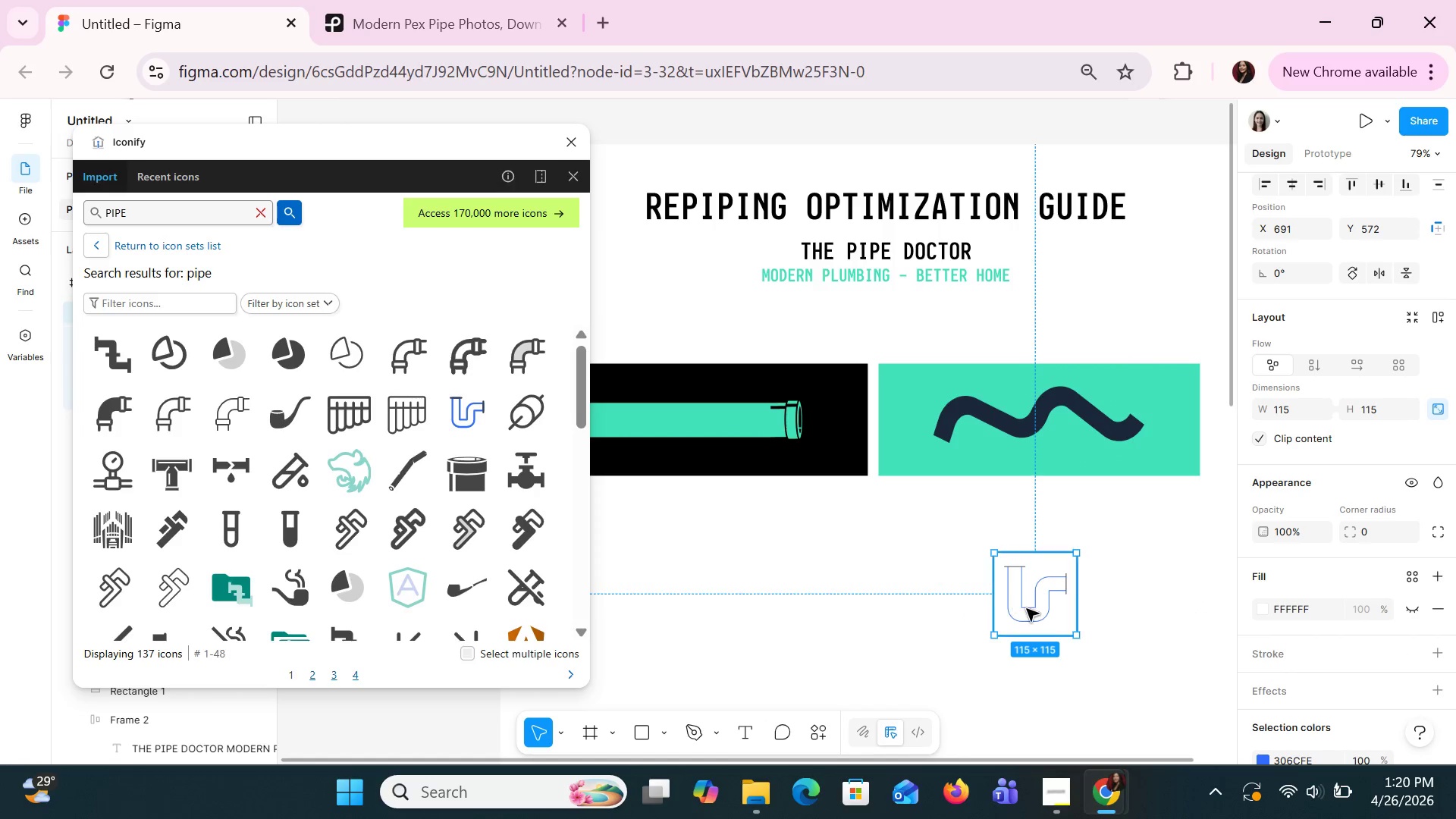 
double_click([1025, 607])
 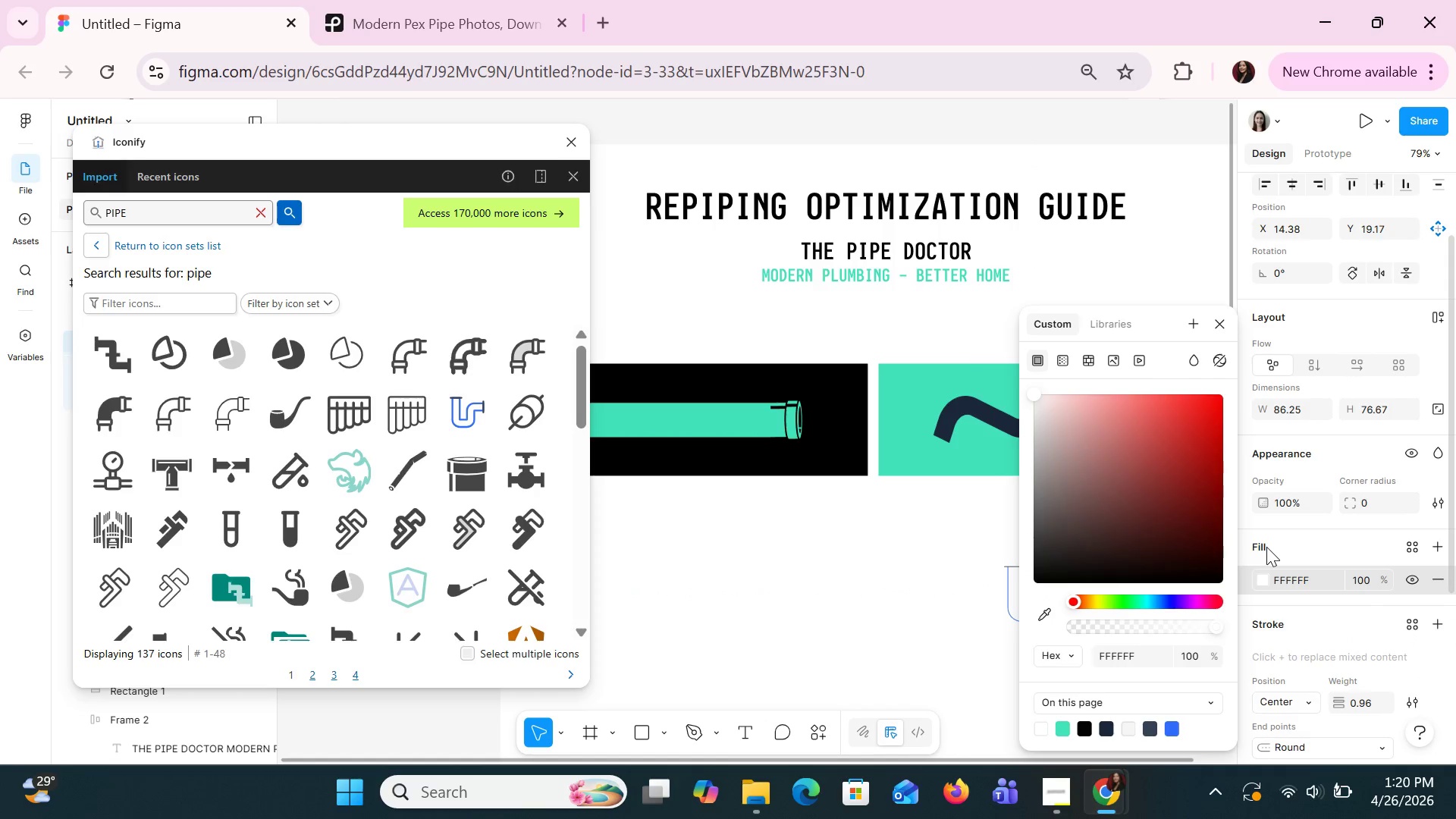 
left_click([1295, 582])
 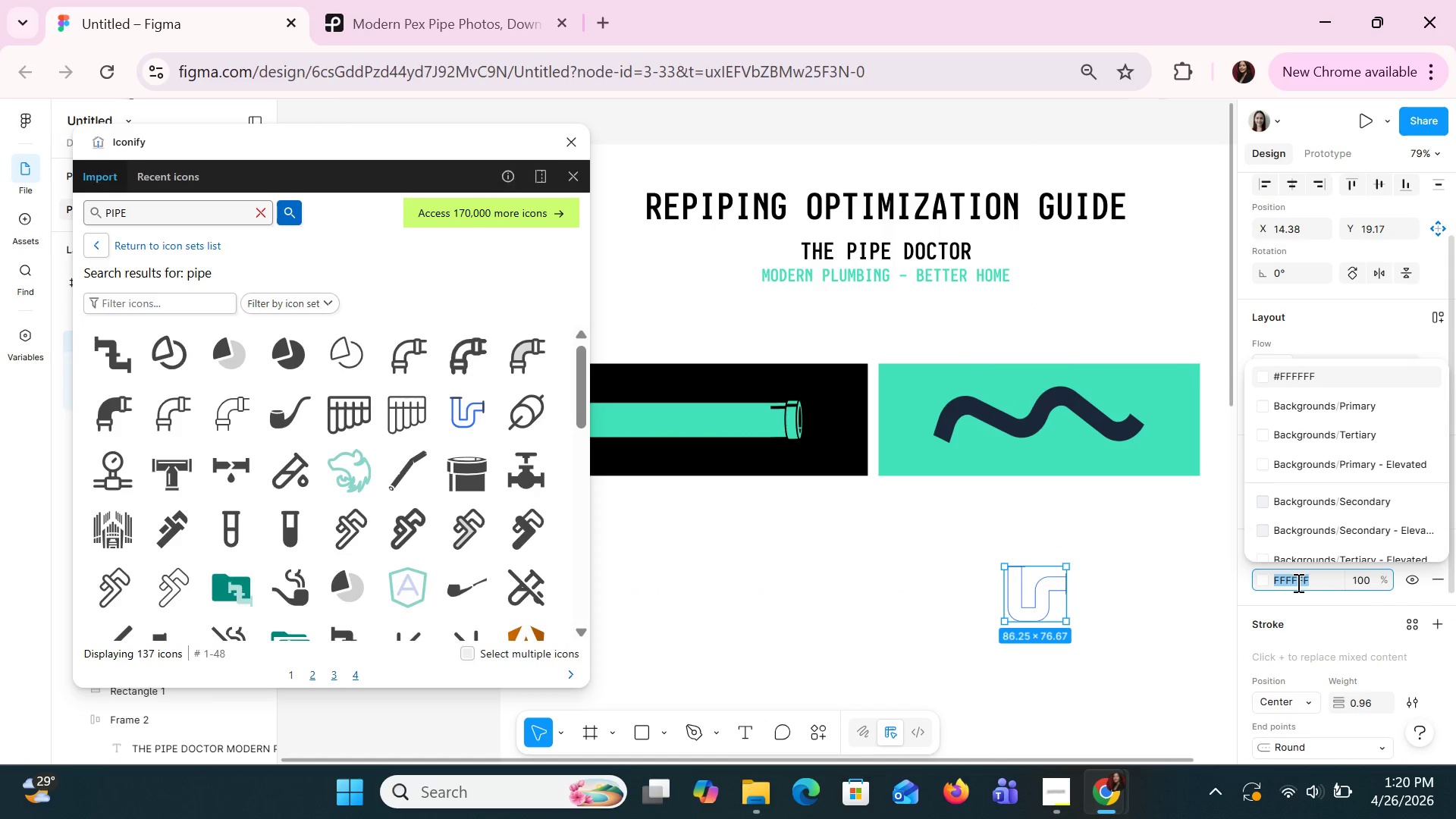 
key(Control+V)
 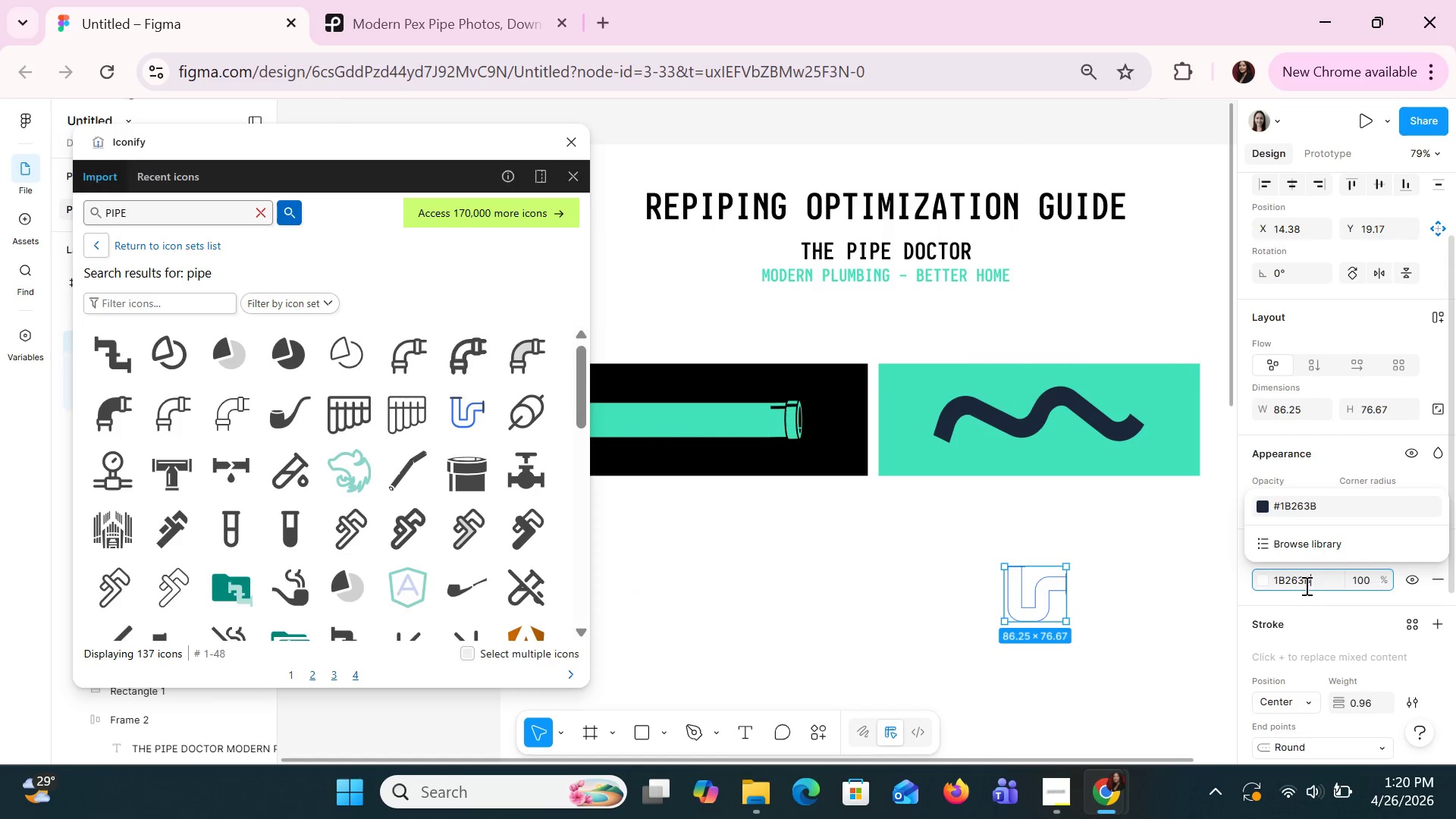 
key(Enter)
 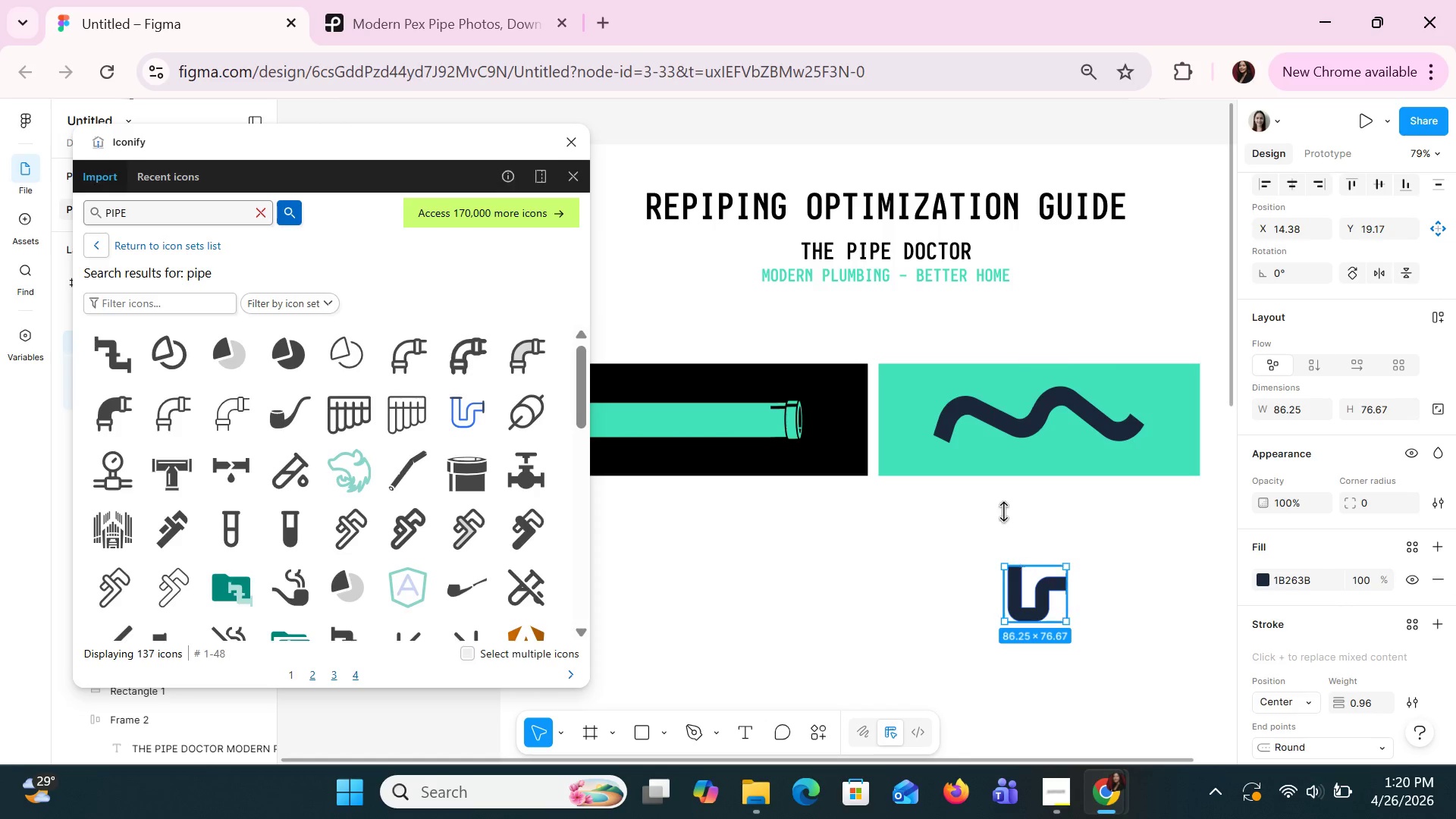 
left_click([1023, 429])
 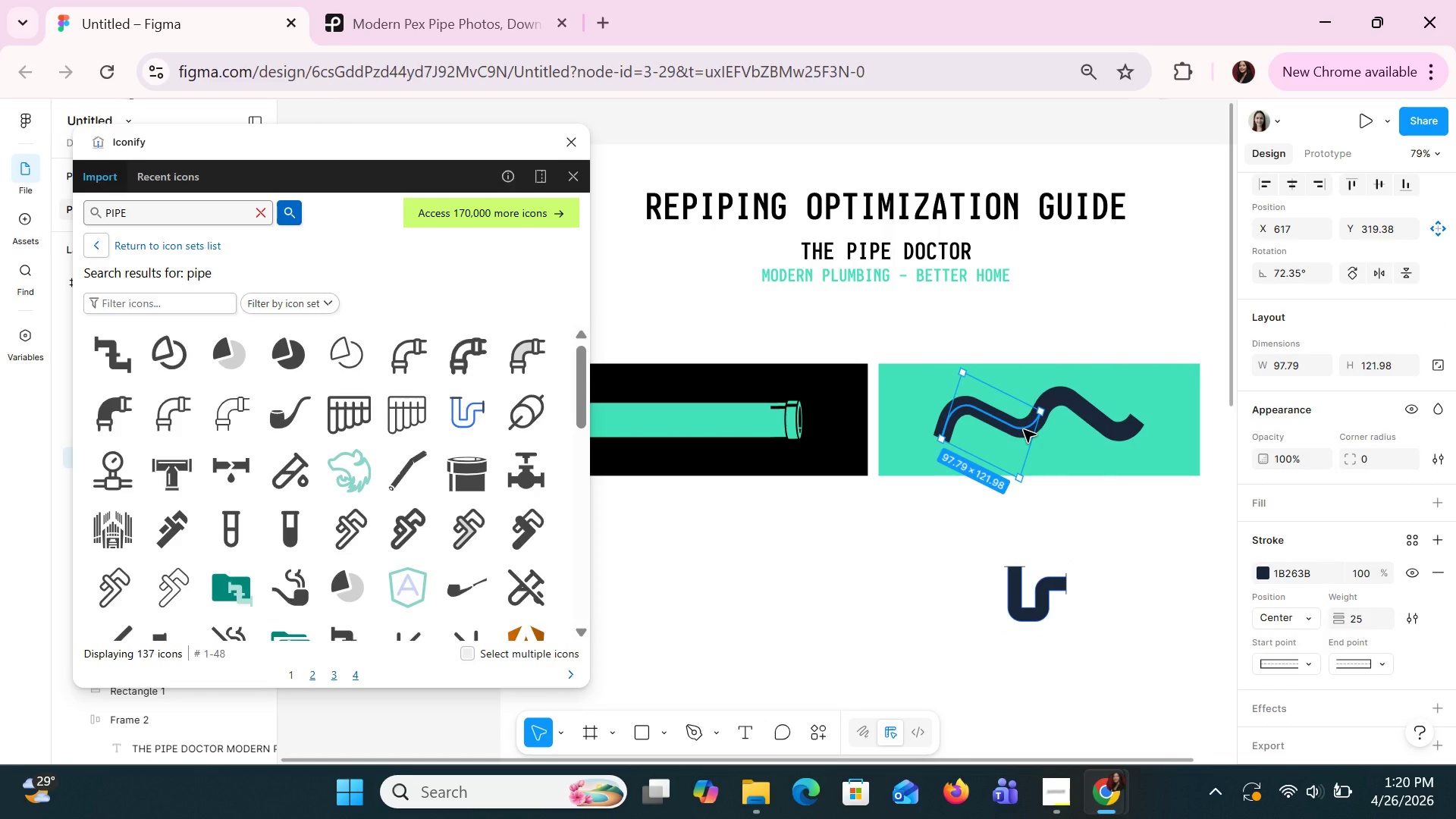 
key(Delete)
 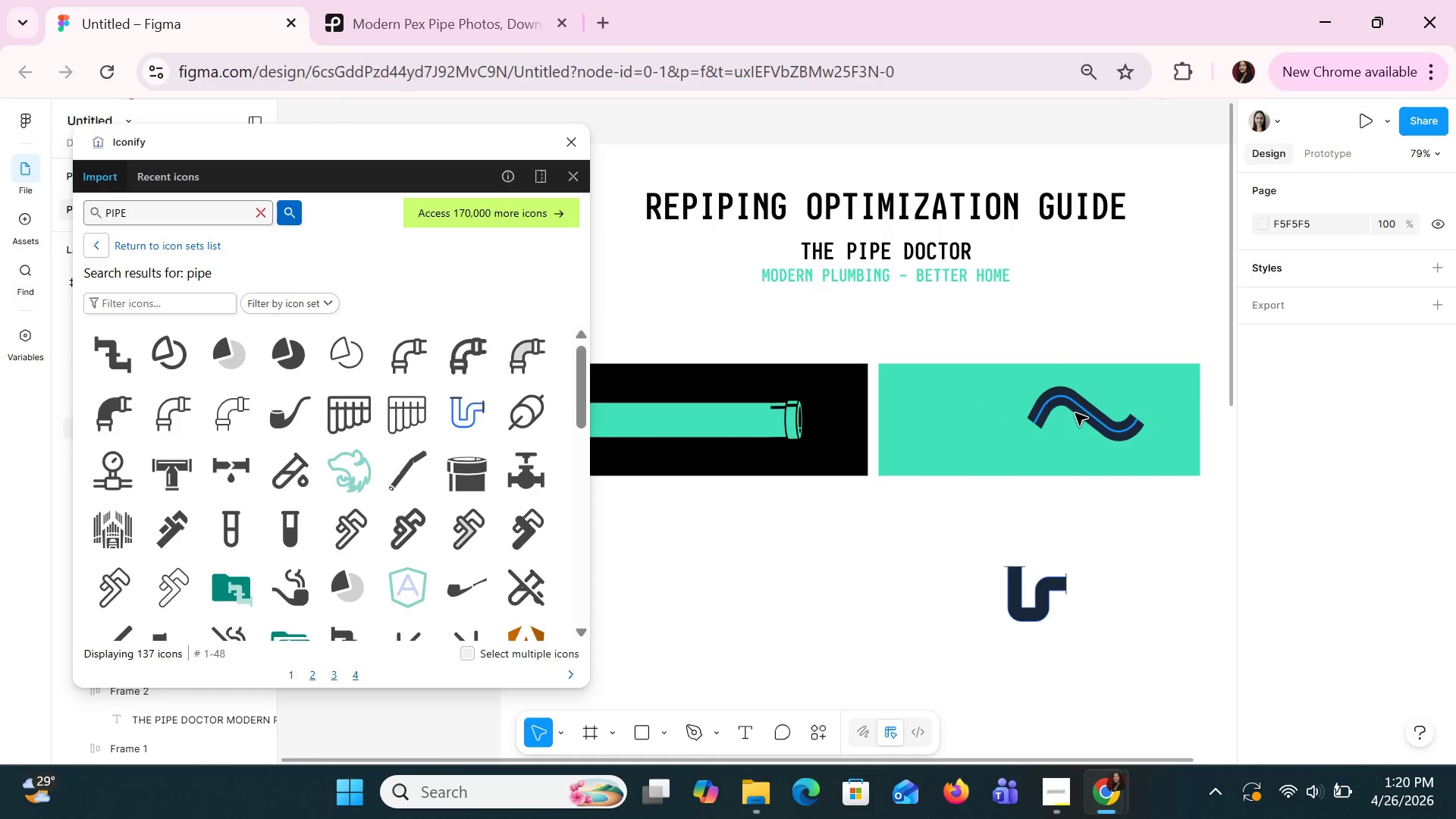 
left_click([1075, 413])
 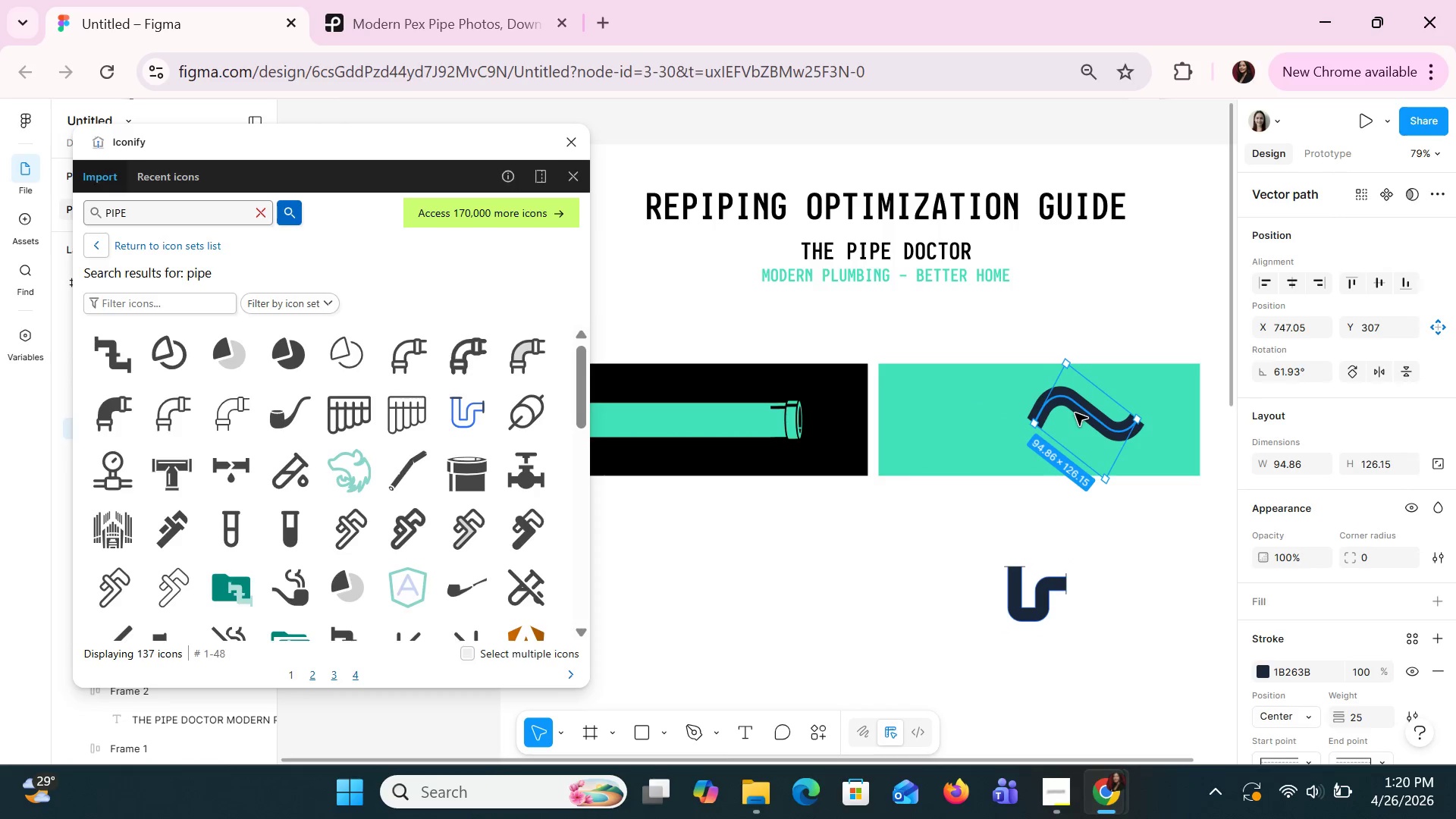 
key(Delete)
 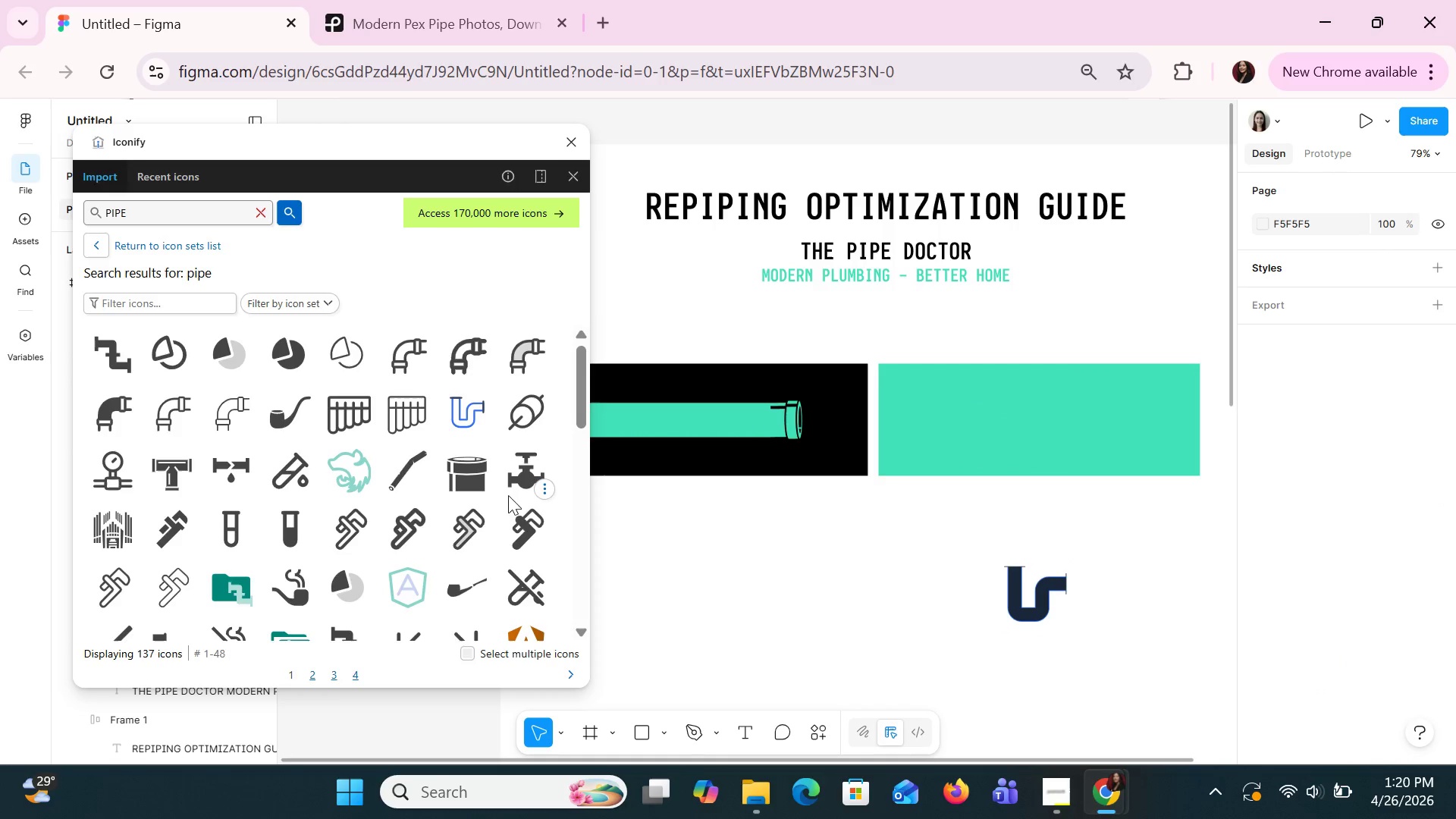 
scroll: coordinate [463, 535], scroll_direction: down, amount: 2.0
 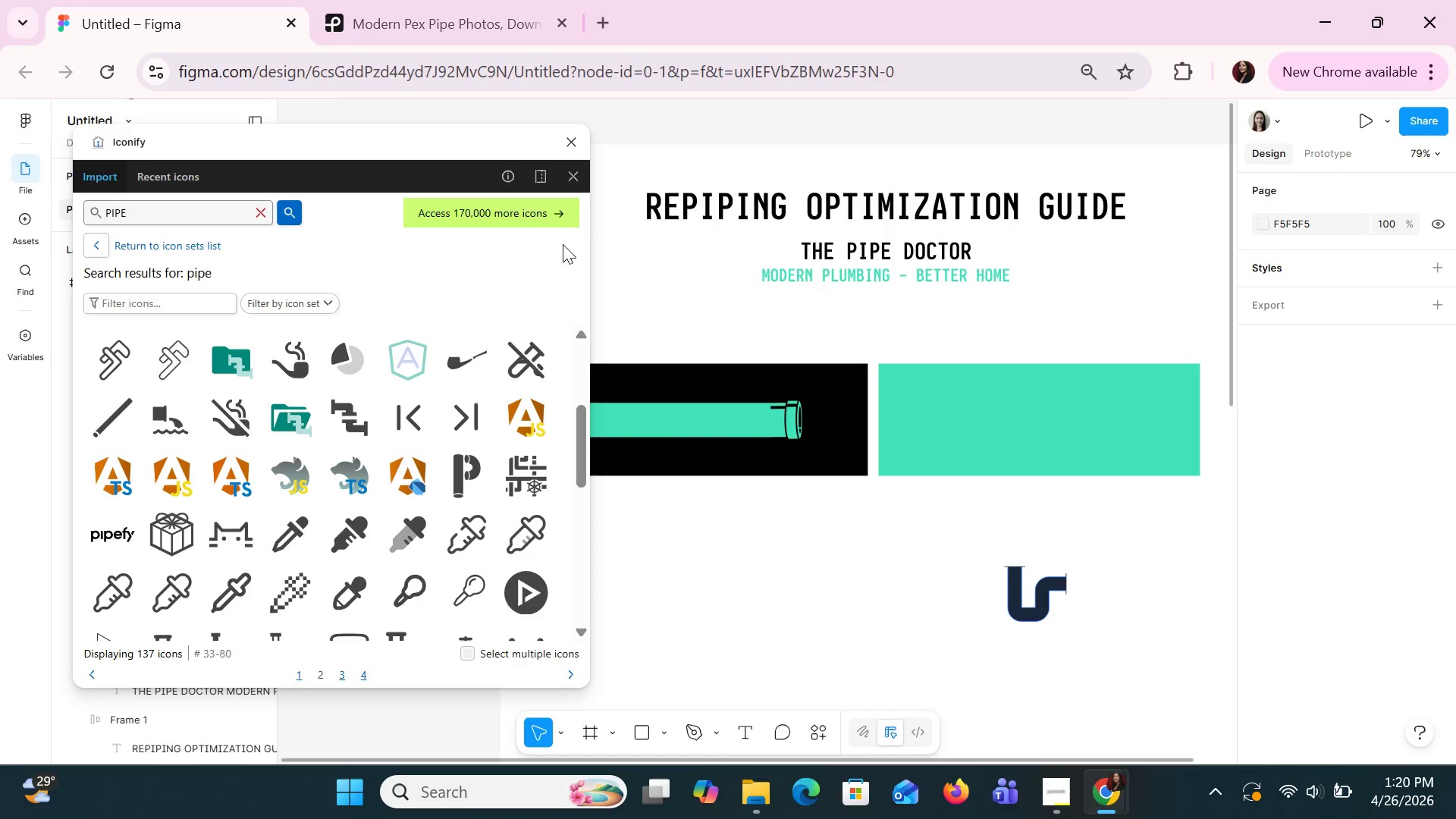 
left_click([578, 141])
 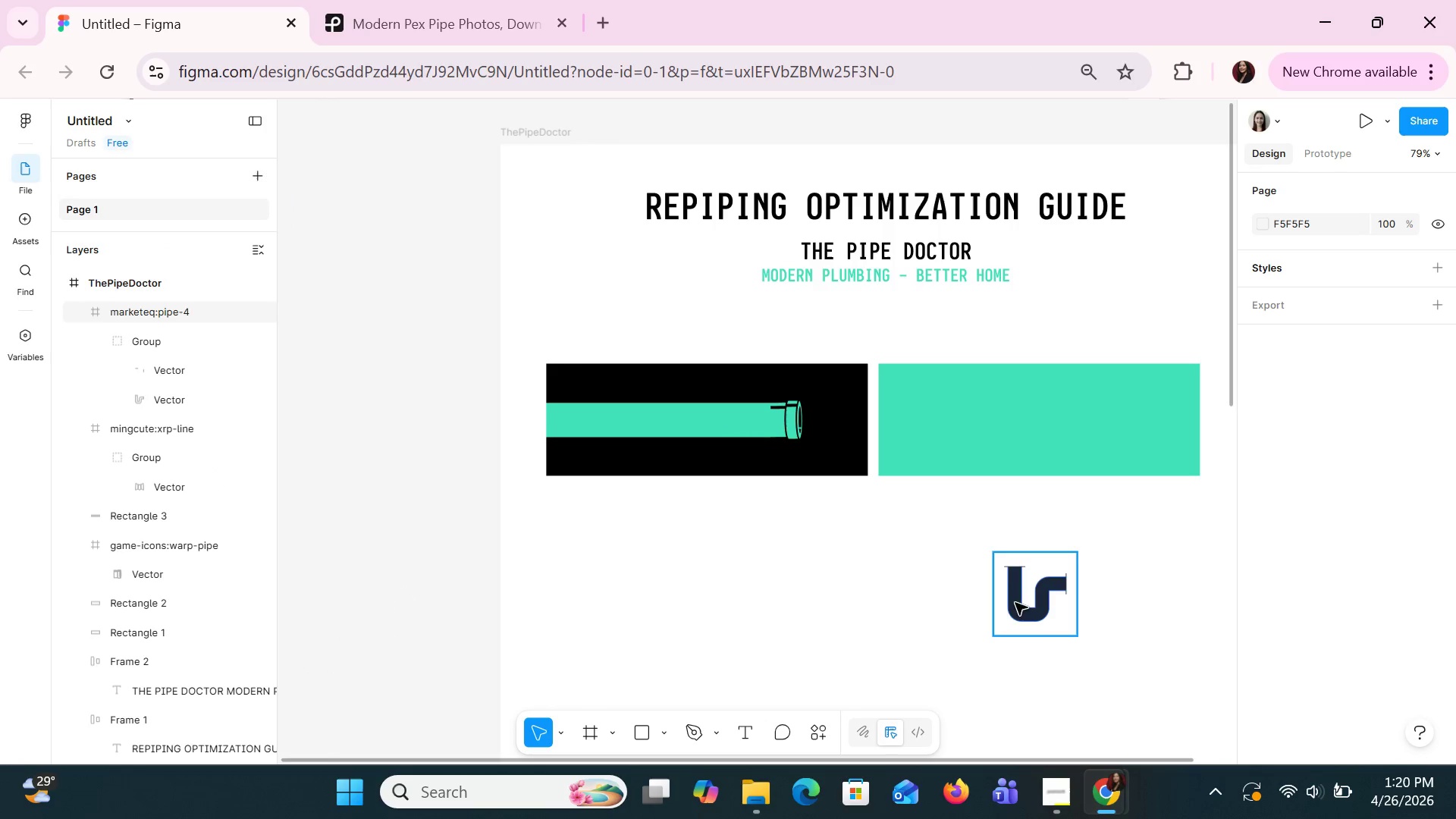 
left_click_drag(start_coordinate=[1015, 610], to_coordinate=[963, 435])
 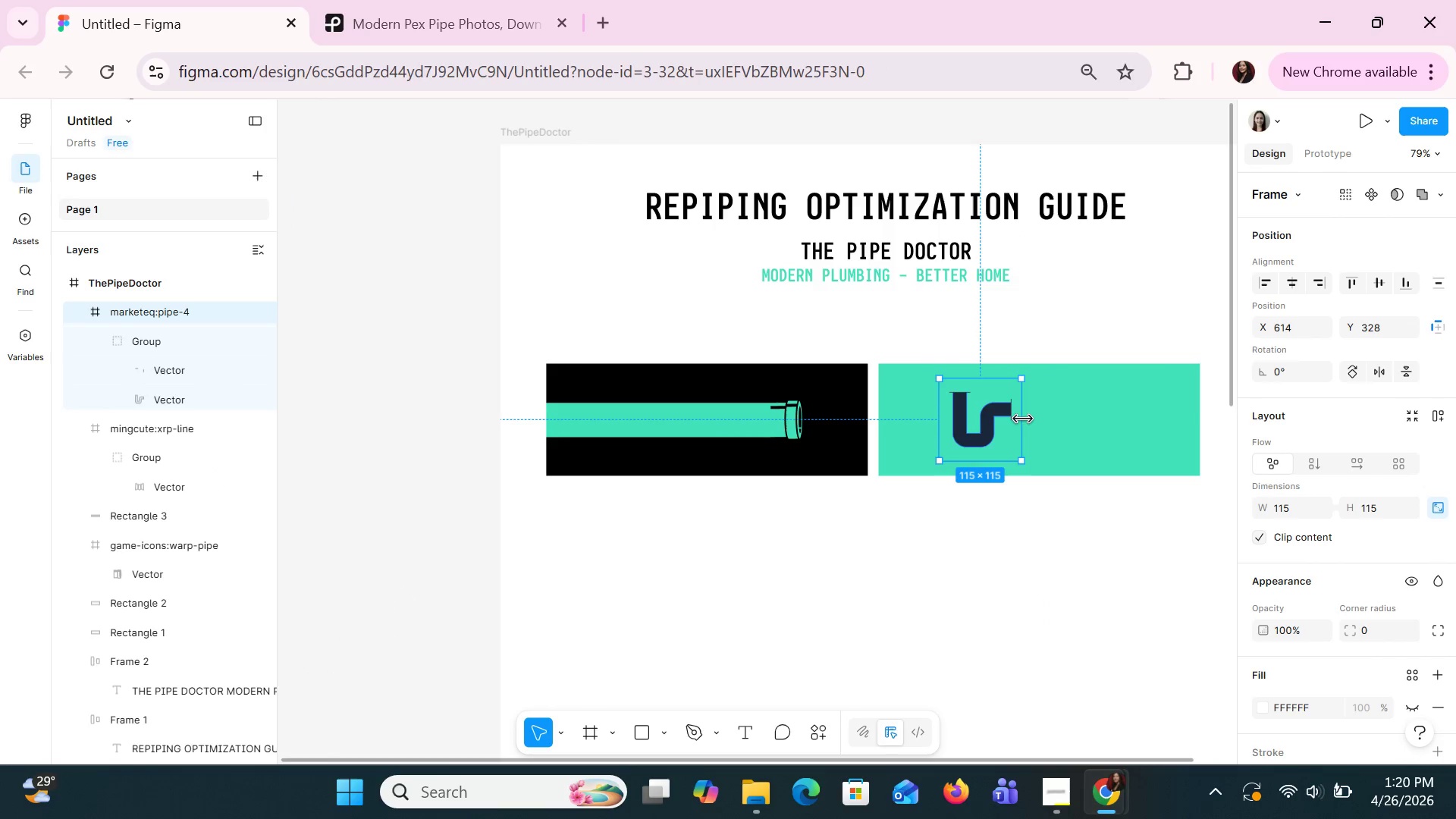 
left_click_drag(start_coordinate=[1023, 419], to_coordinate=[1031, 424])
 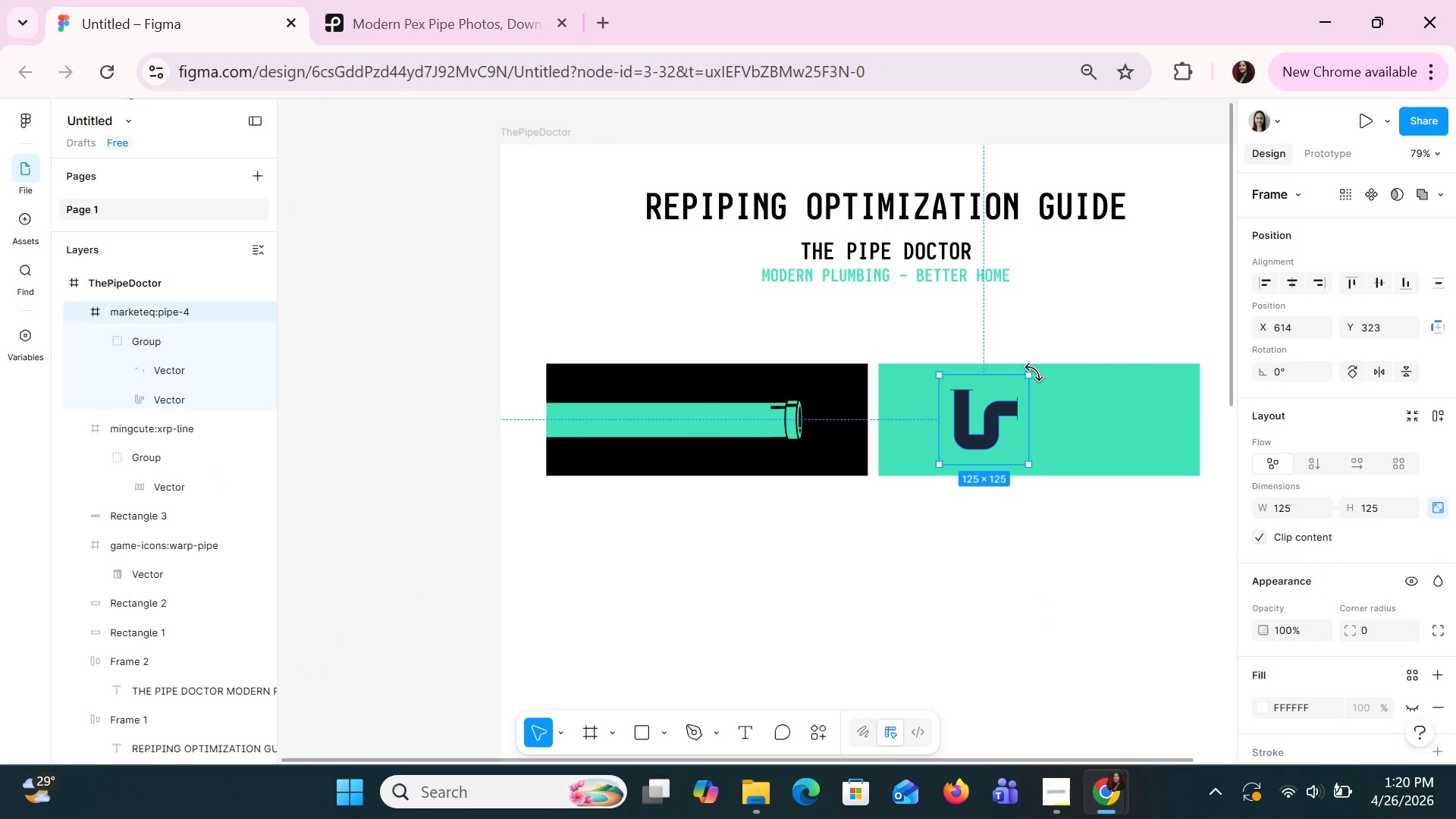 
left_click_drag(start_coordinate=[1034, 372], to_coordinate=[1028, 390])
 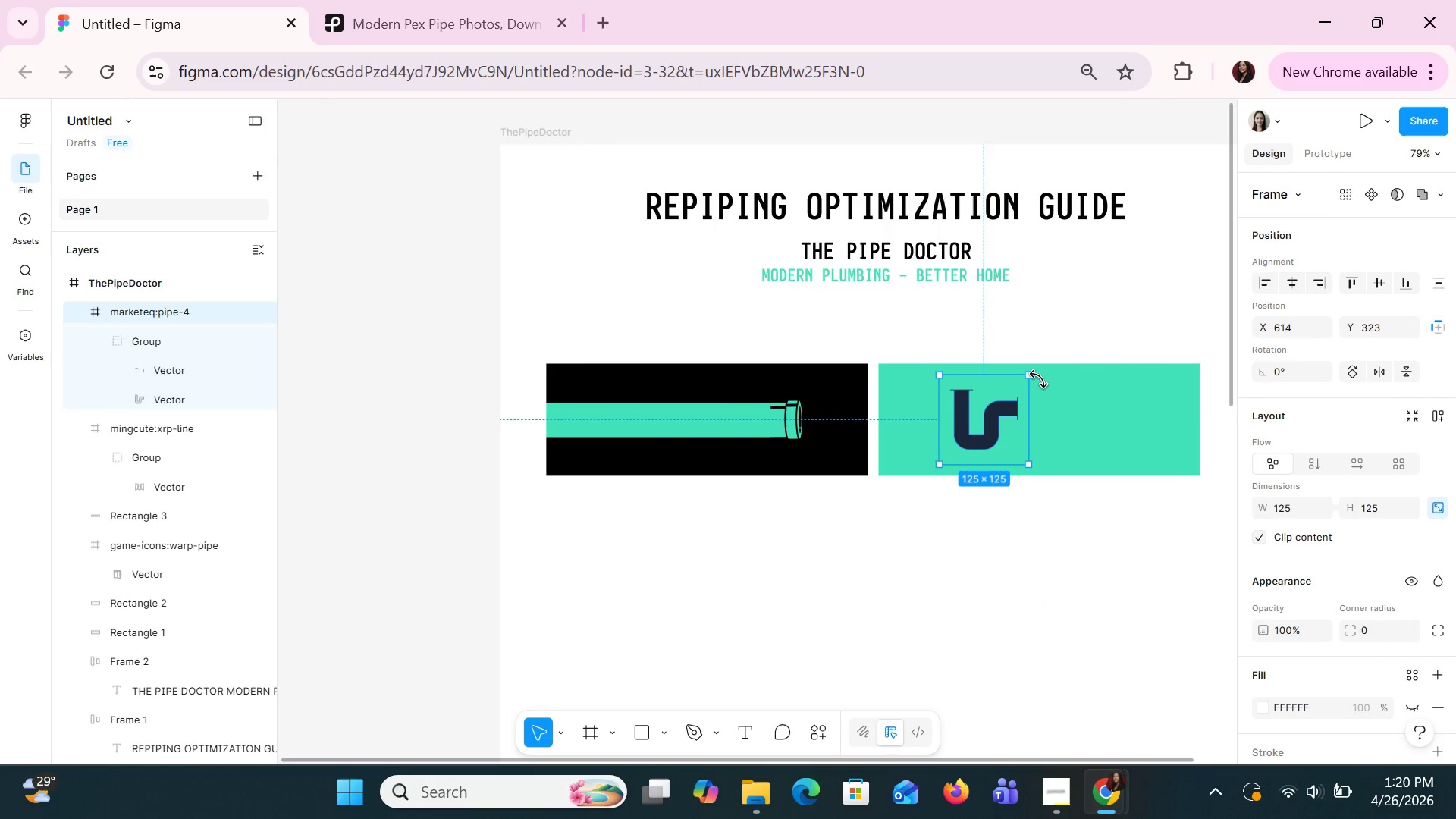 
left_click_drag(start_coordinate=[1040, 371], to_coordinate=[926, 470])
 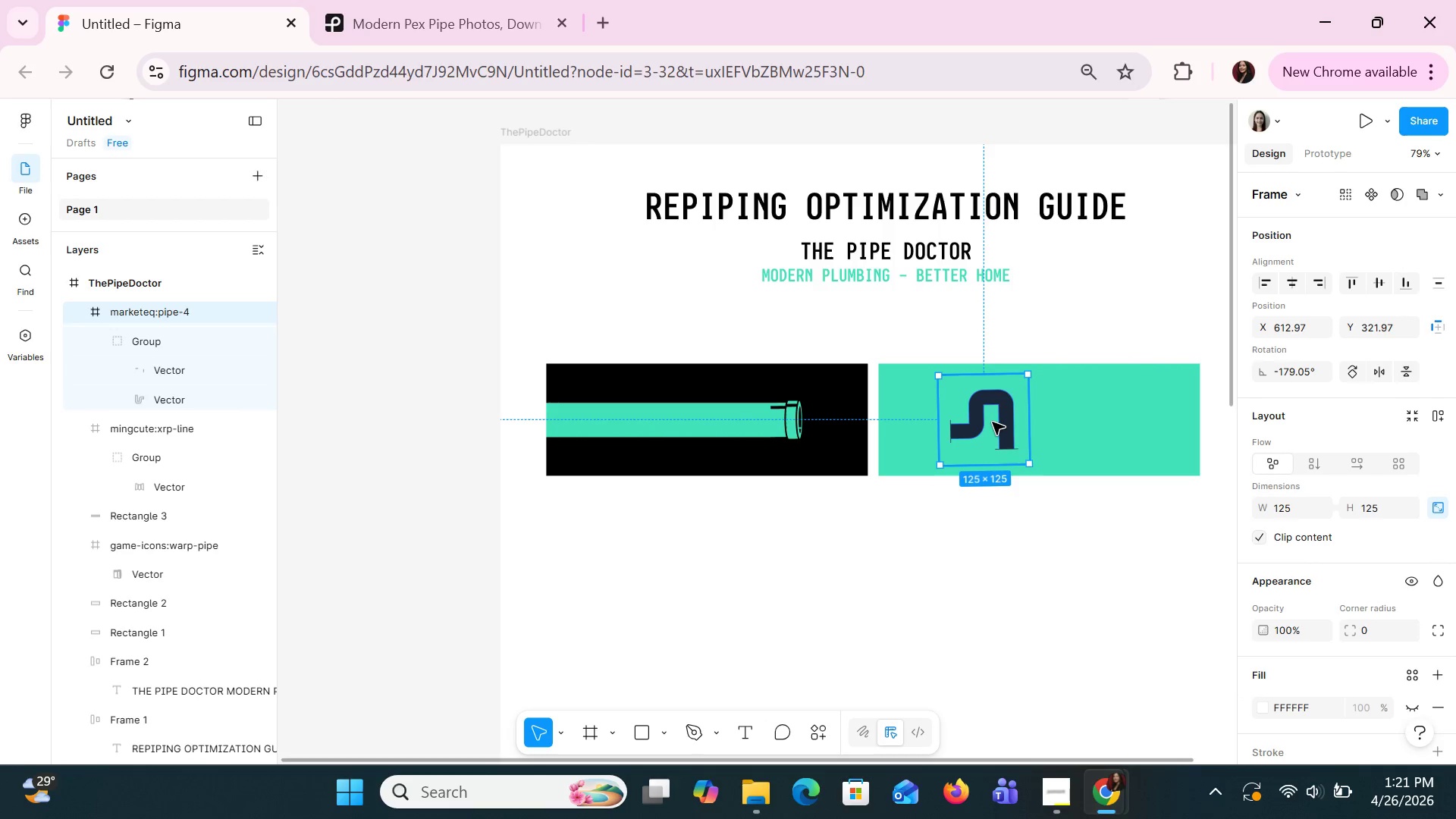 
left_click_drag(start_coordinate=[993, 422], to_coordinate=[1112, 425])
 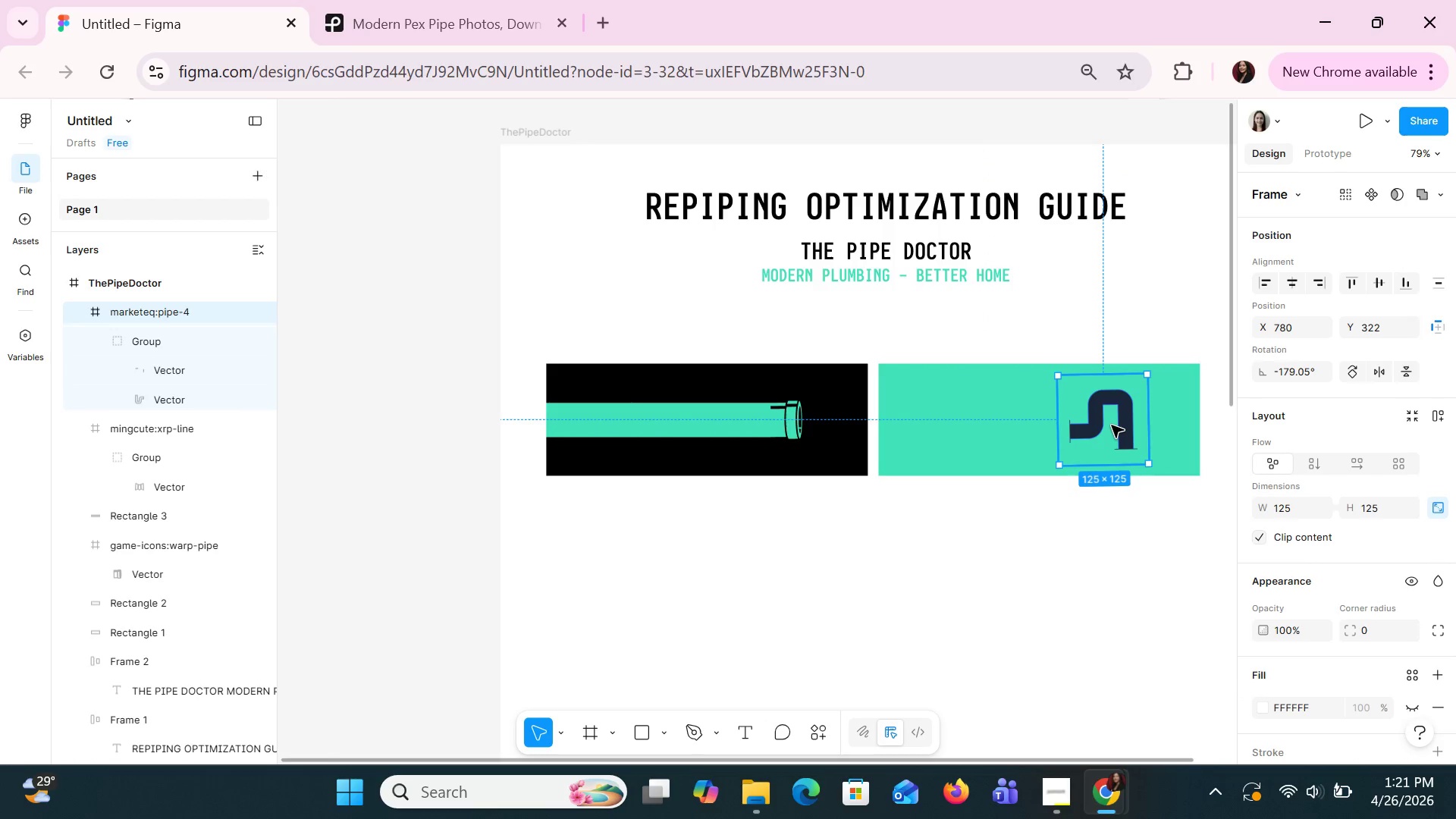 
key(Control+C)
 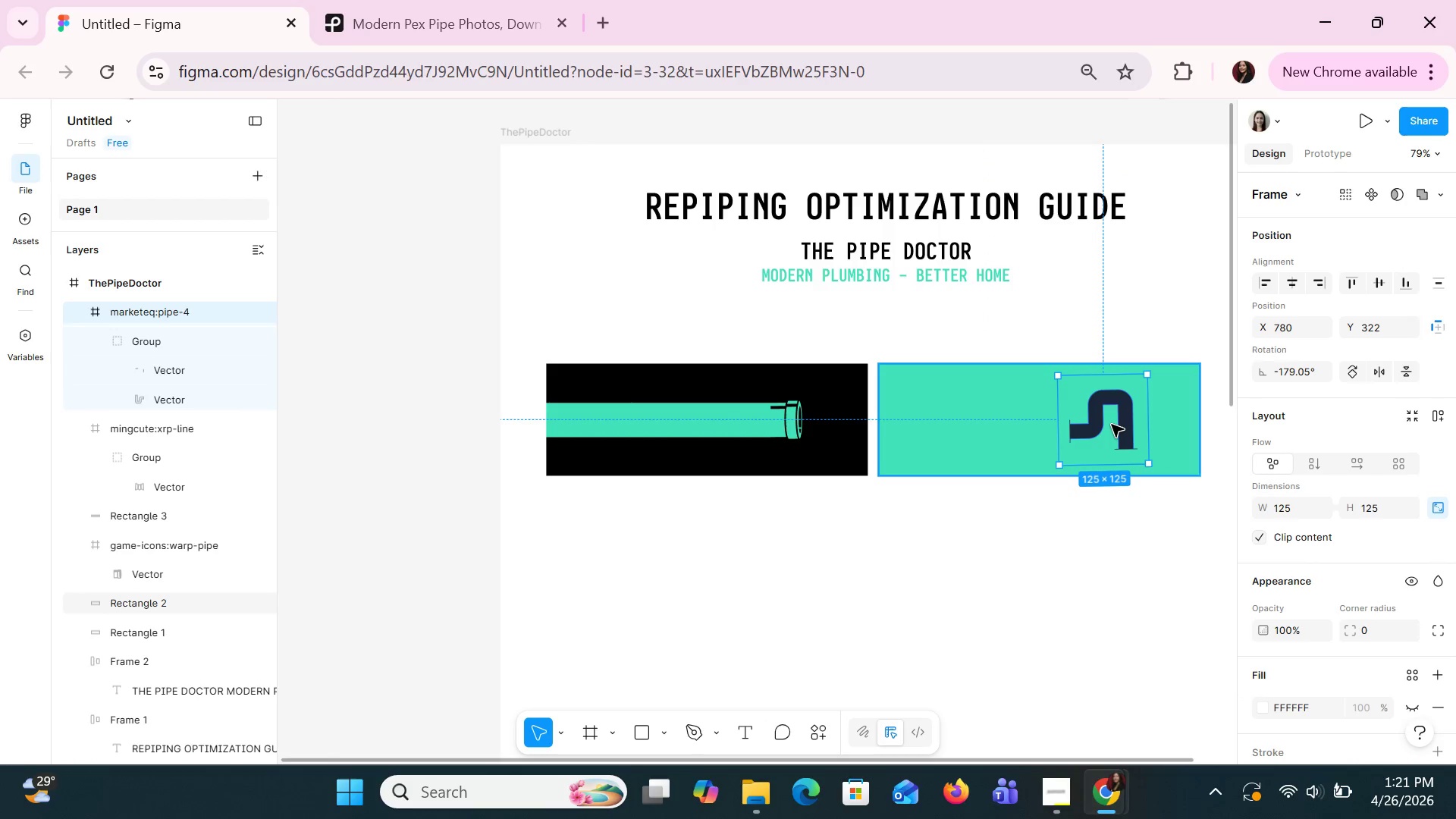 
key(Control+V)
 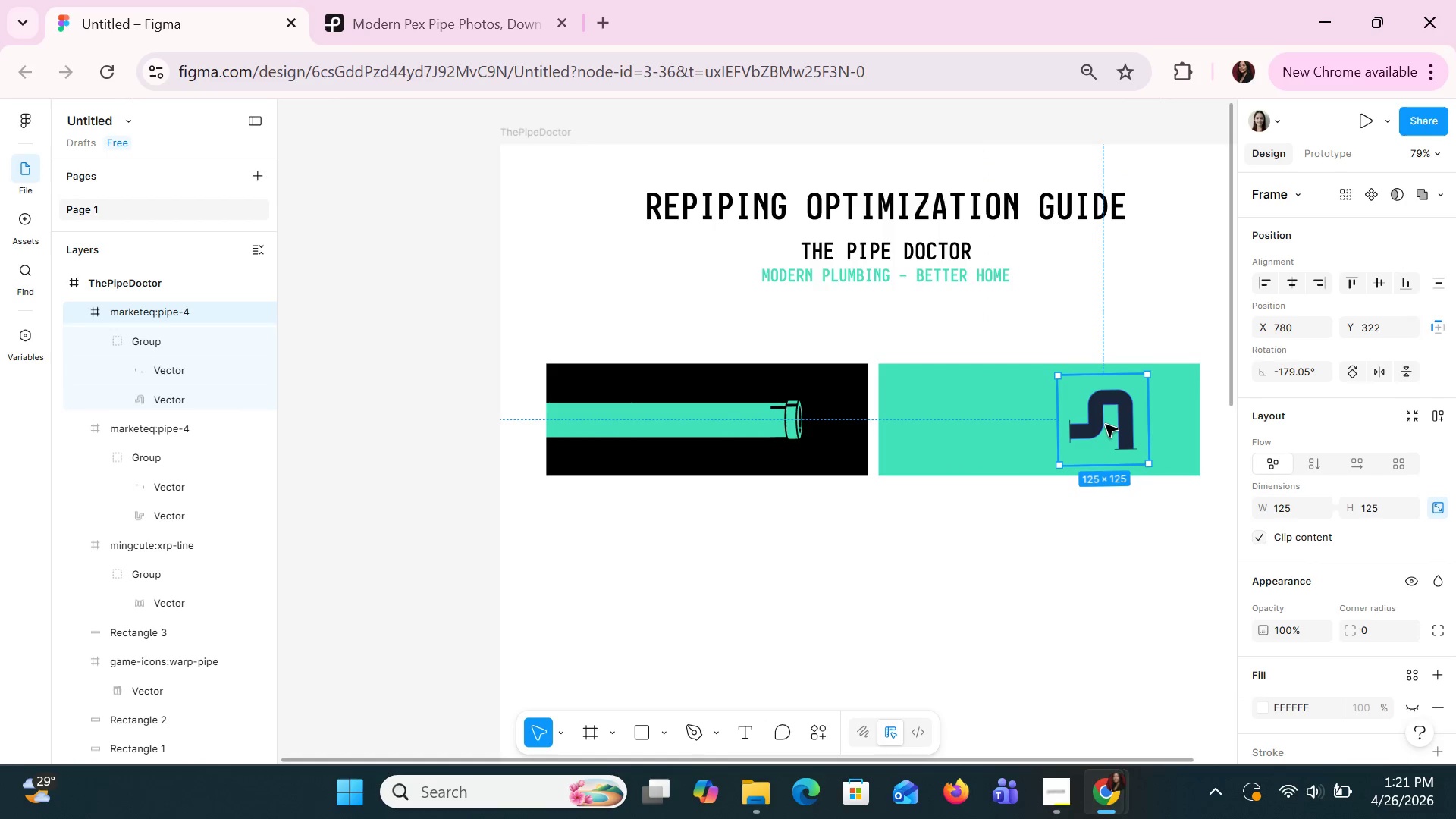 
left_click_drag(start_coordinate=[1105, 424], to_coordinate=[1041, 424])
 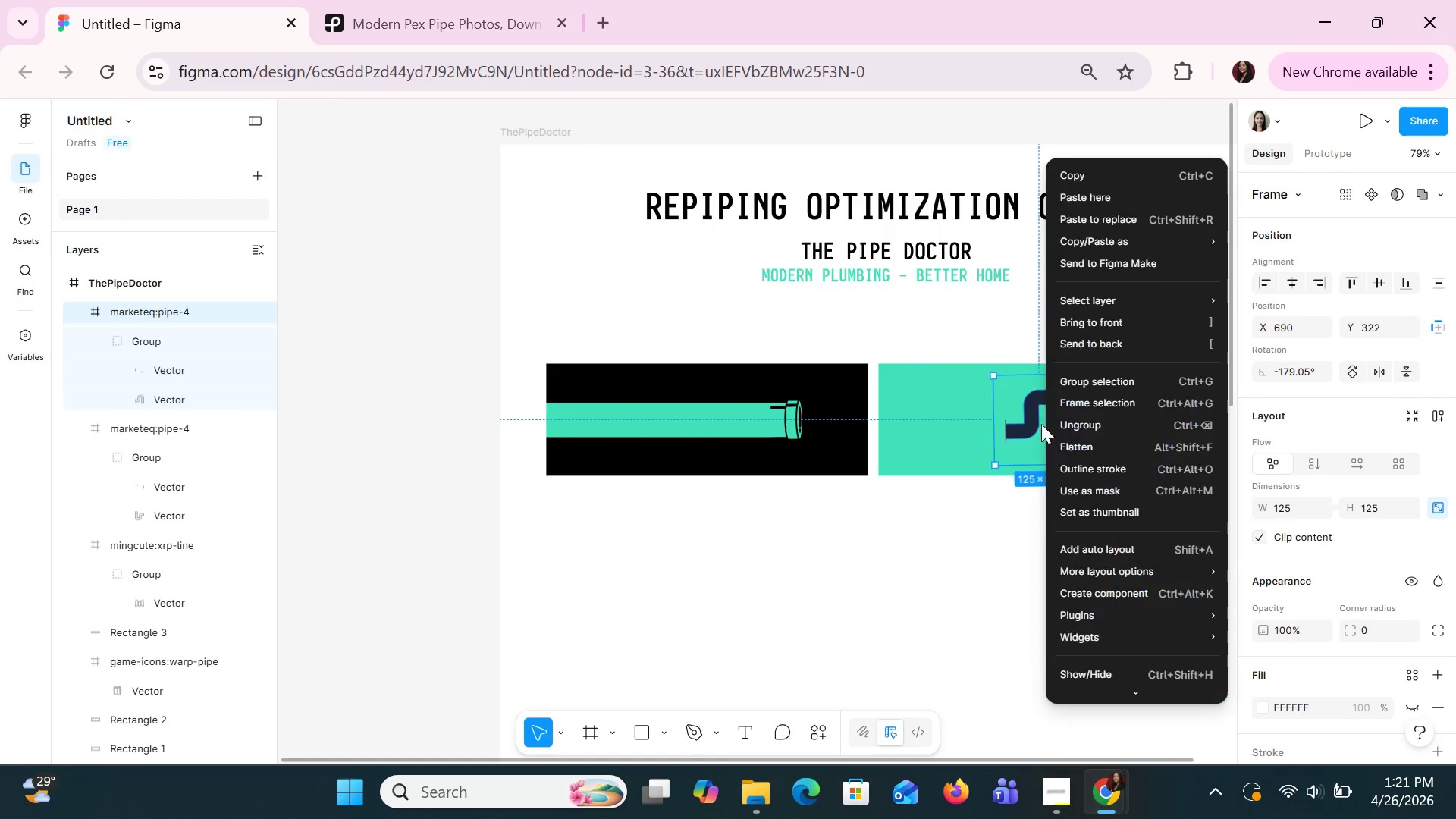 
right_click([1041, 424])
 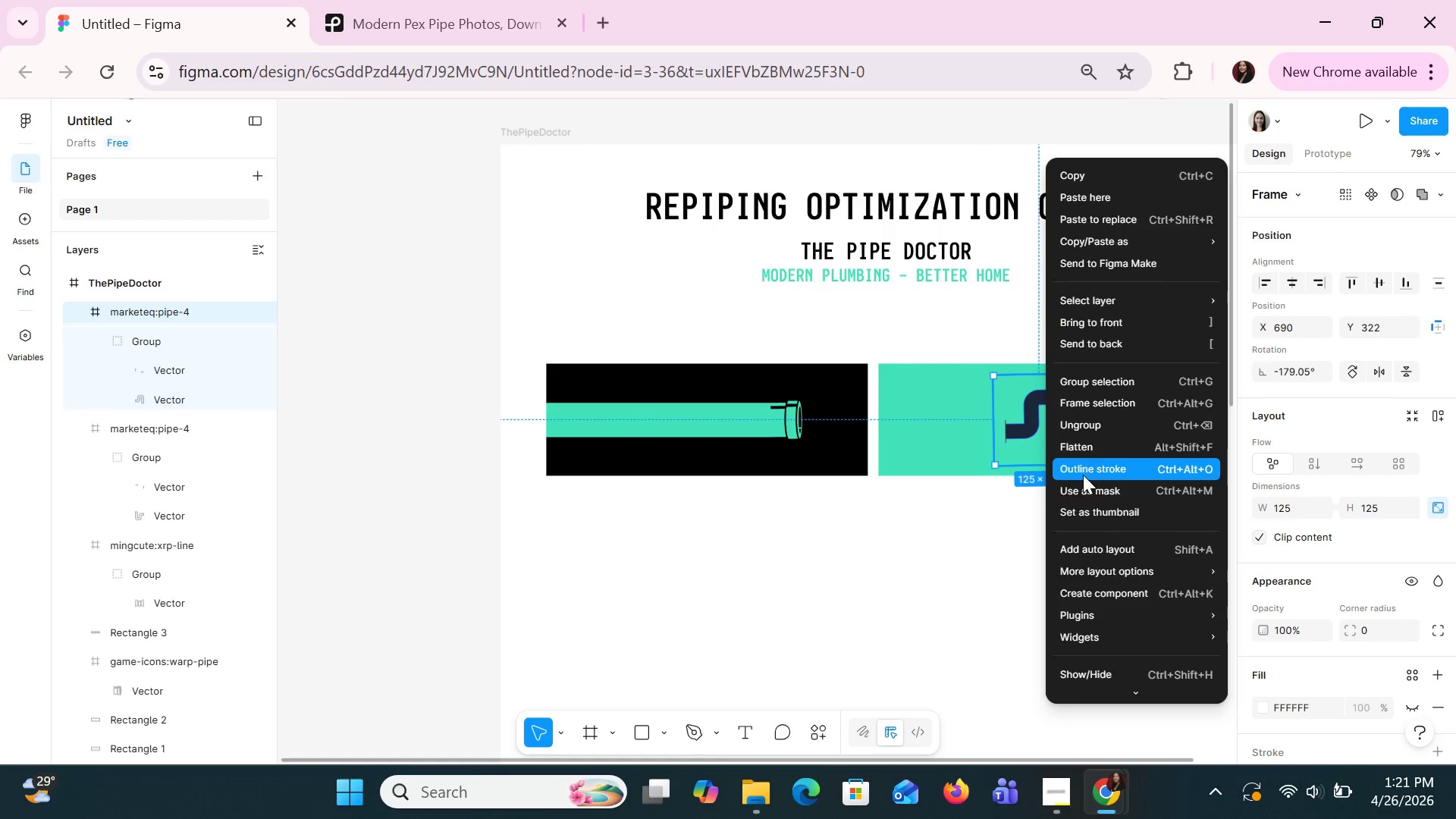 
scroll: coordinate [1081, 478], scroll_direction: down, amount: 2.0
 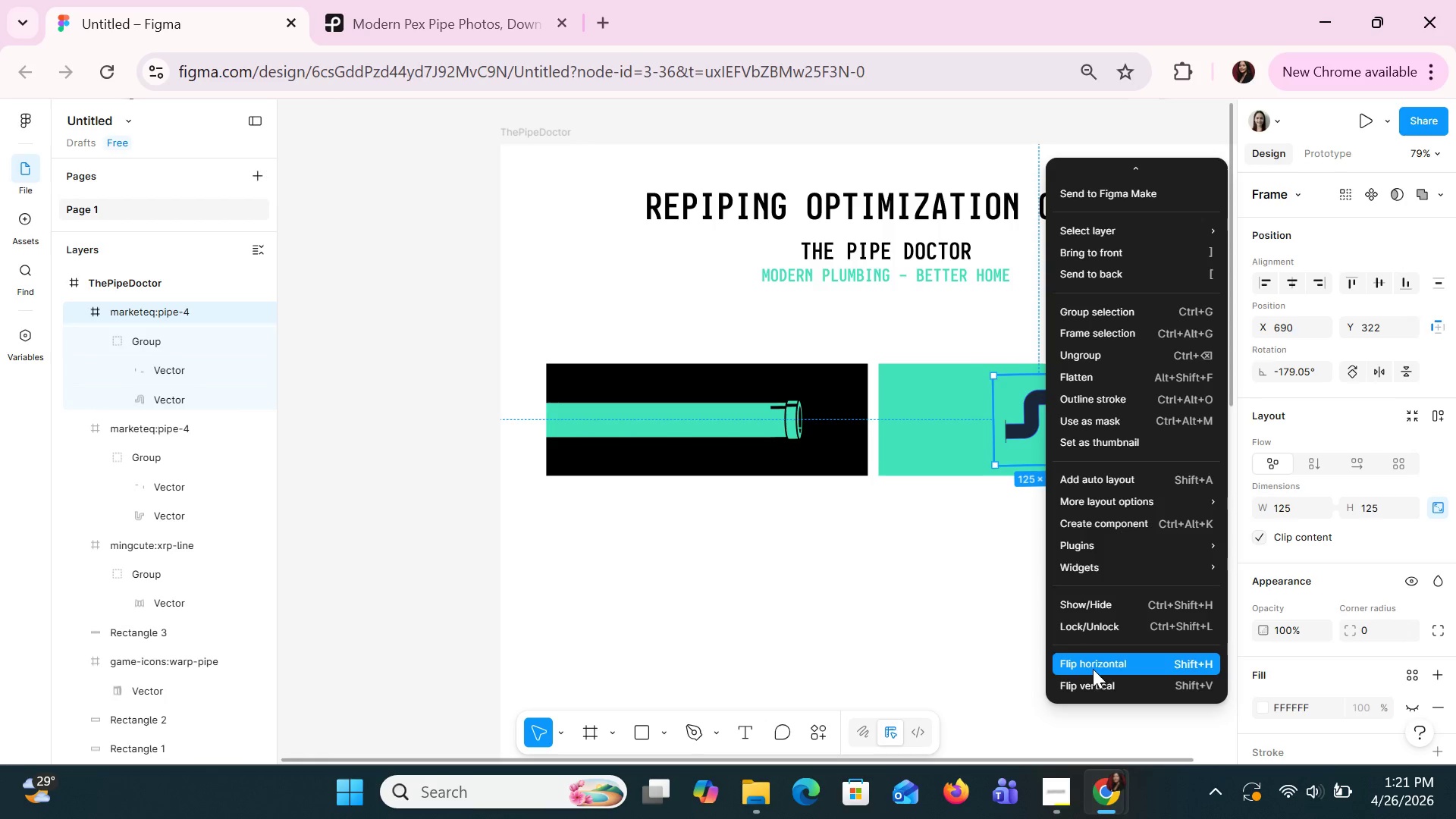 
left_click([1093, 668])
 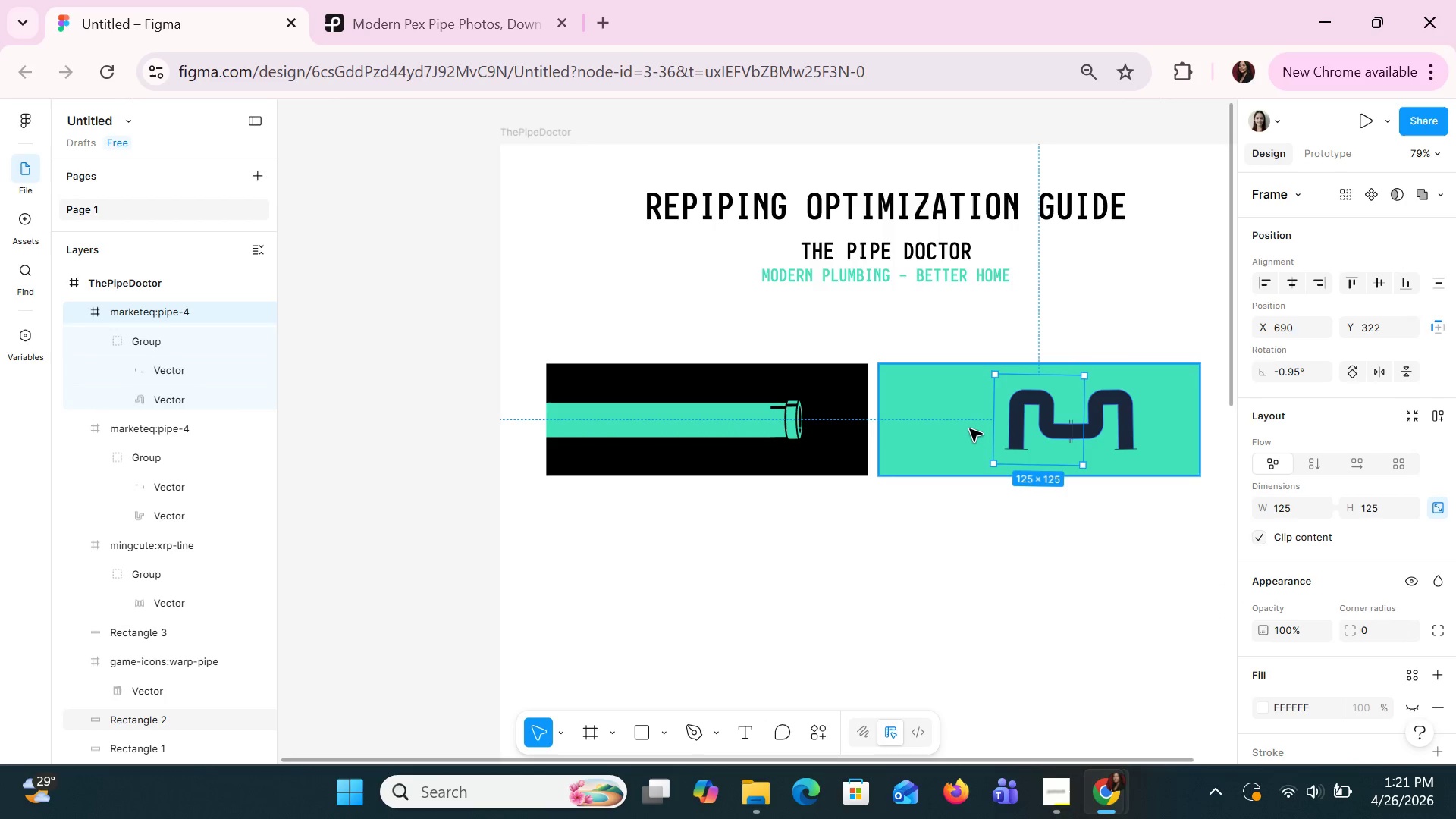 
wait(6.91)
 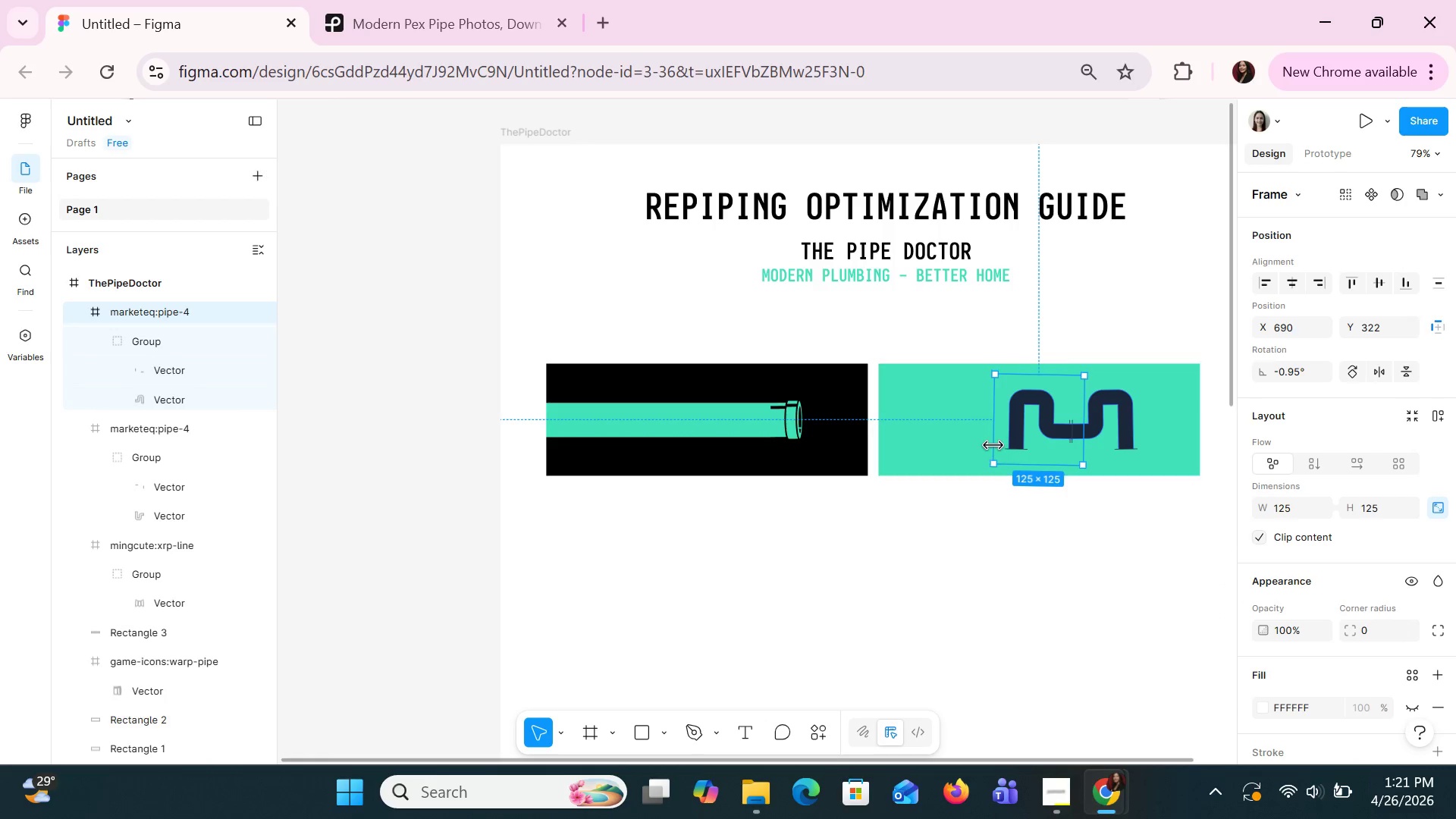 
left_click([1016, 563])
 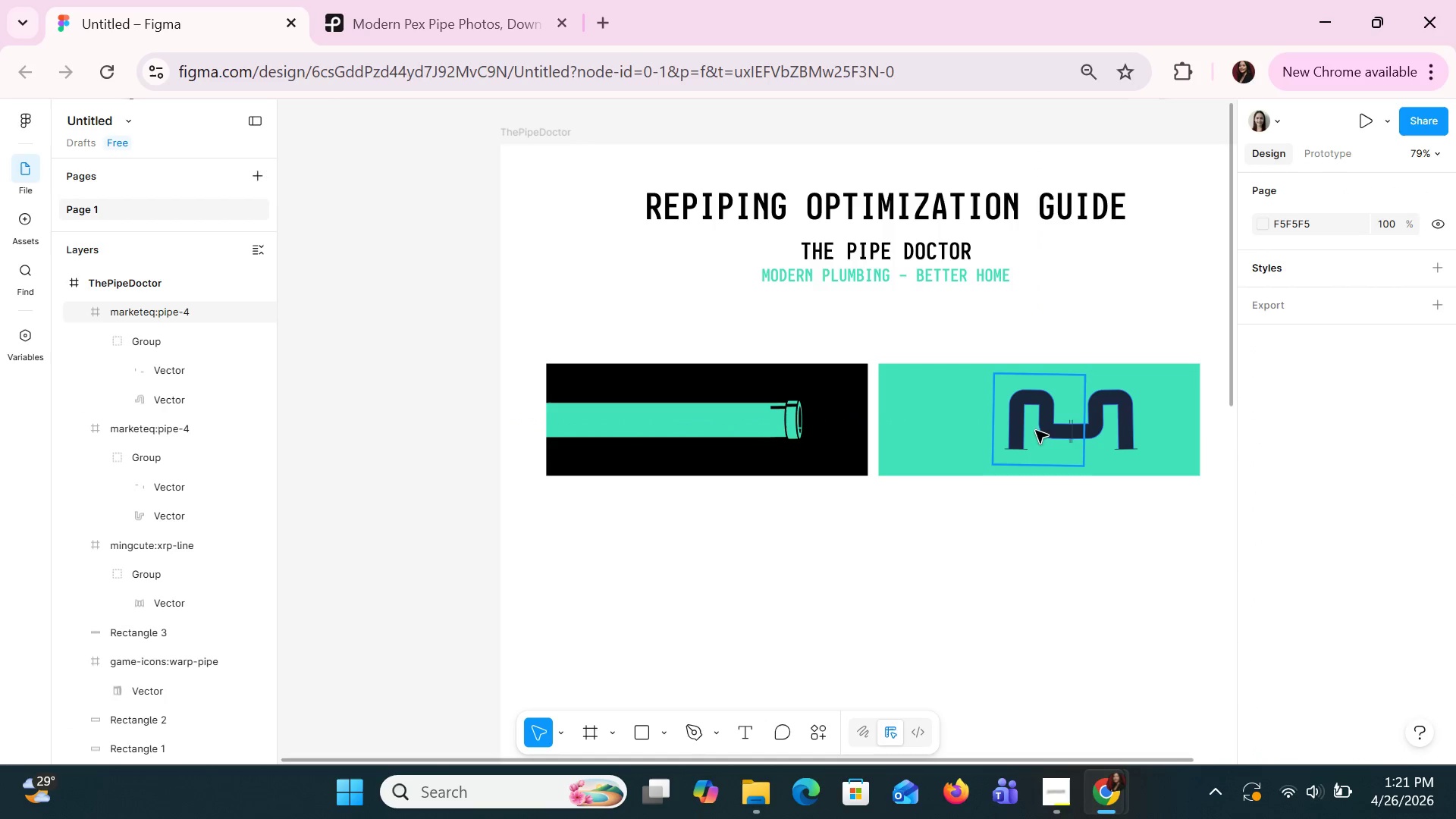 
left_click([1027, 425])
 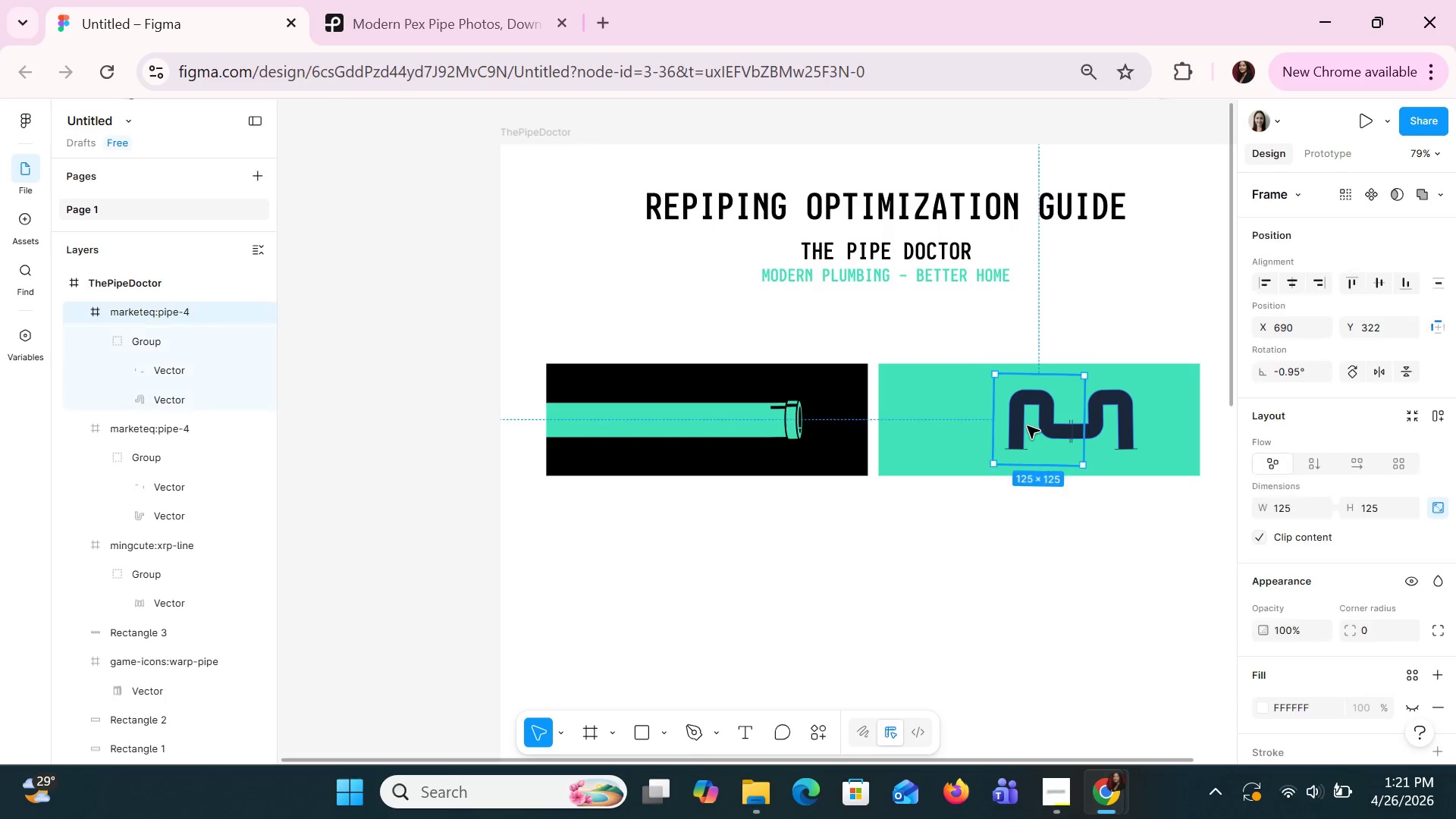 
hold_key(key=ShiftLeft, duration=0.97)
 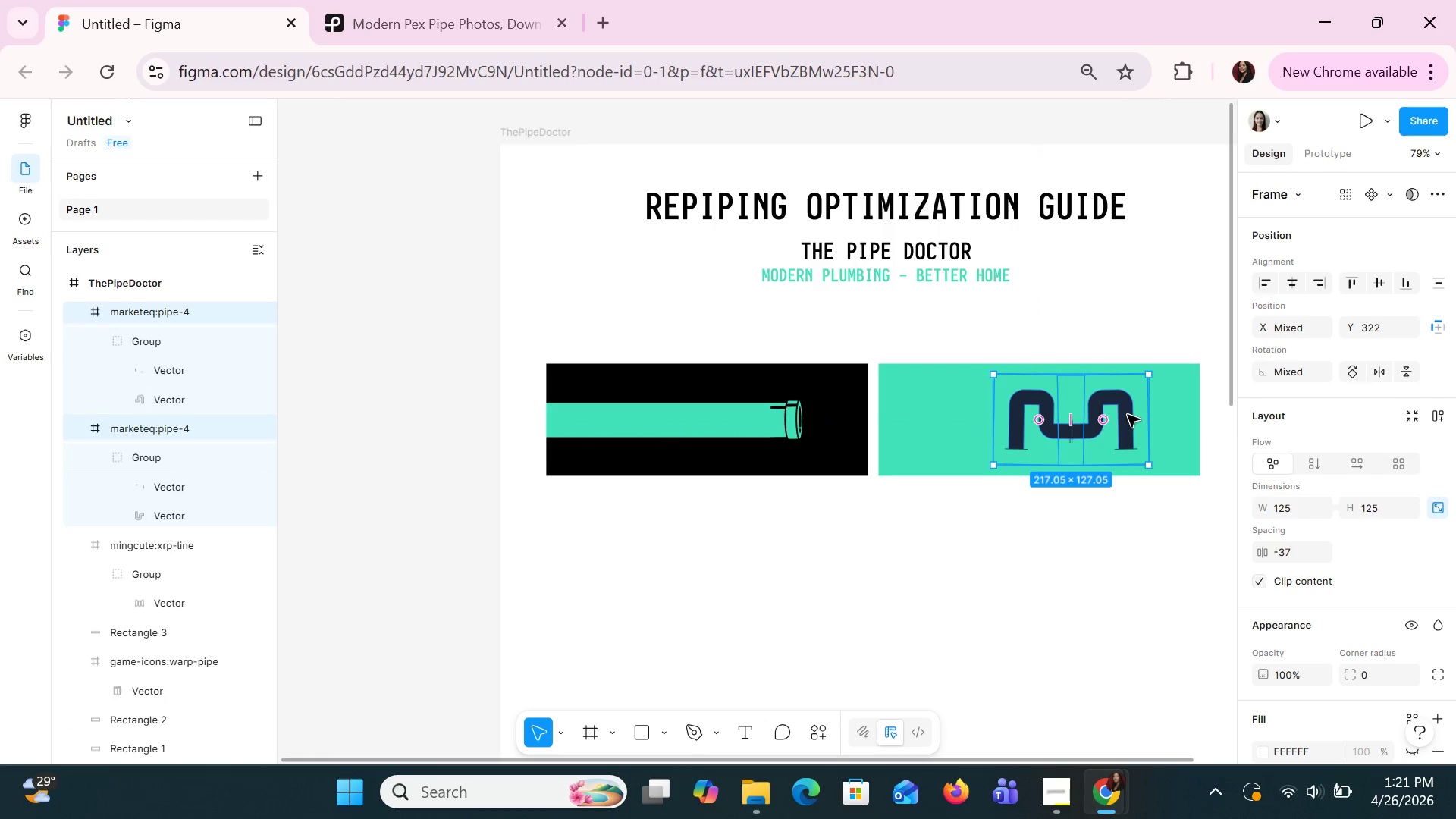 
left_click_drag(start_coordinate=[1127, 414], to_coordinate=[1099, 411])
 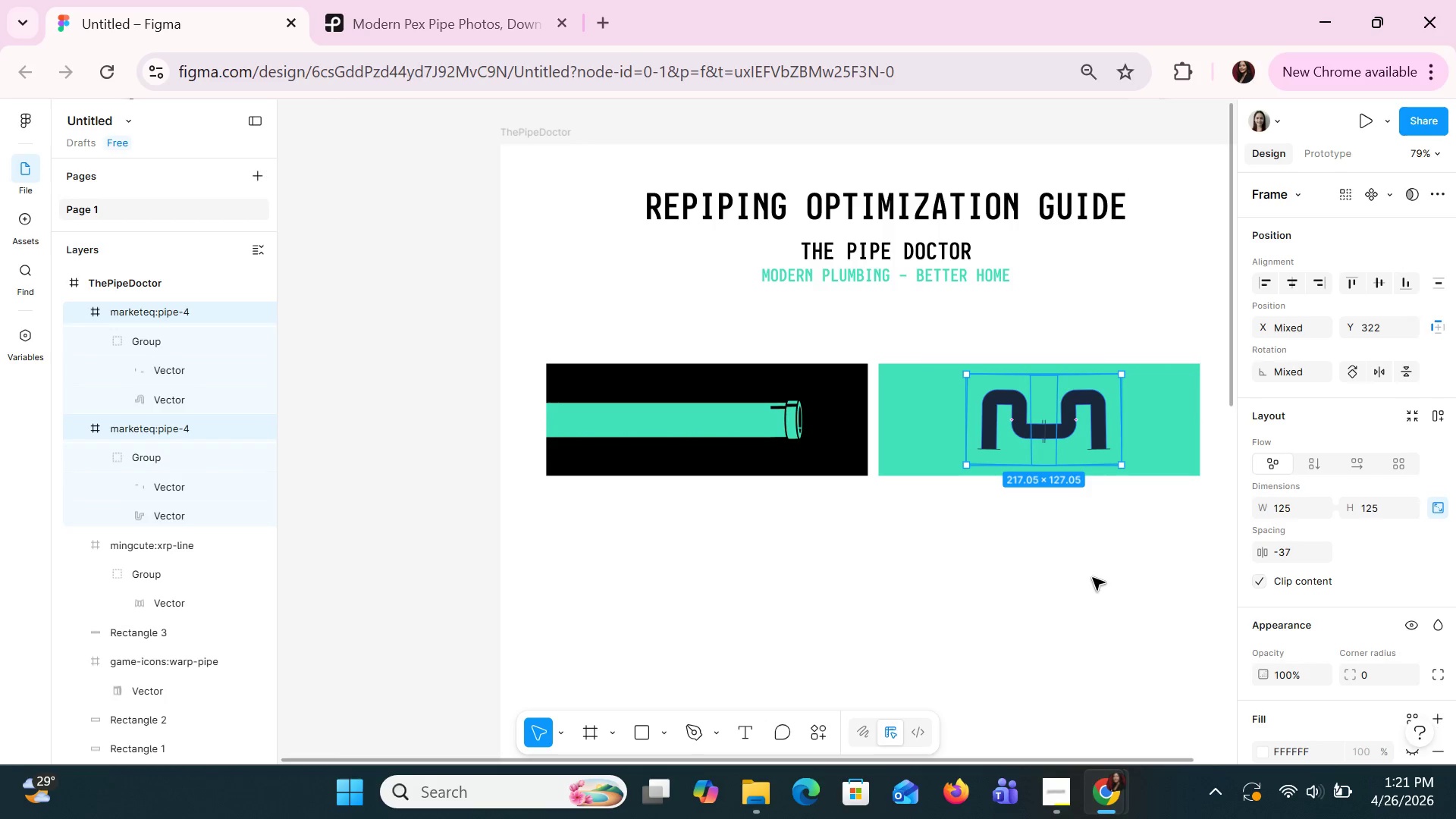 
left_click([1092, 579])
 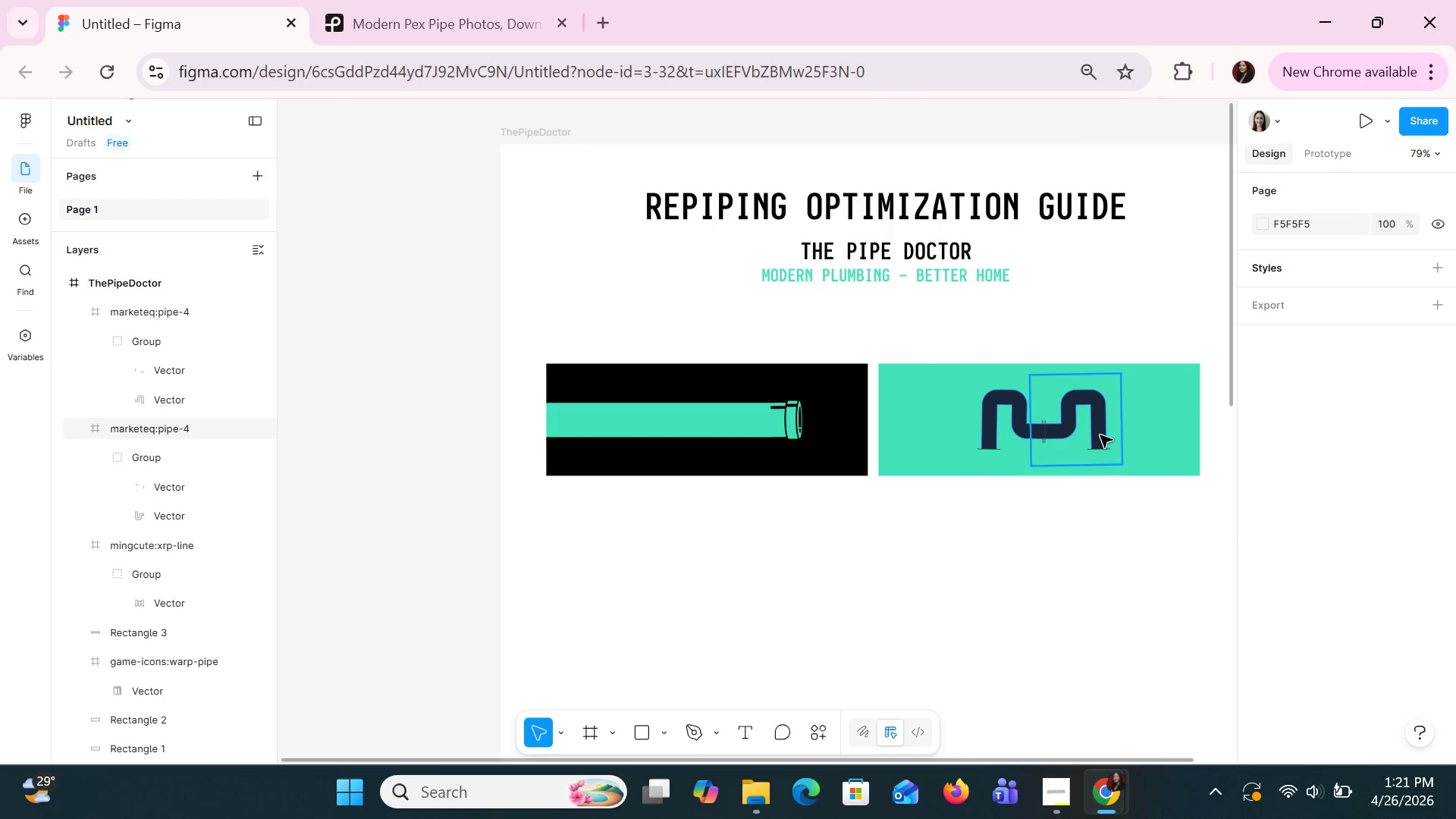 
double_click([1100, 435])
 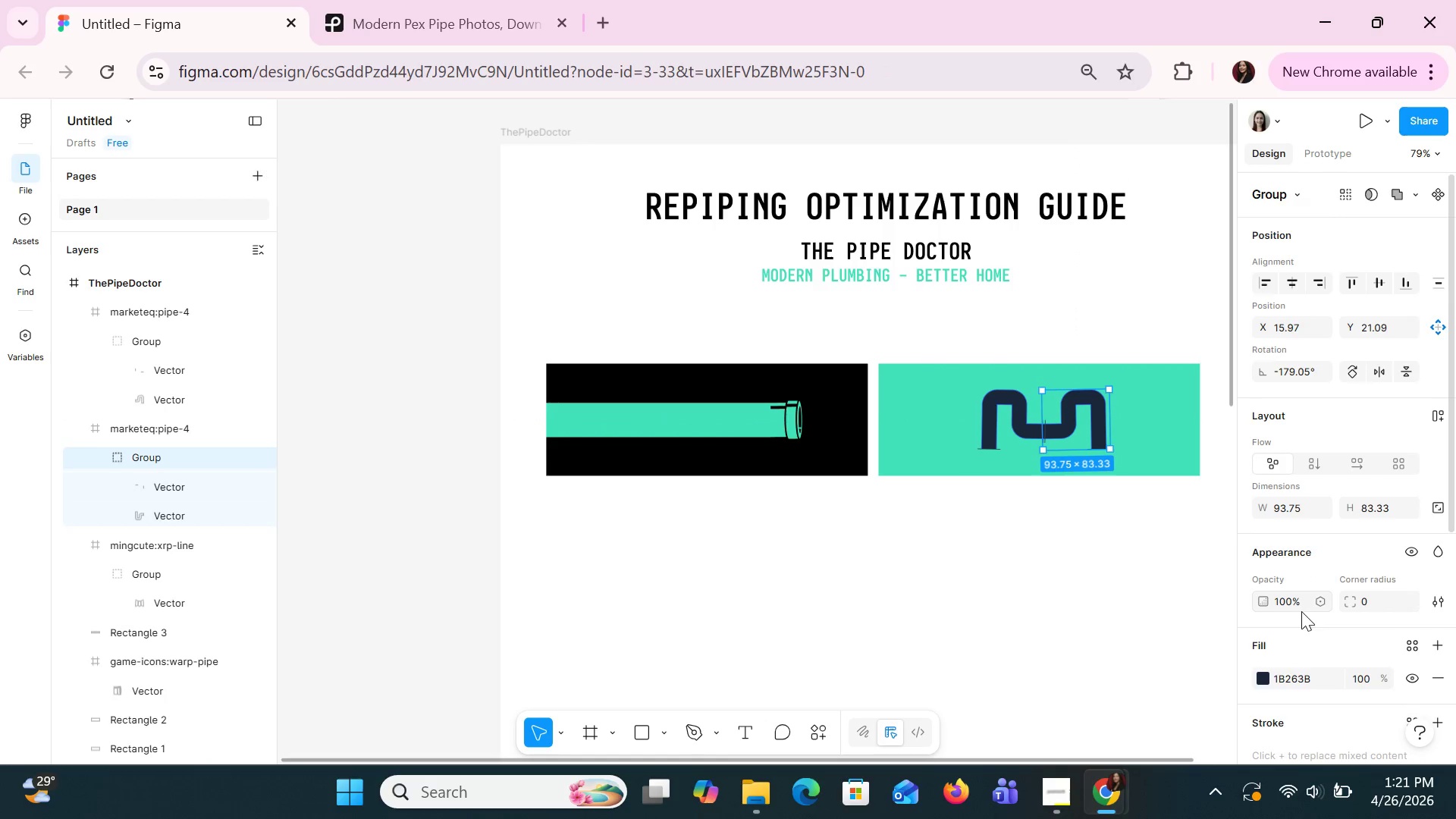 
scroll: coordinate [1299, 587], scroll_direction: down, amount: 3.0
 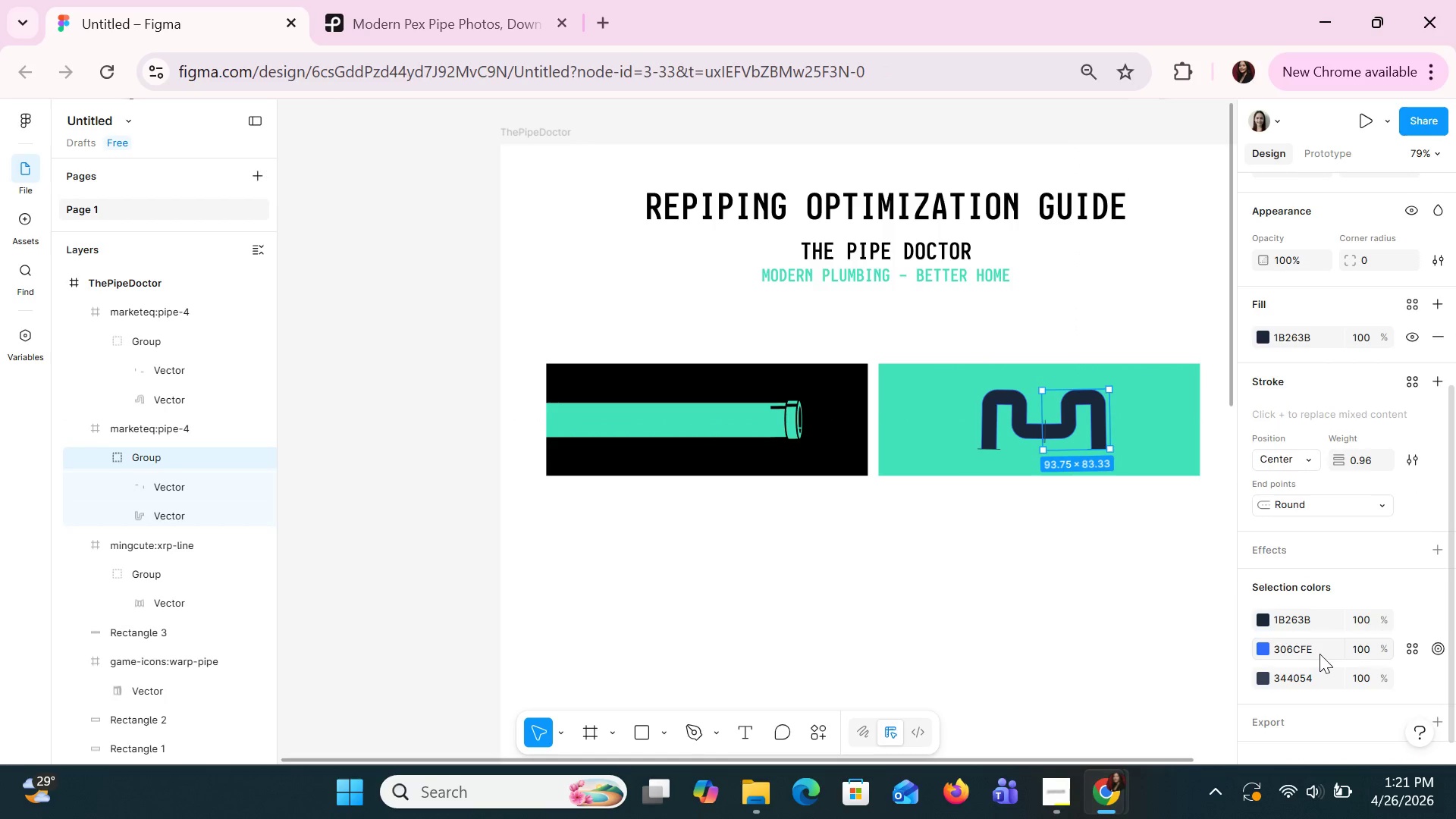 
left_click([1320, 654])
 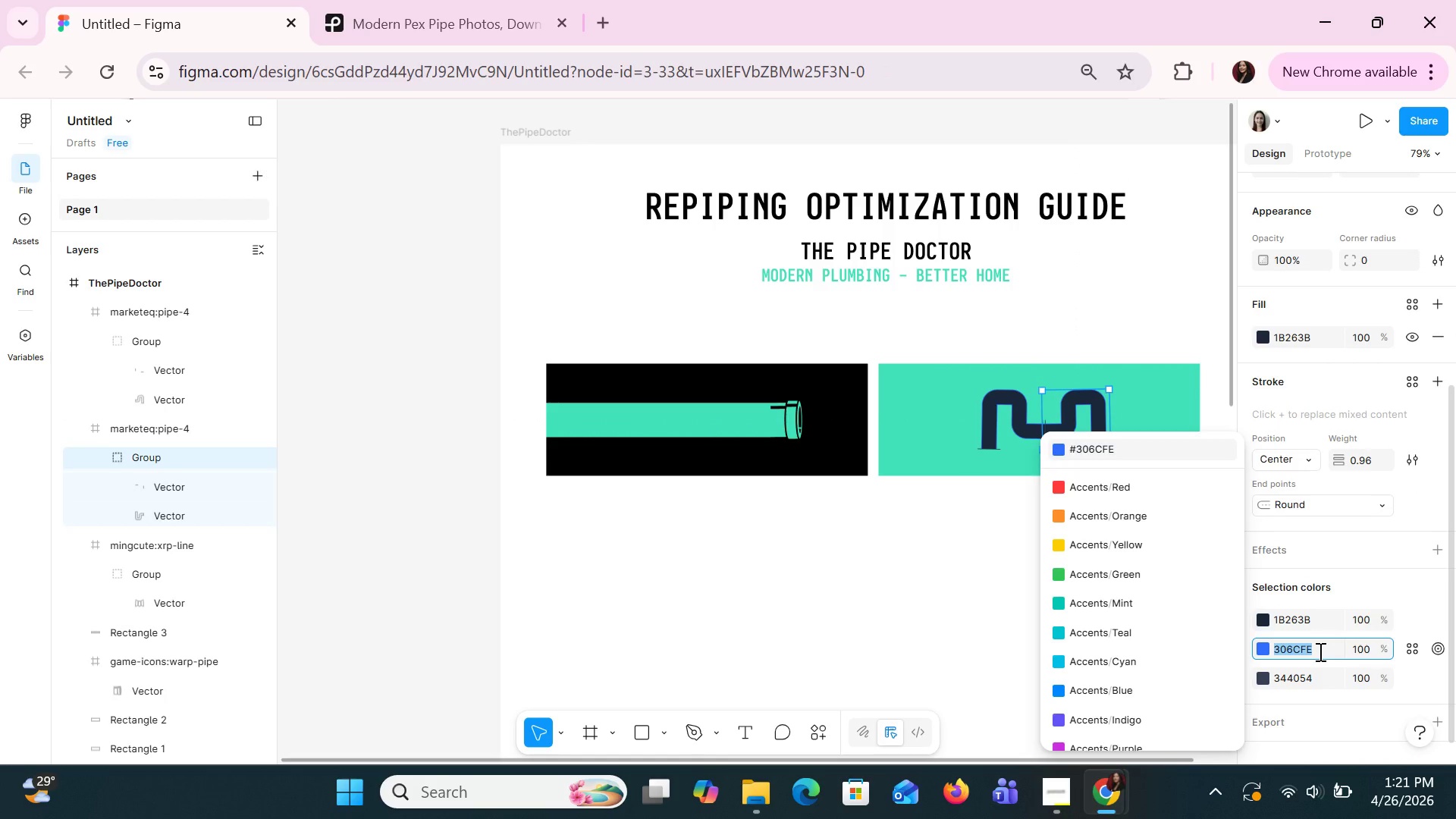 
type(BLACK)
 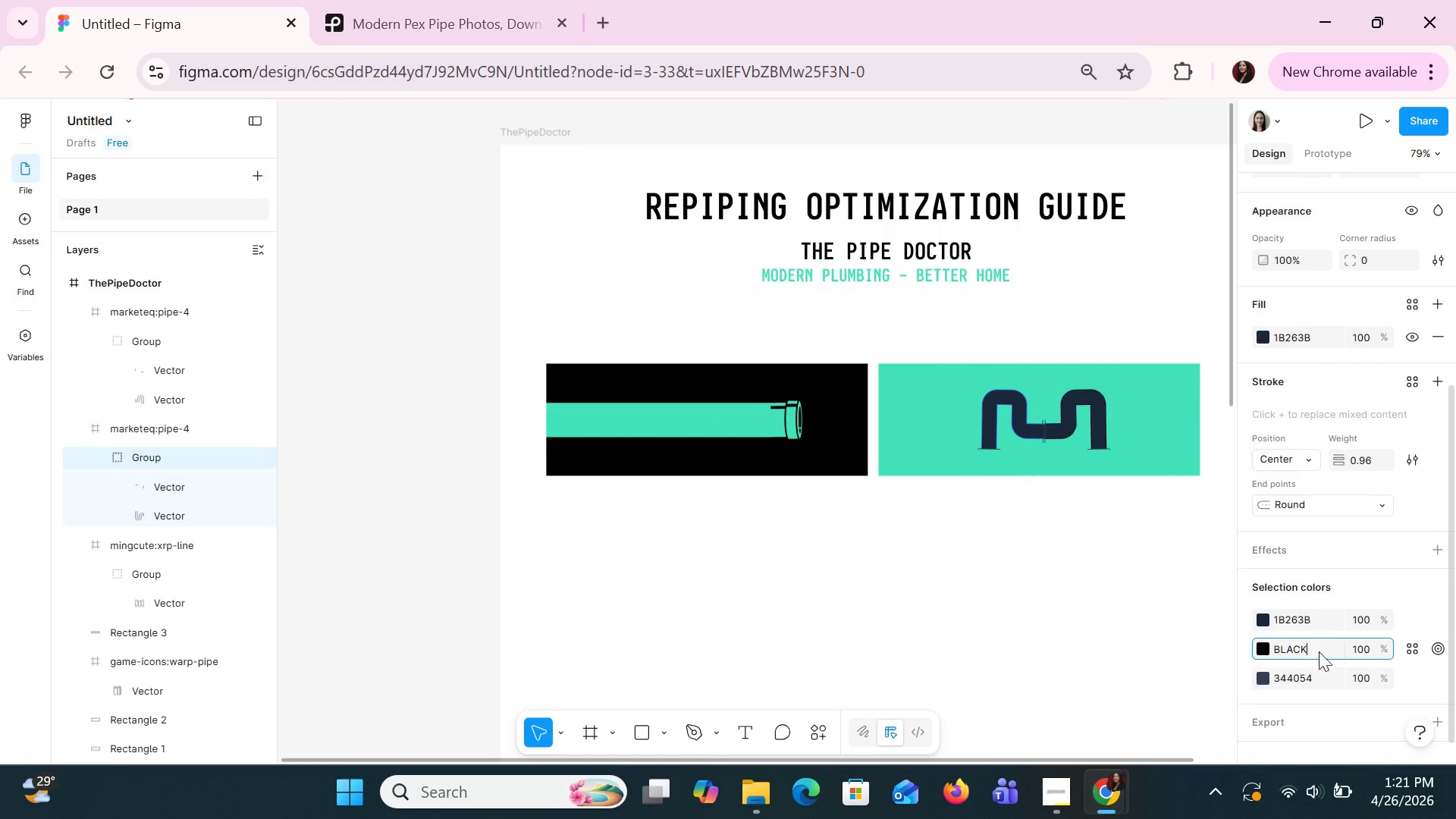 
key(Enter)
 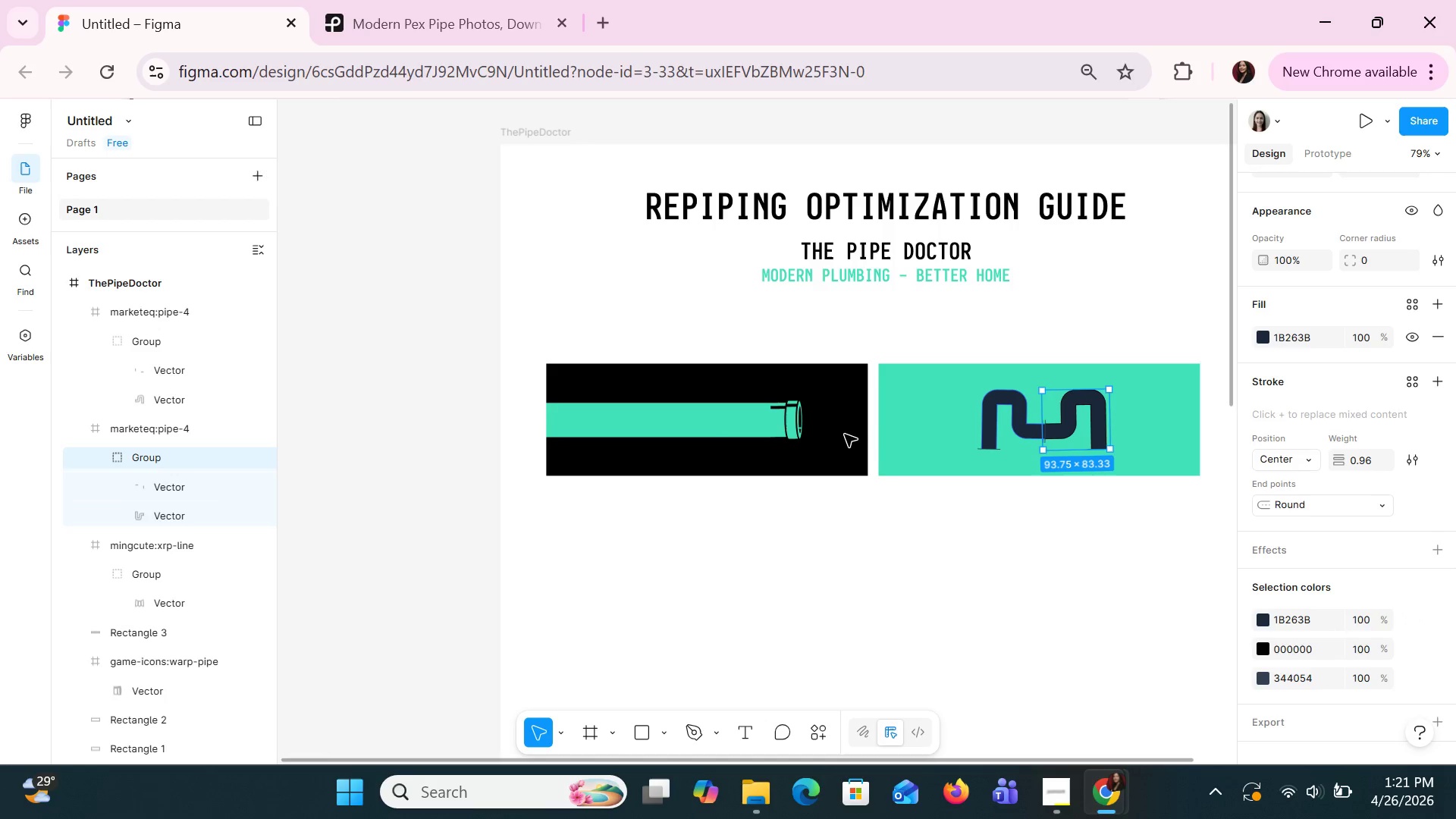 
left_click([1023, 429])
 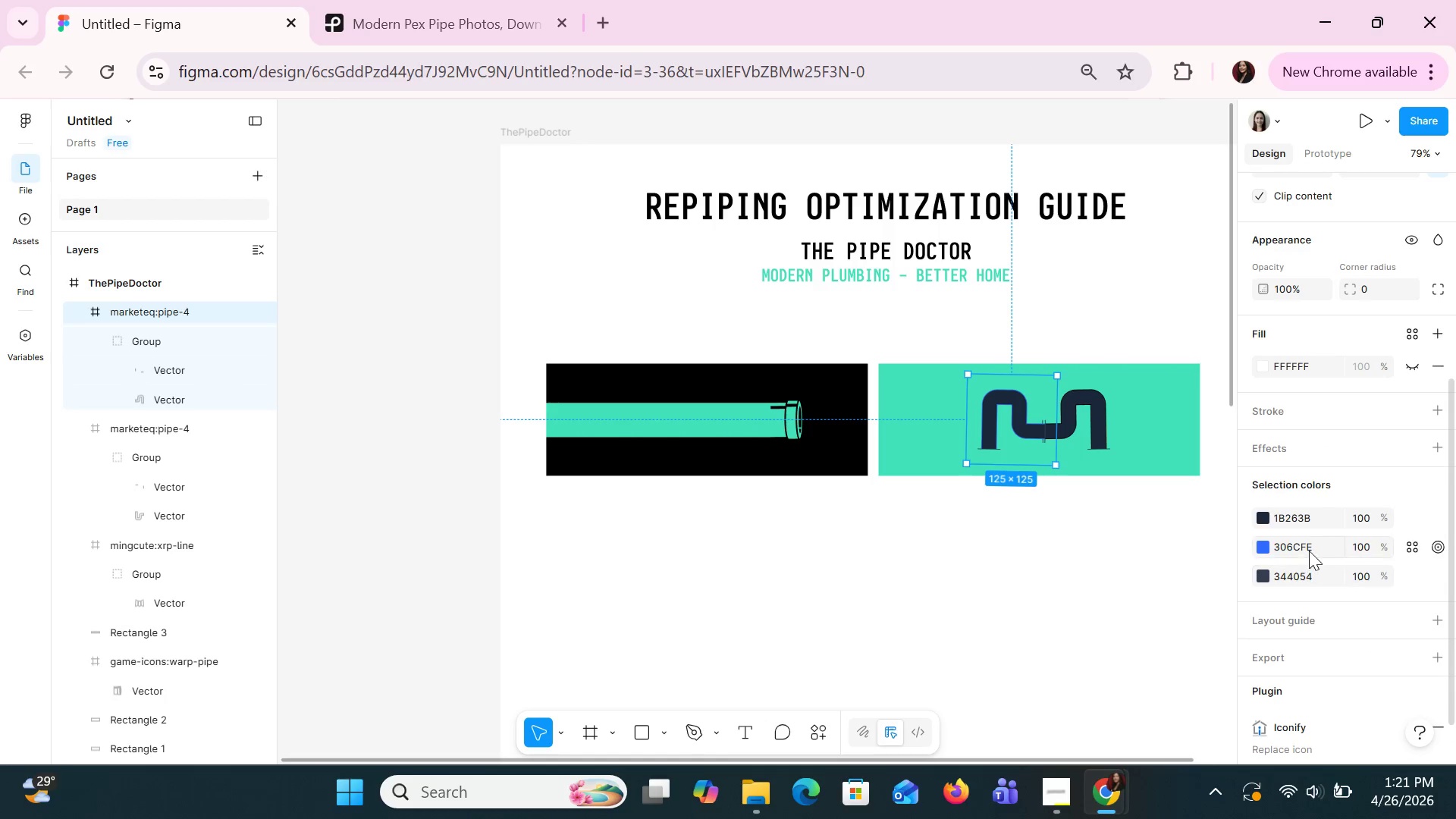 
left_click([1309, 546])
 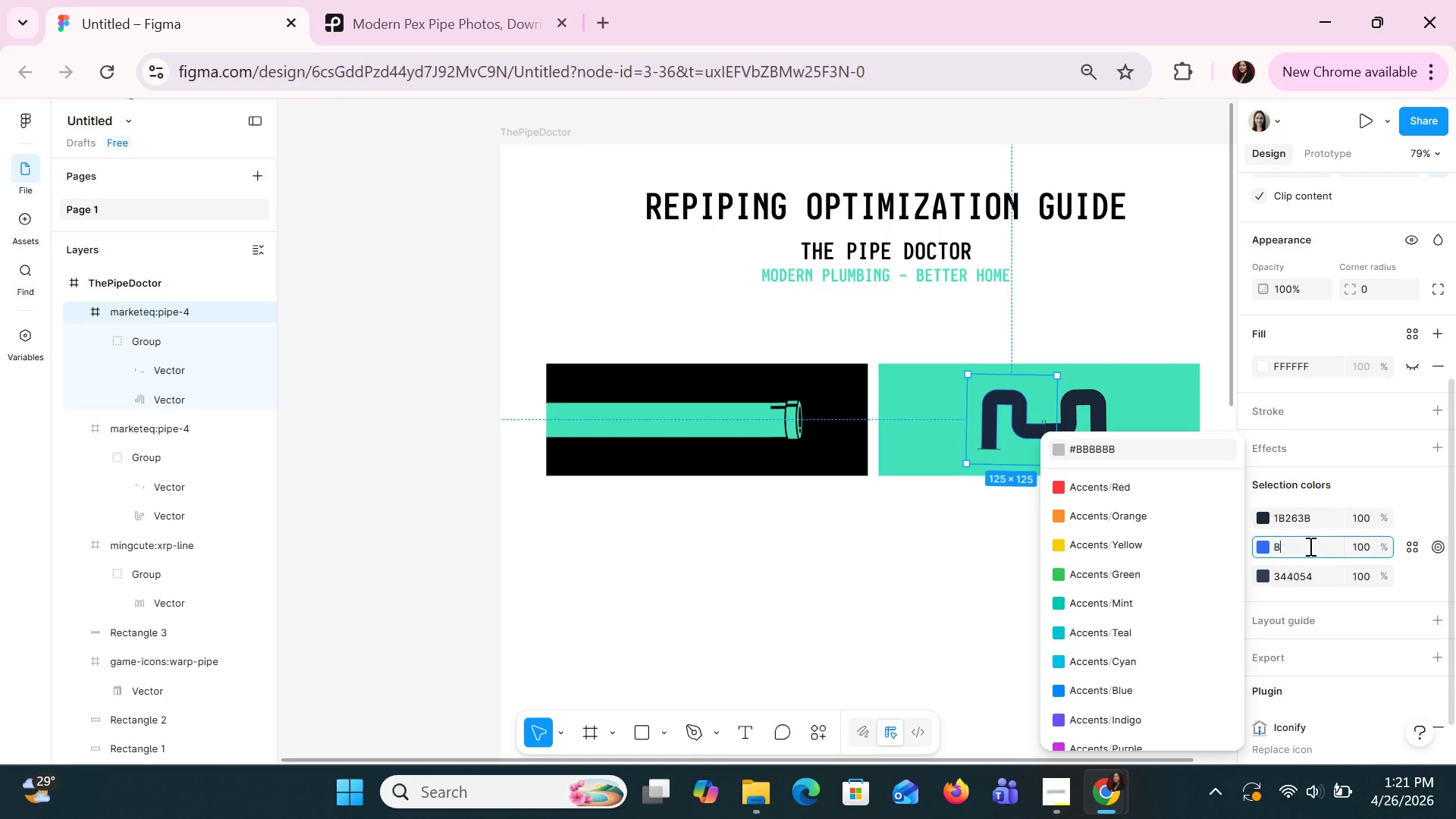 
type(BLACK)
 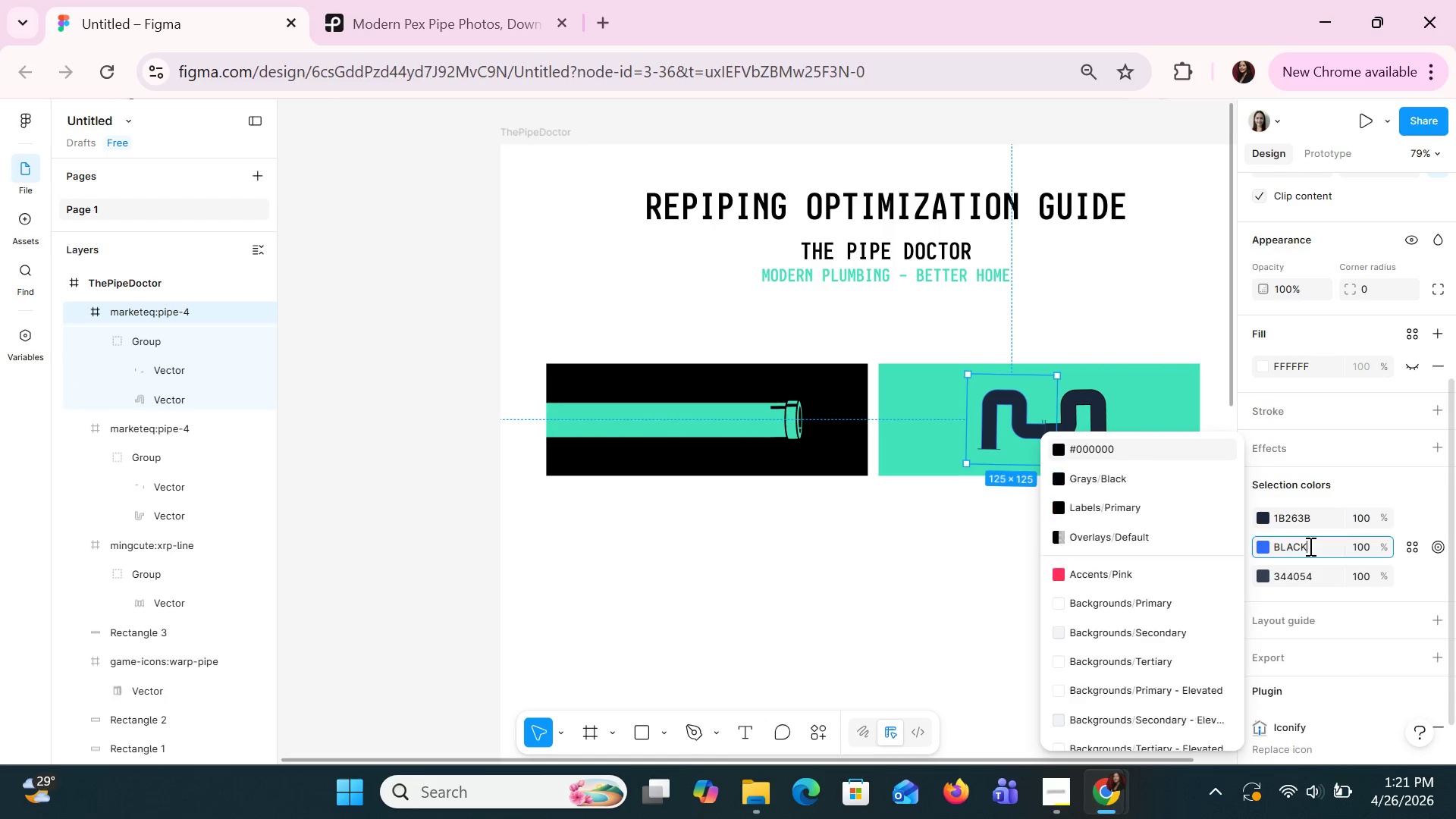 
key(Enter)
 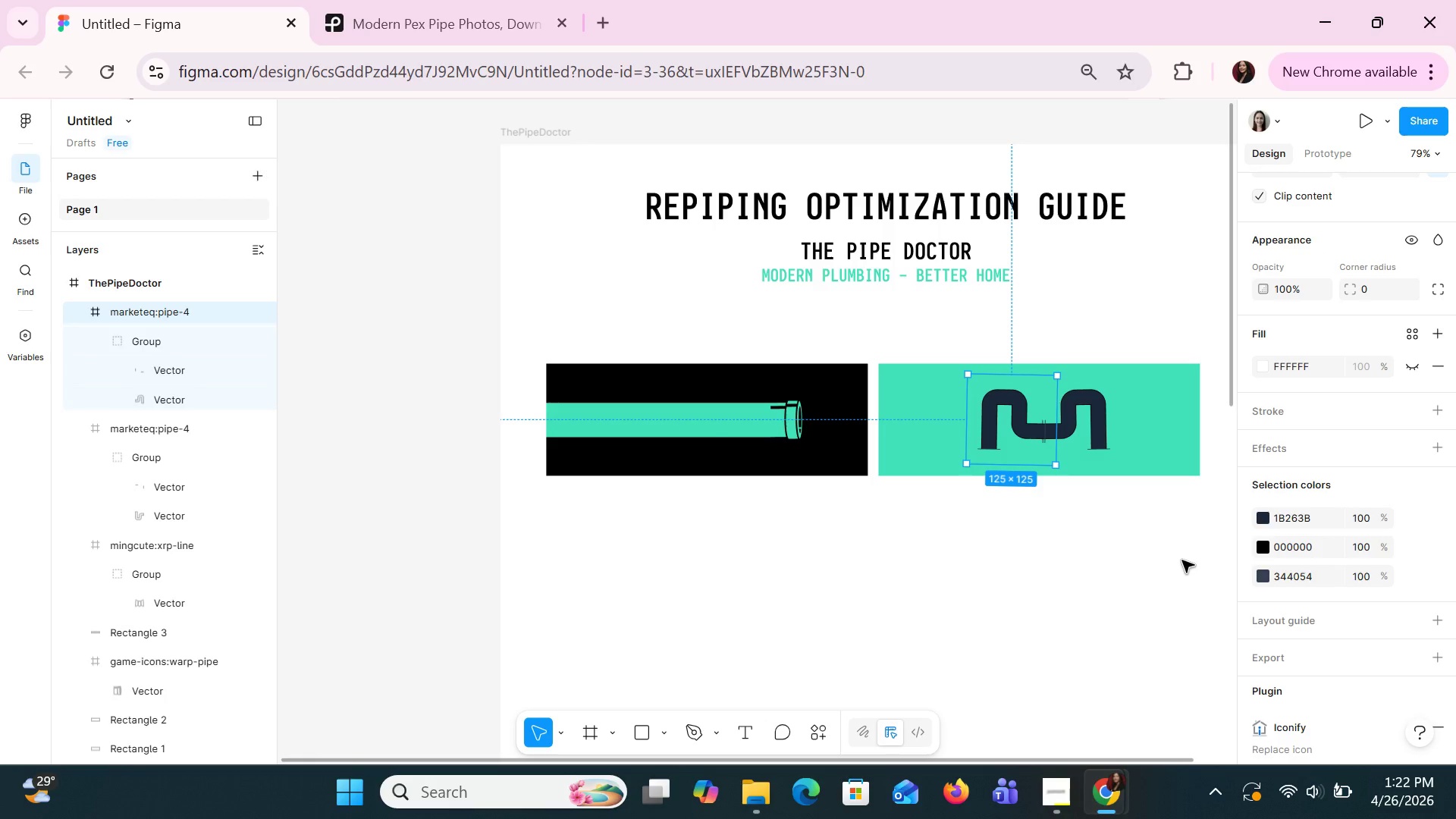 
wait(55.81)
 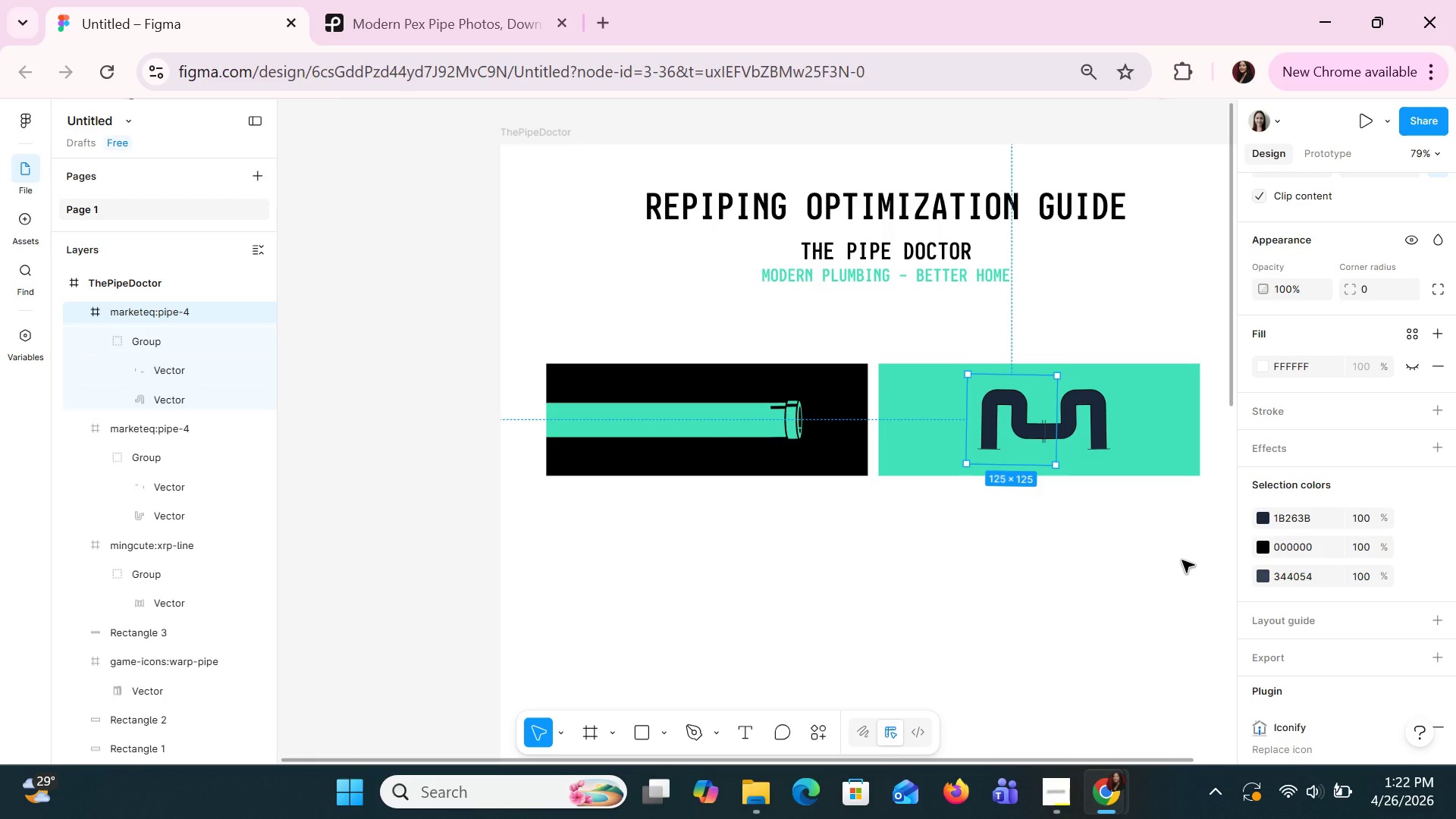 
left_click([1181, 560])
 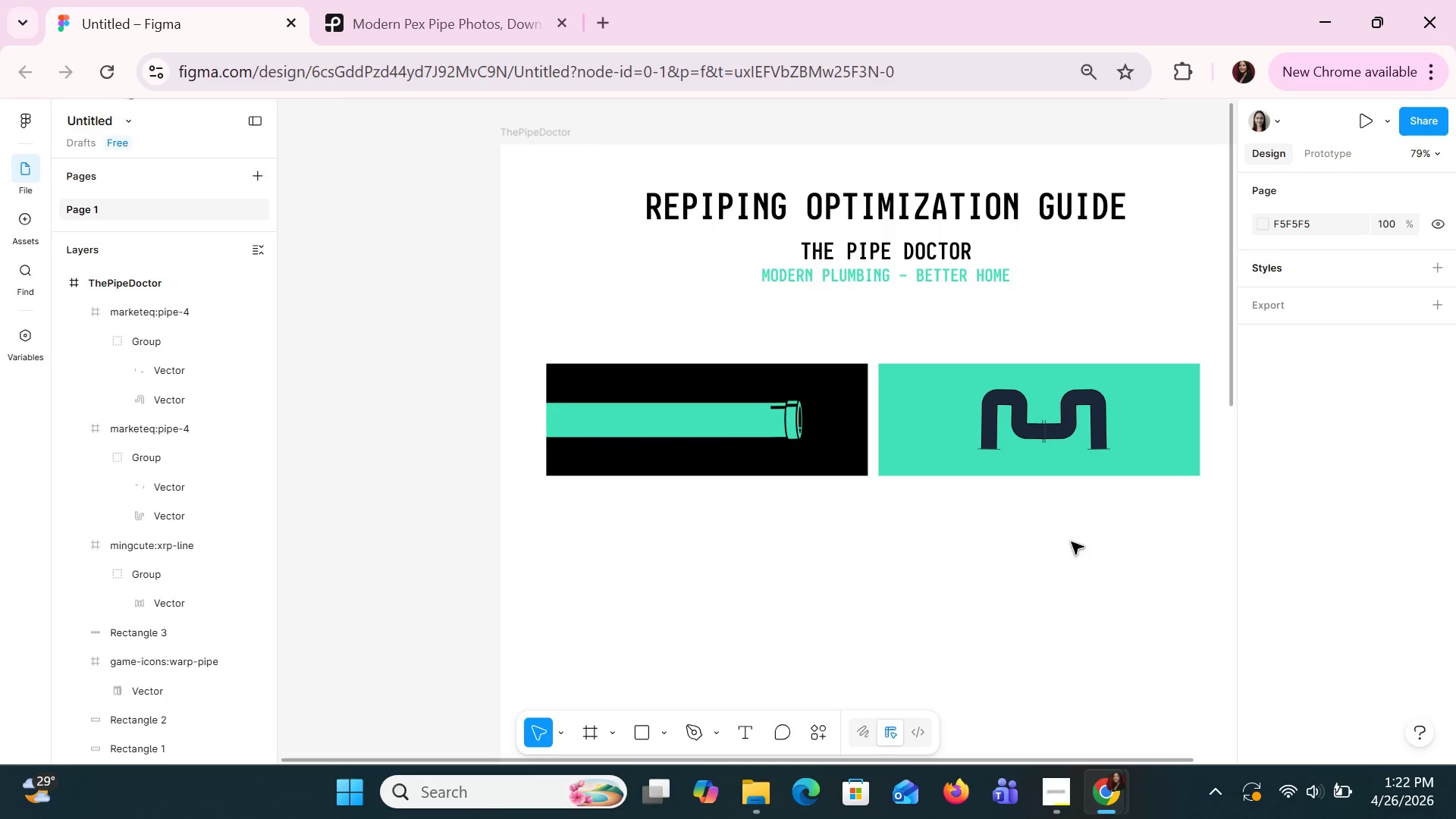 
left_click([987, 425])
 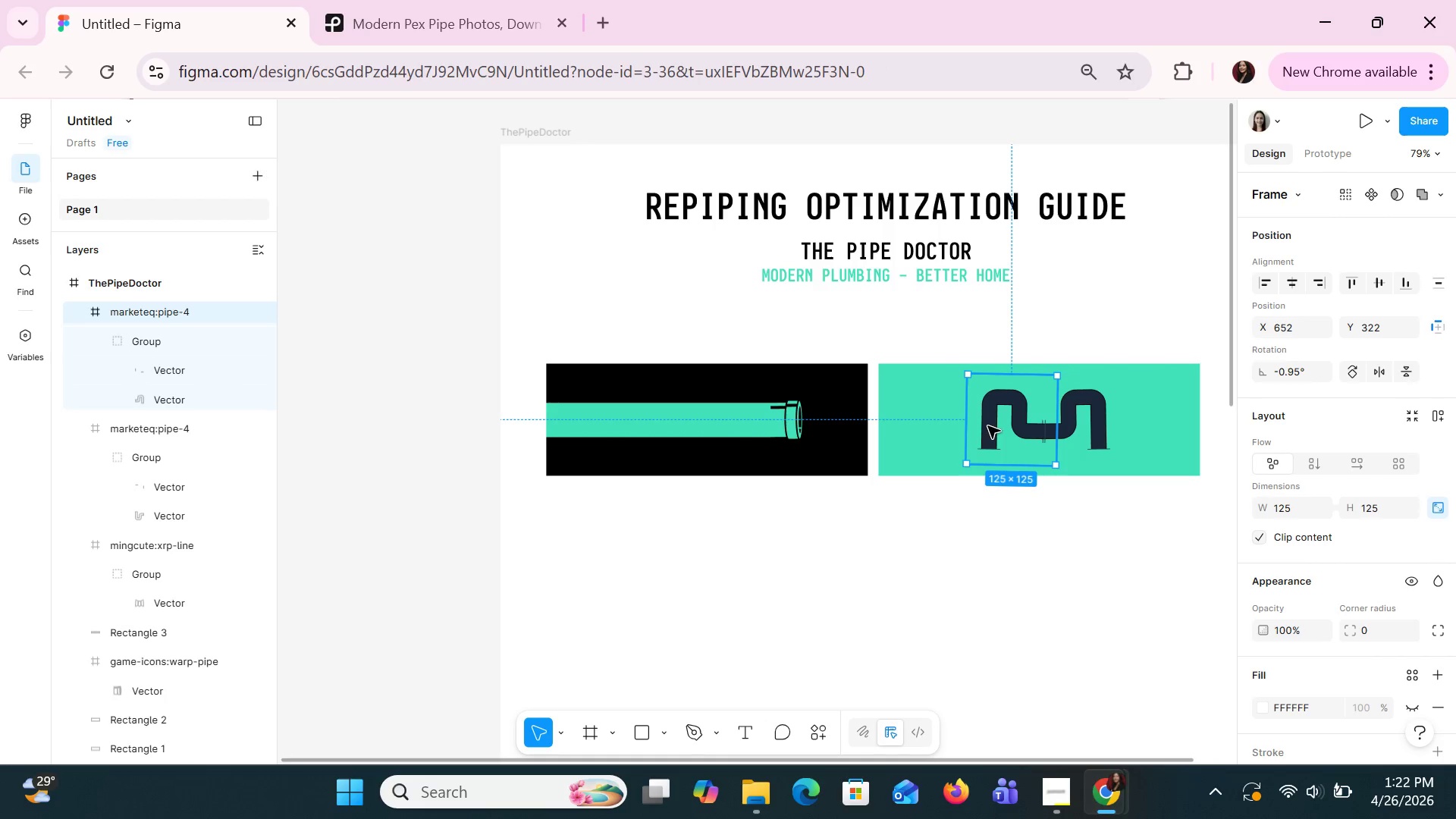 
hold_key(key=ShiftLeft, duration=1.02)
left_click([1088, 434])
 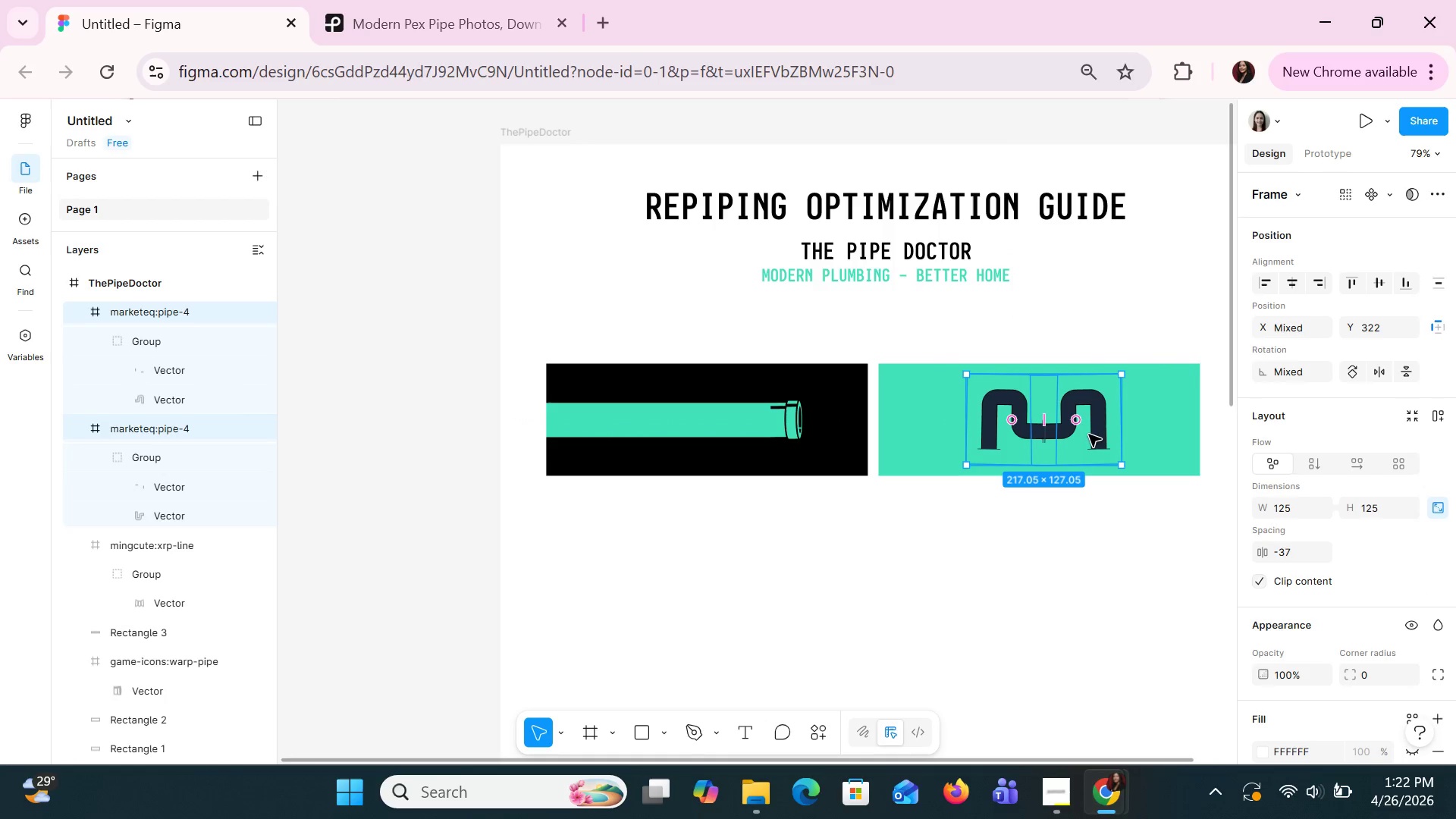 
right_click([1088, 434])
 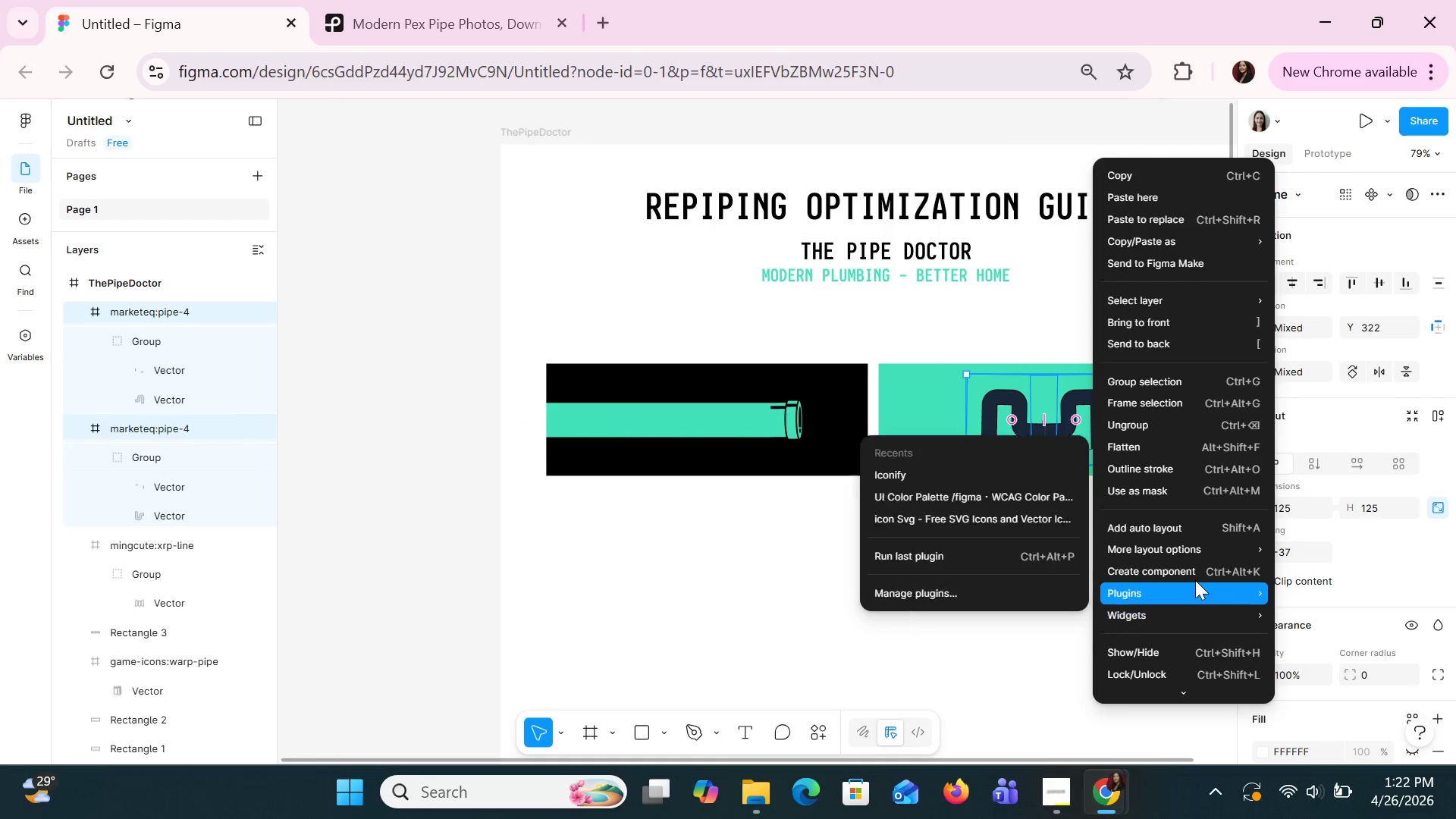 
scroll: coordinate [1195, 580], scroll_direction: down, amount: 2.0
 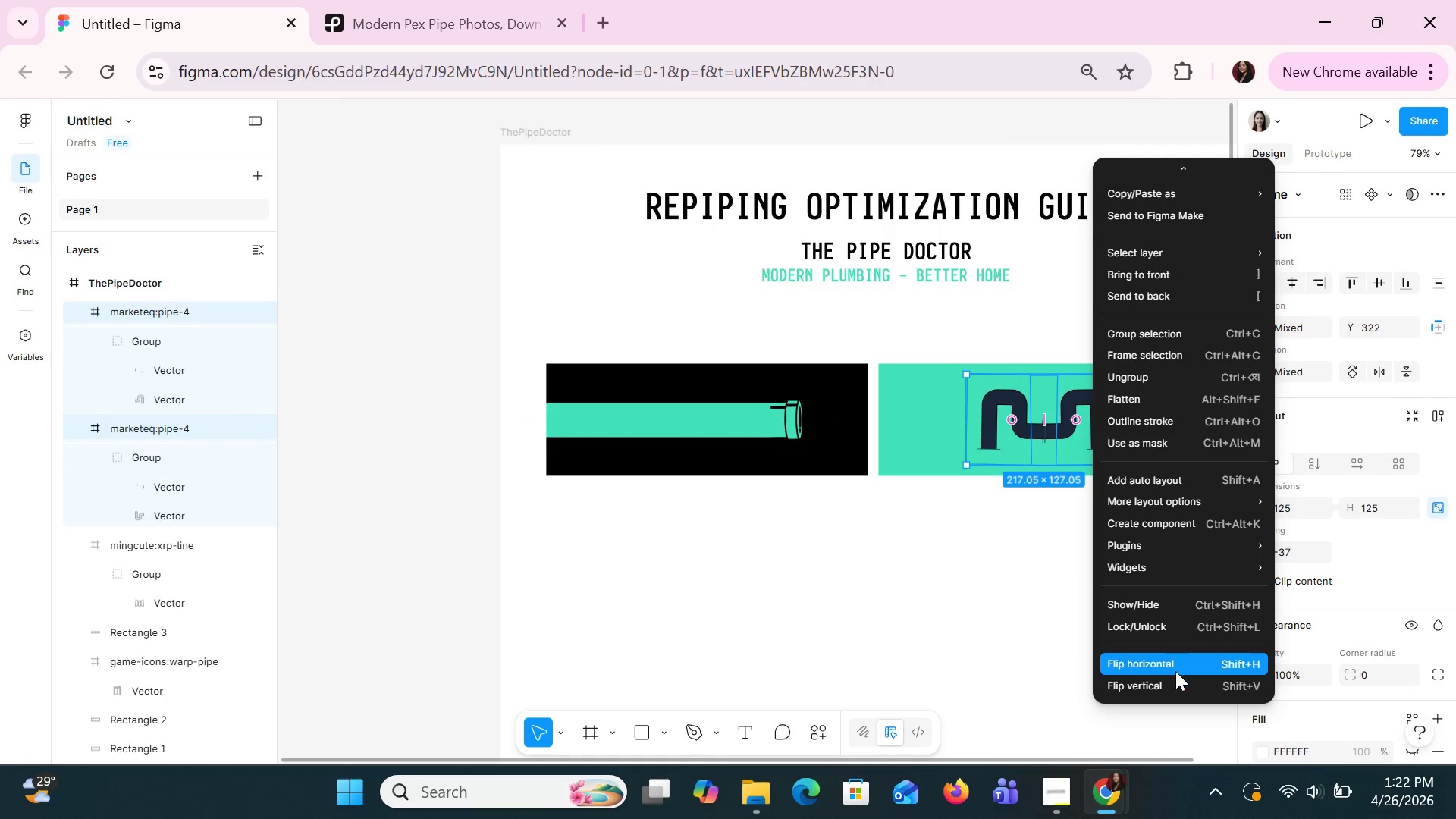 
left_click([1175, 673])
 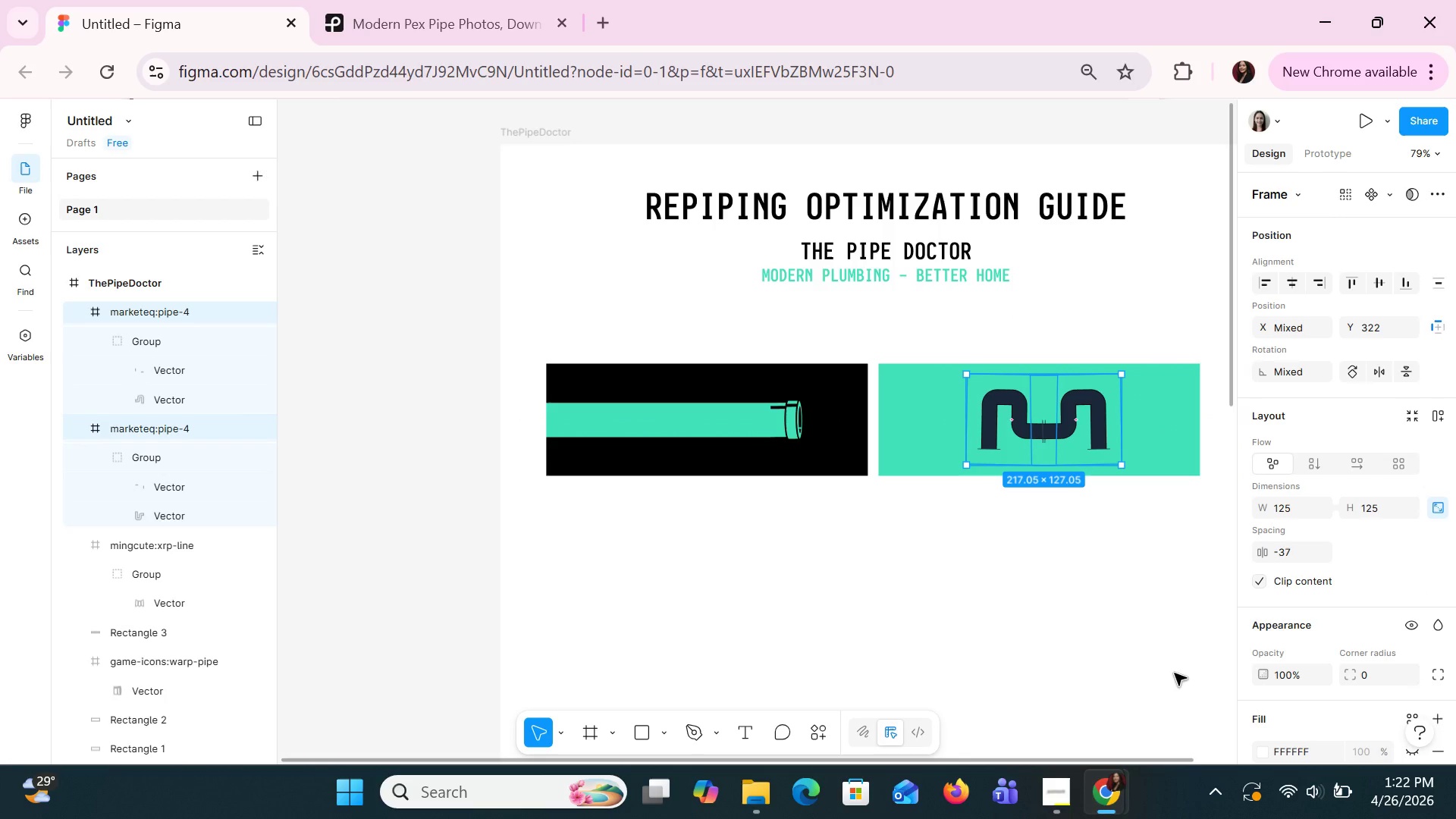 
key(Control+Z)
 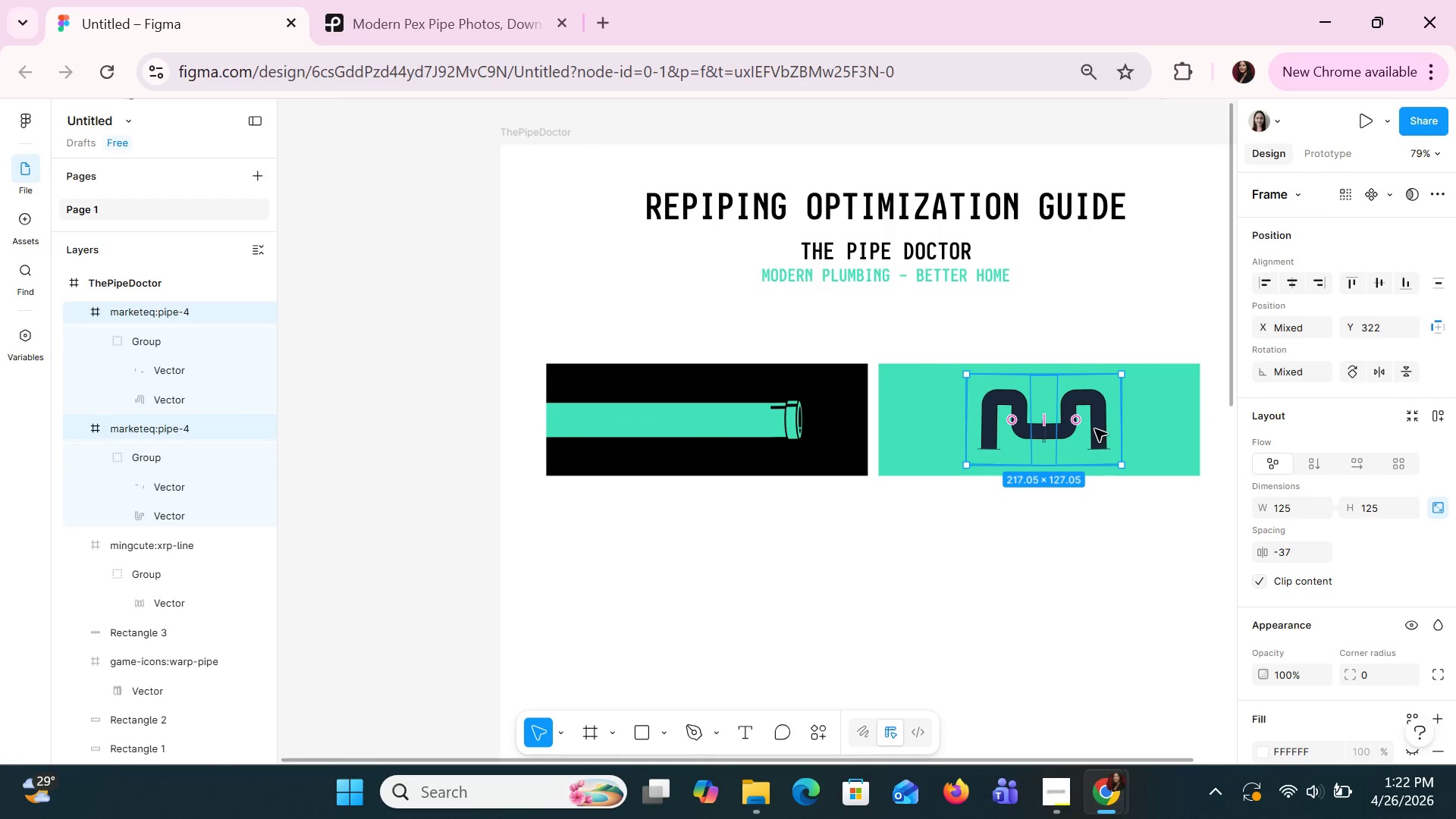 
right_click([1094, 428])
 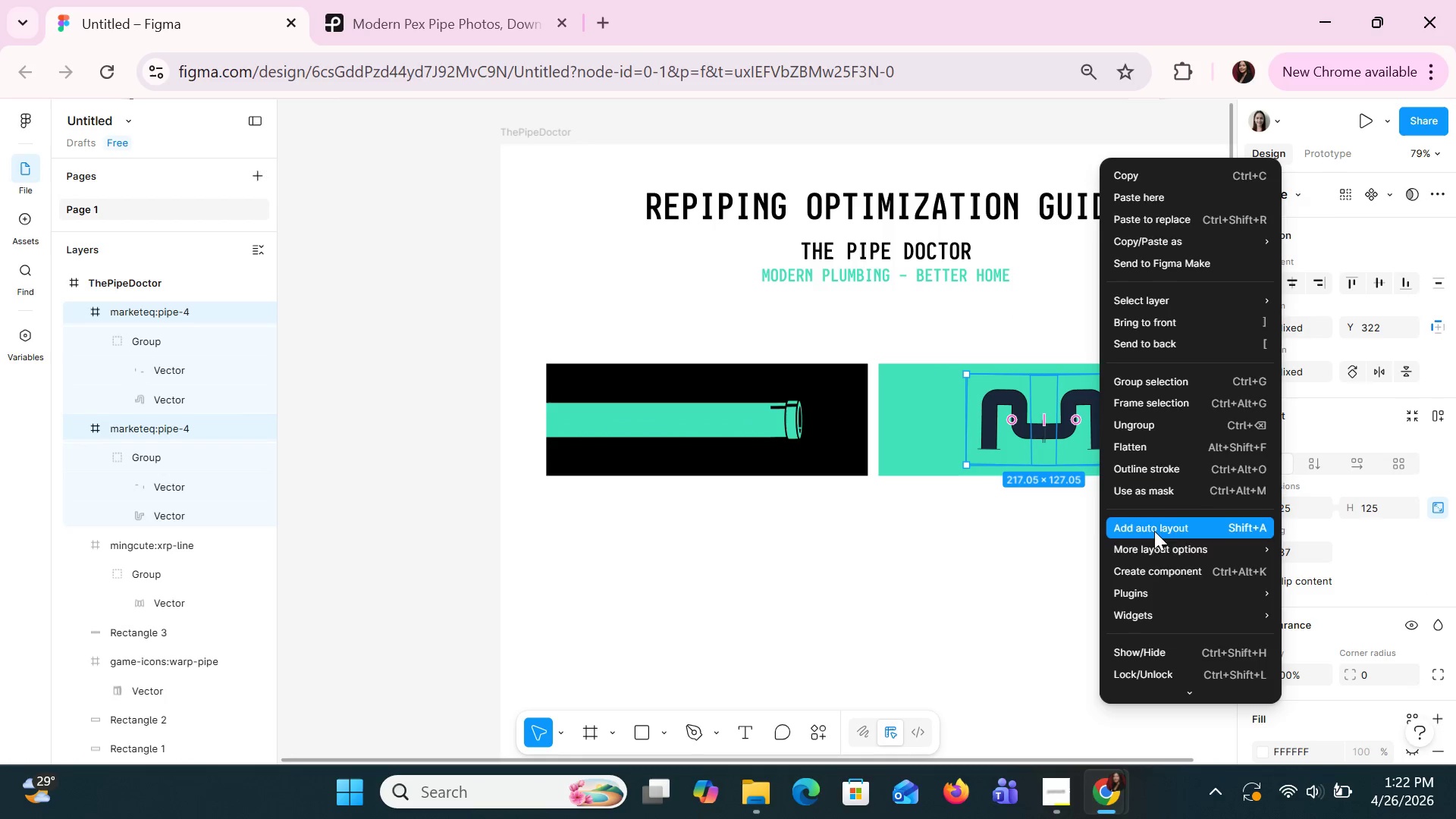 
scroll: coordinate [1159, 567], scroll_direction: down, amount: 8.0
 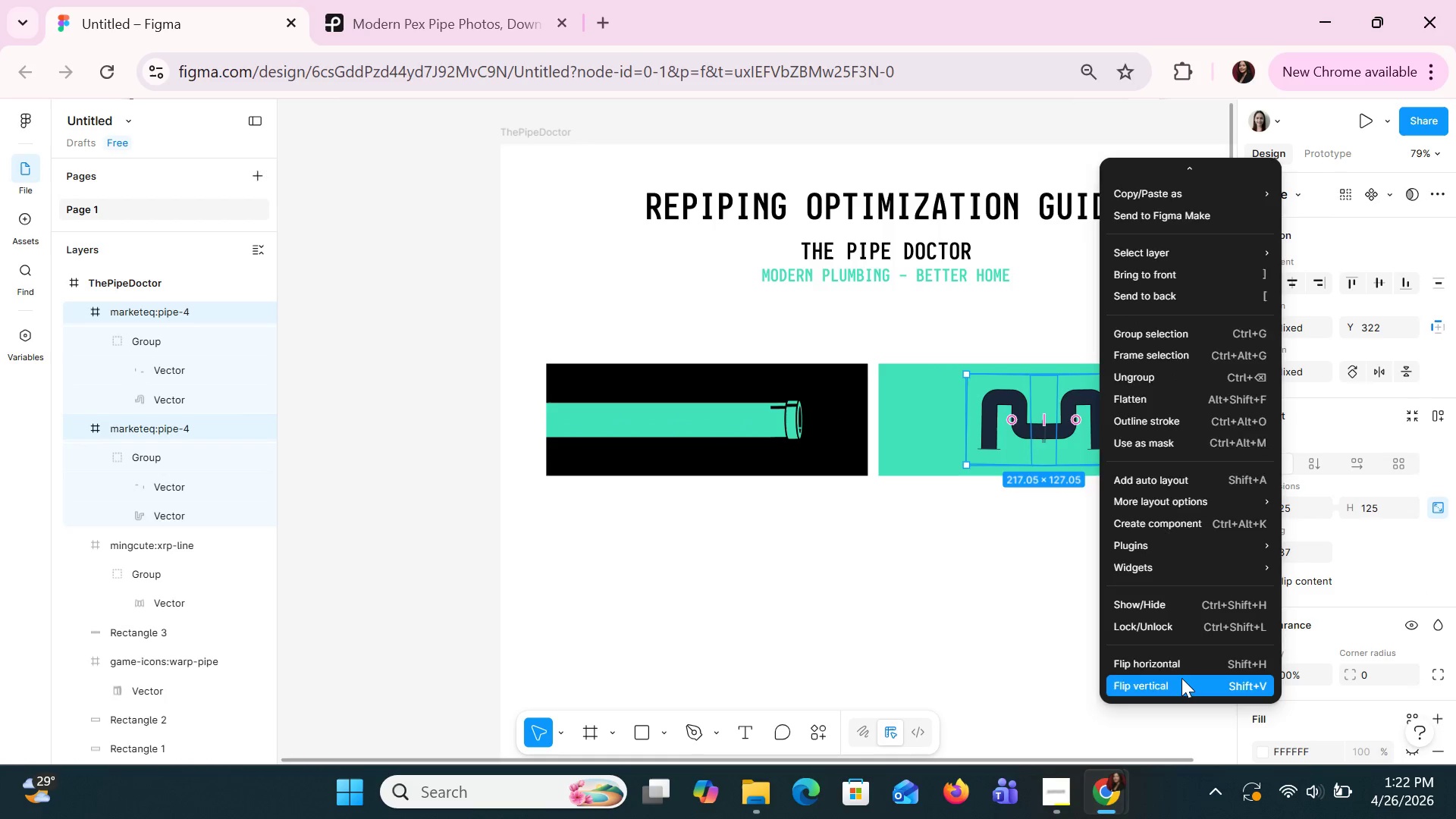 
left_click([1181, 678])
 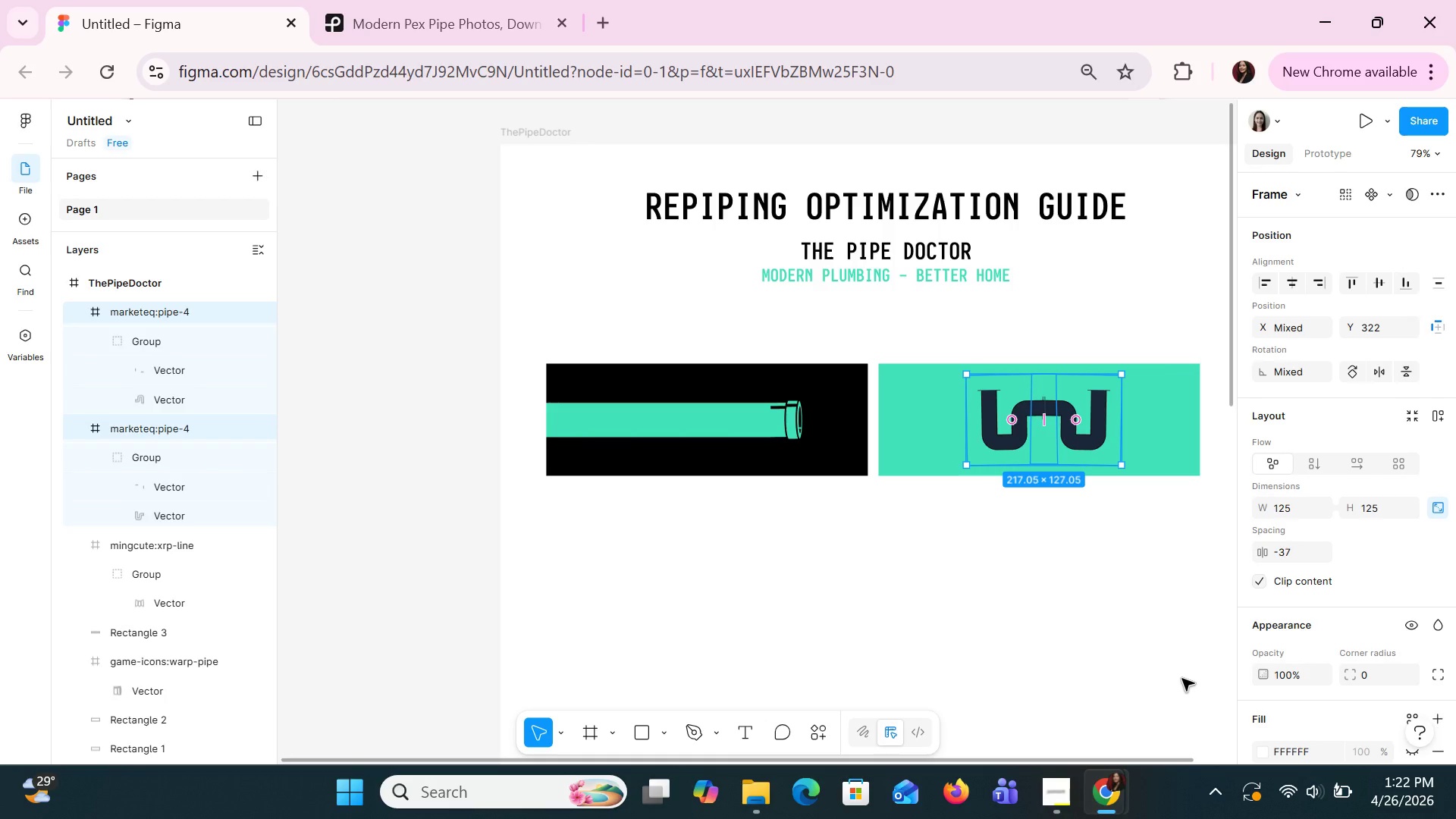 
wait(7.11)
 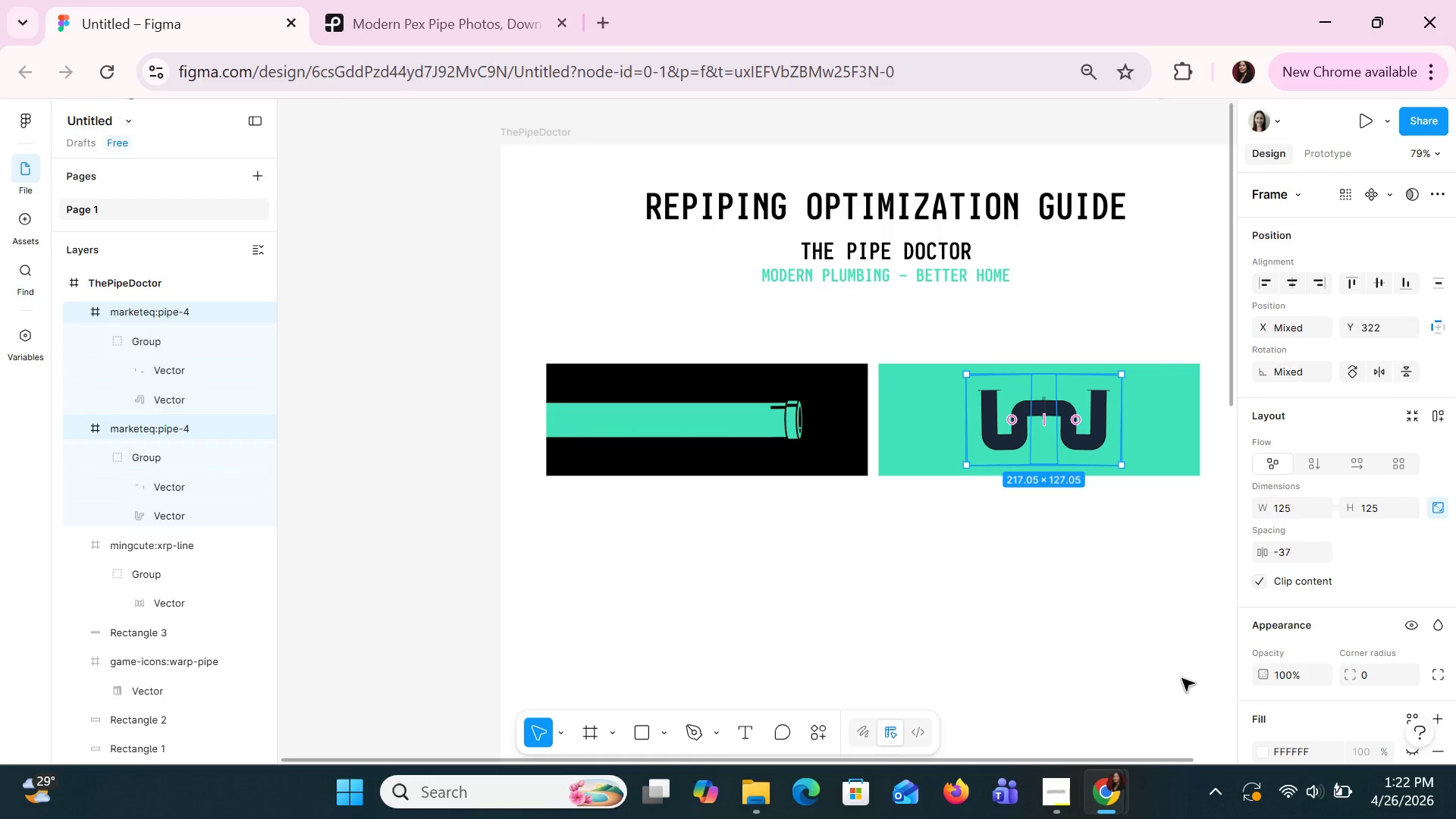 
left_click([1014, 598])
 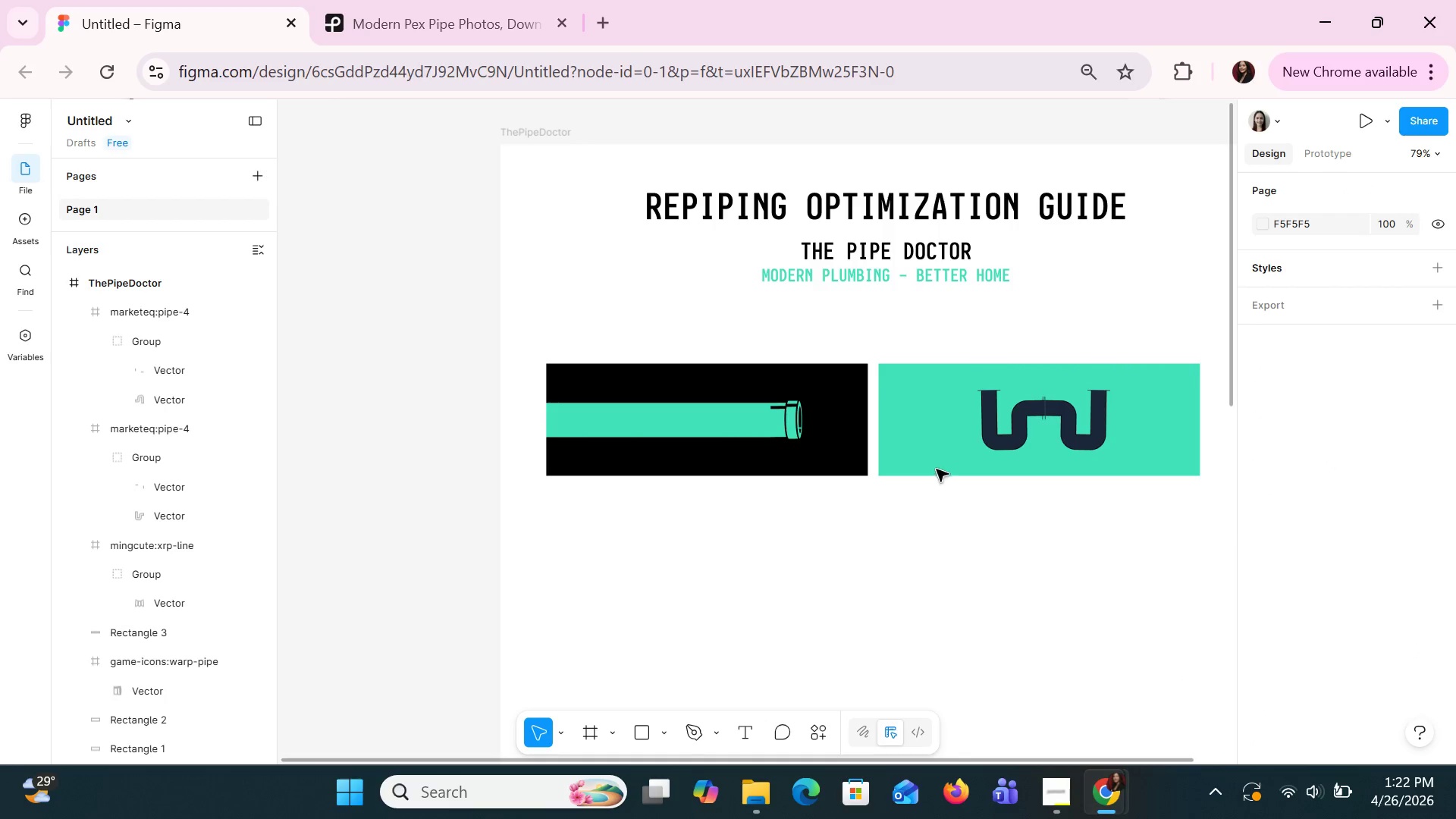 
left_click([993, 426])
 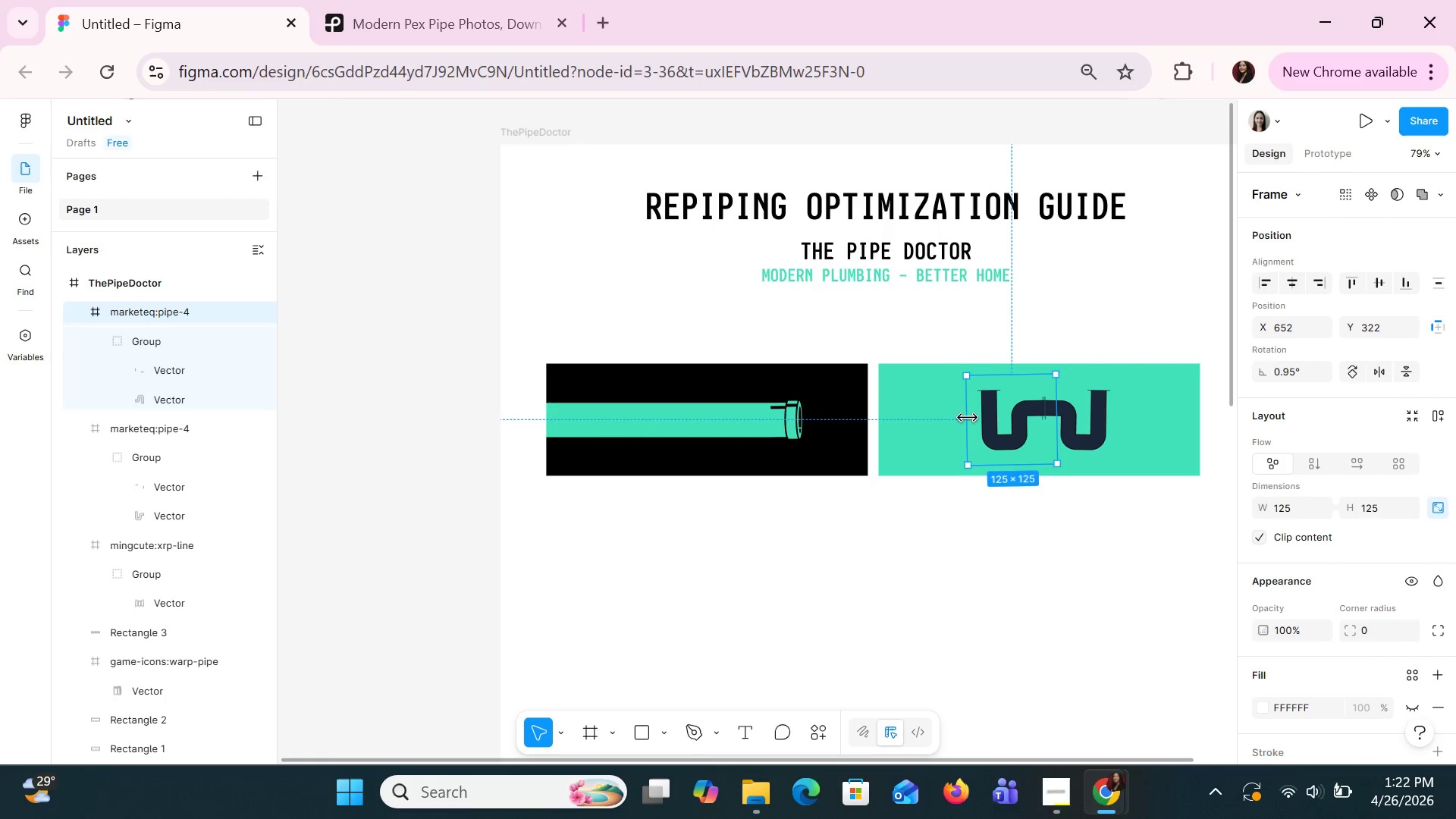 
left_click_drag(start_coordinate=[967, 417], to_coordinate=[945, 412])
 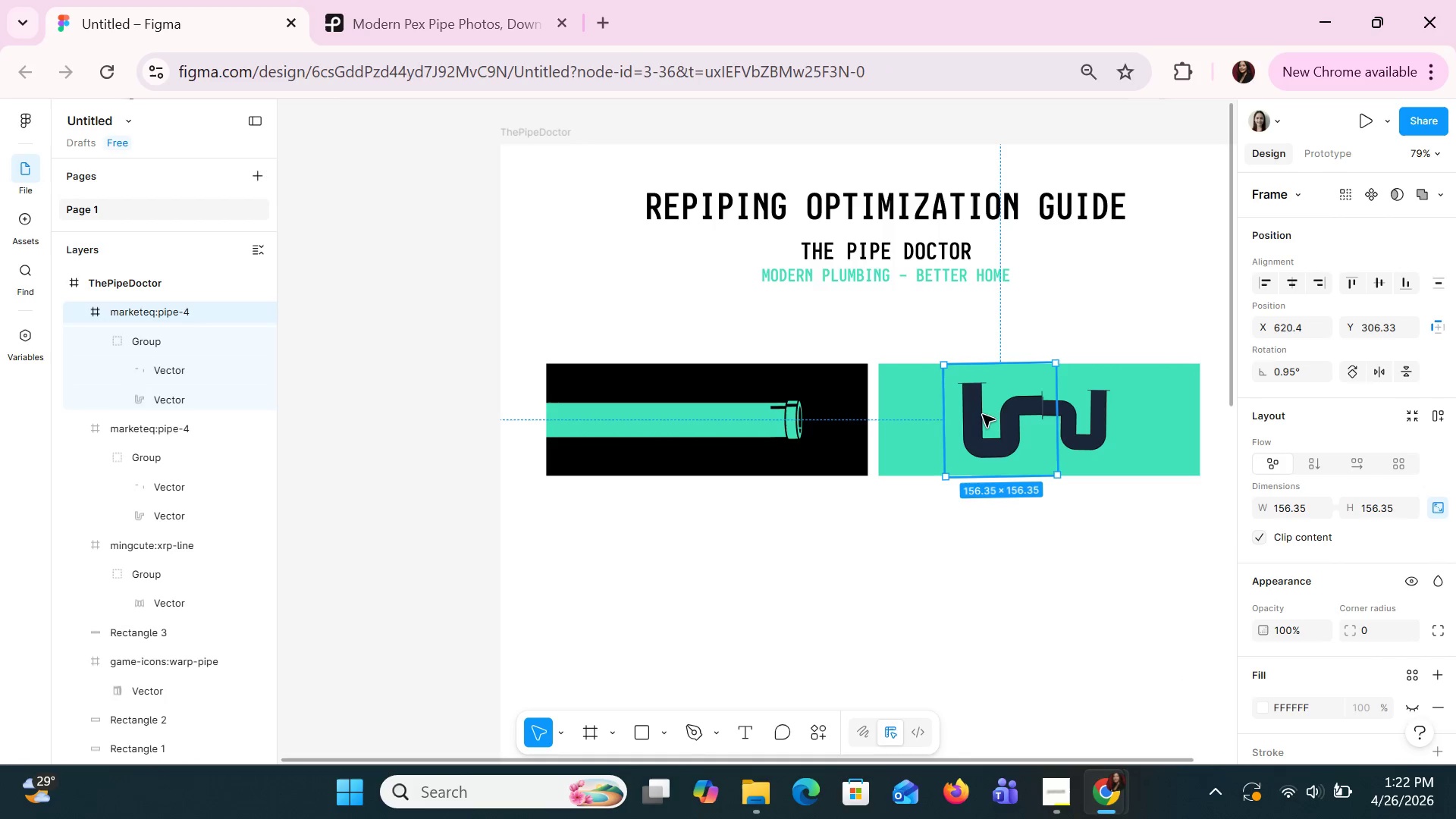 
left_click_drag(start_coordinate=[982, 414], to_coordinate=[973, 416])
 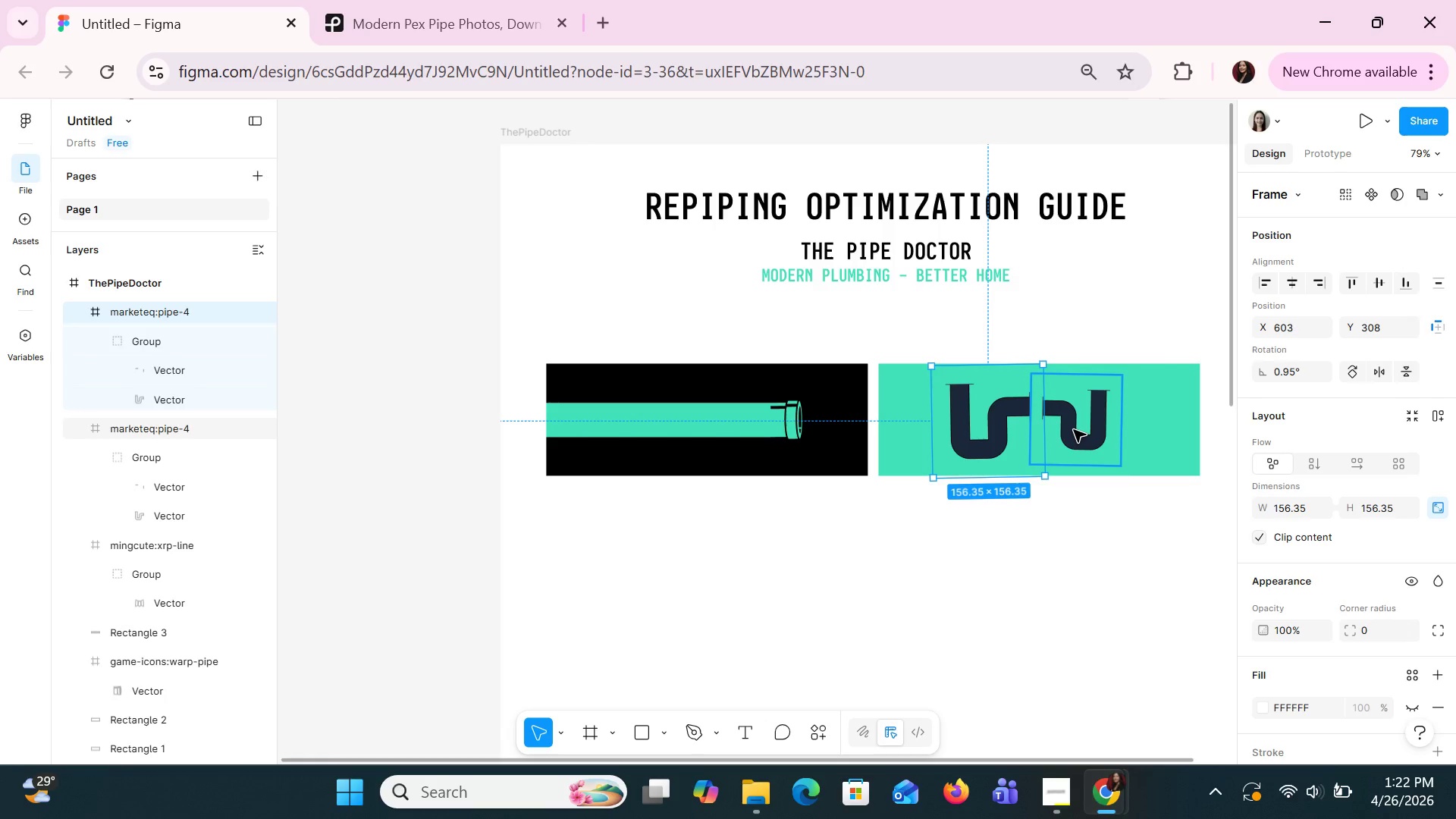 
left_click([1073, 429])
 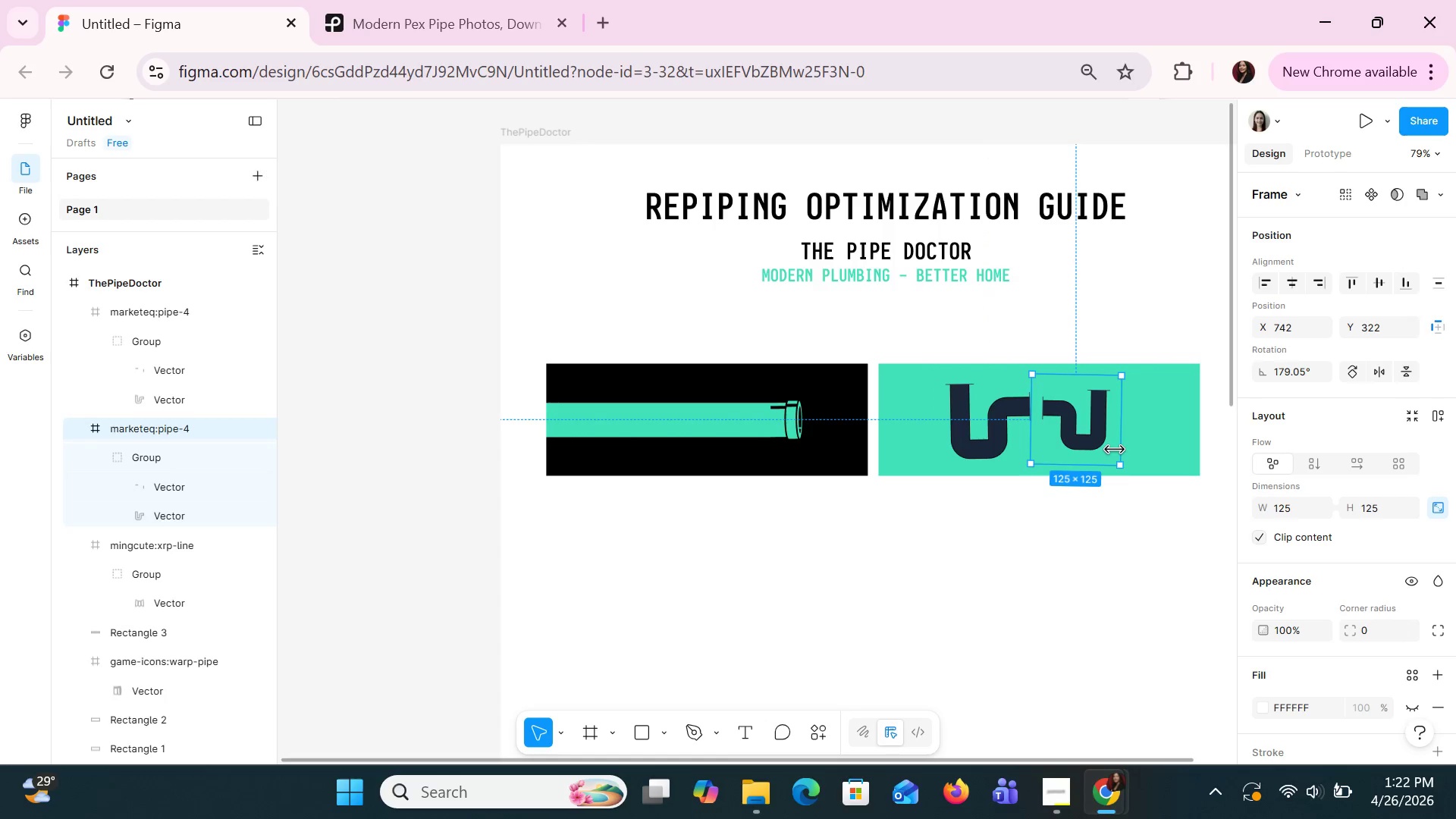 
left_click_drag(start_coordinate=[1115, 449], to_coordinate=[1138, 458])
 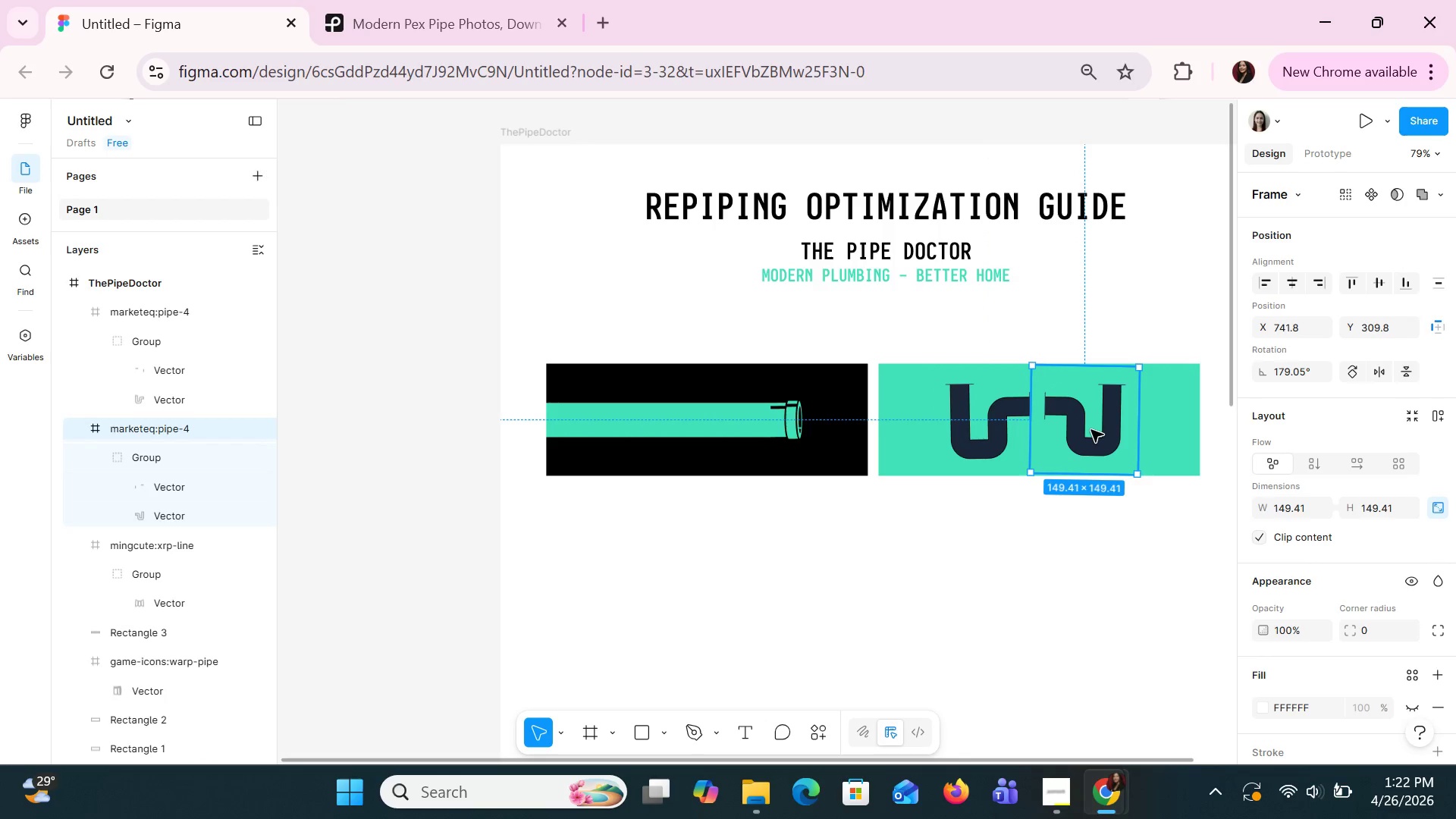 
left_click([1090, 429])
 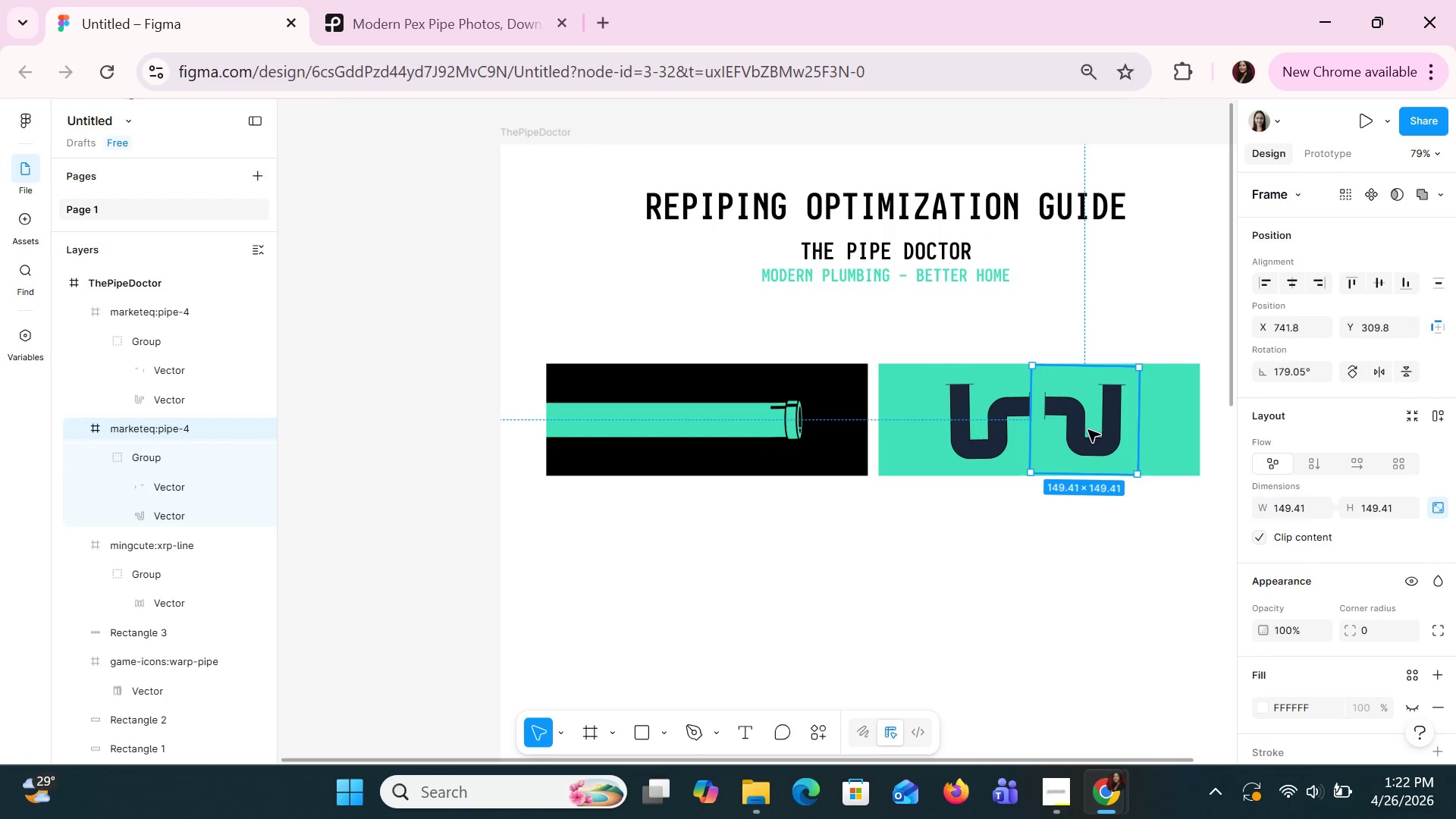 
left_click_drag(start_coordinate=[1089, 429], to_coordinate=[1077, 429])
 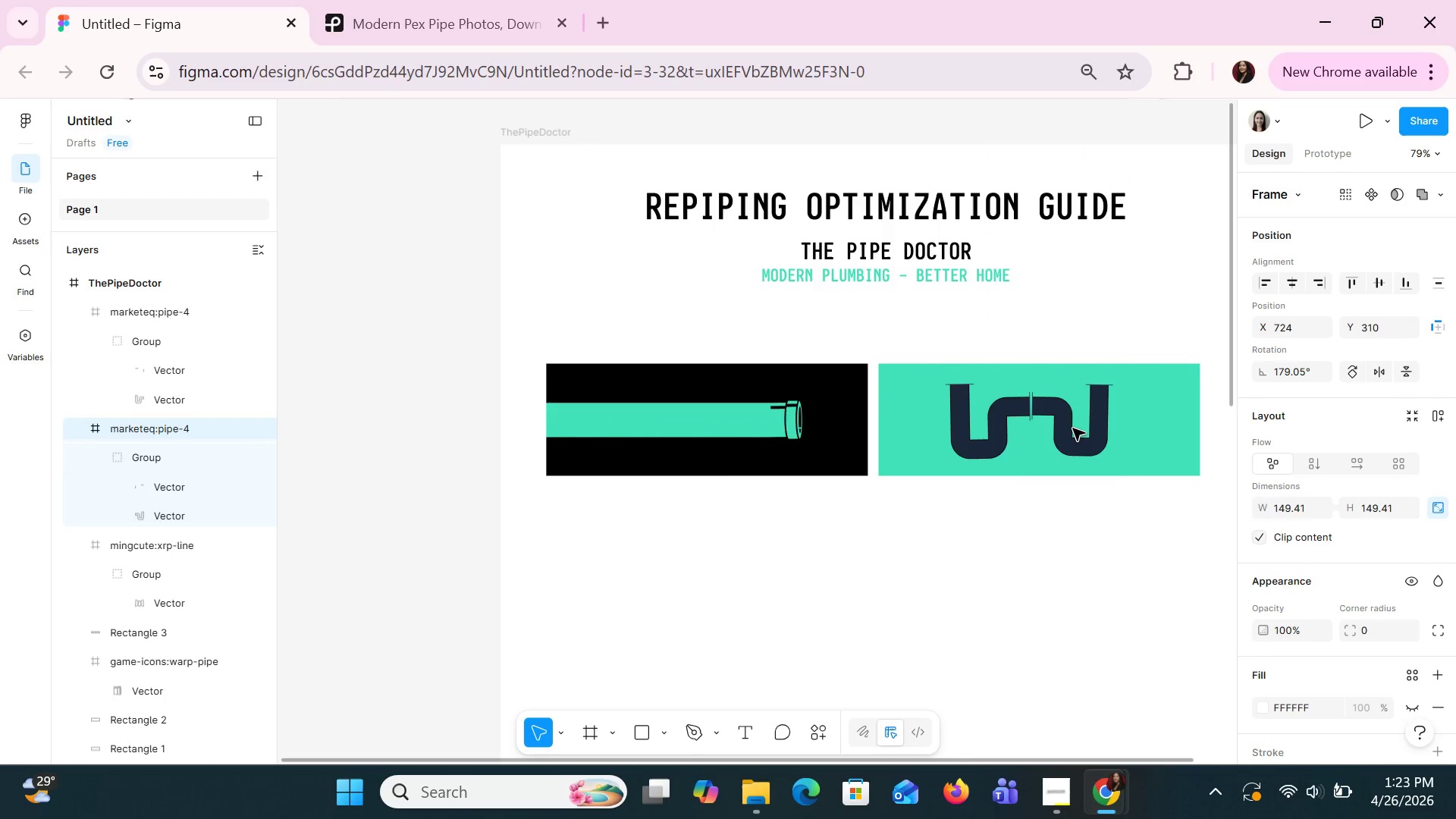 
key(ArrowLeft)
 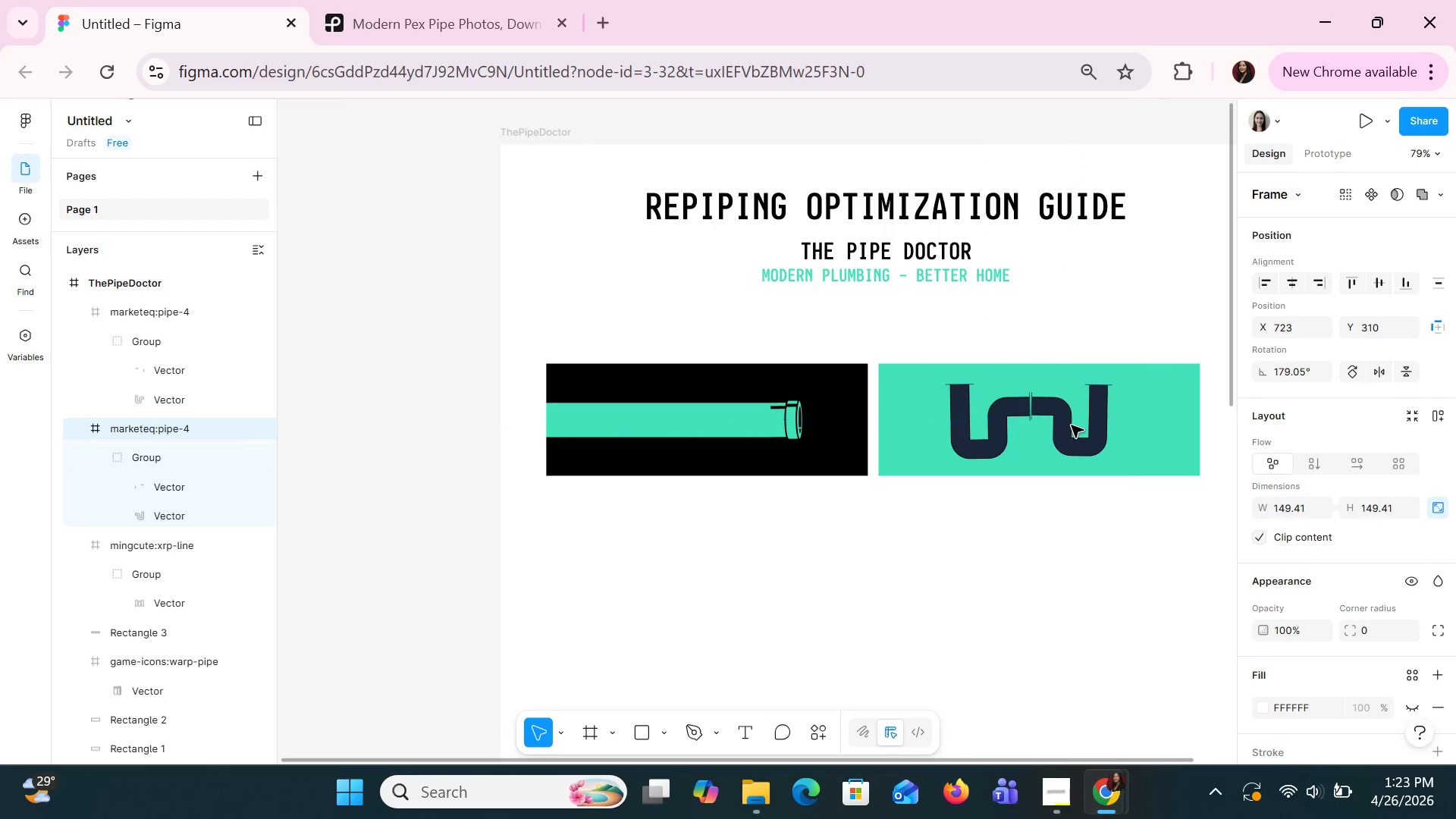 
key(ArrowLeft)
 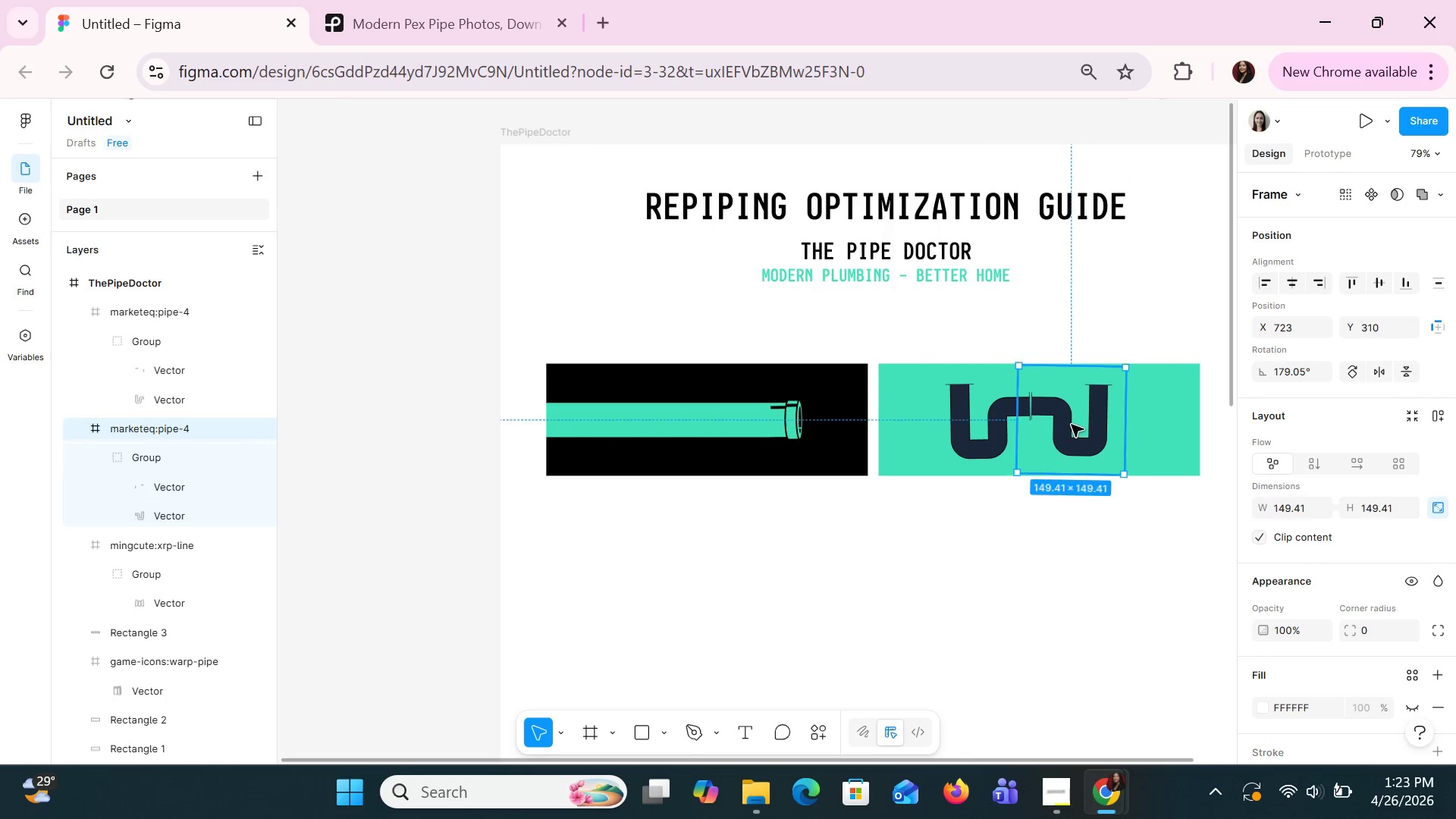 
key(ArrowUp)
 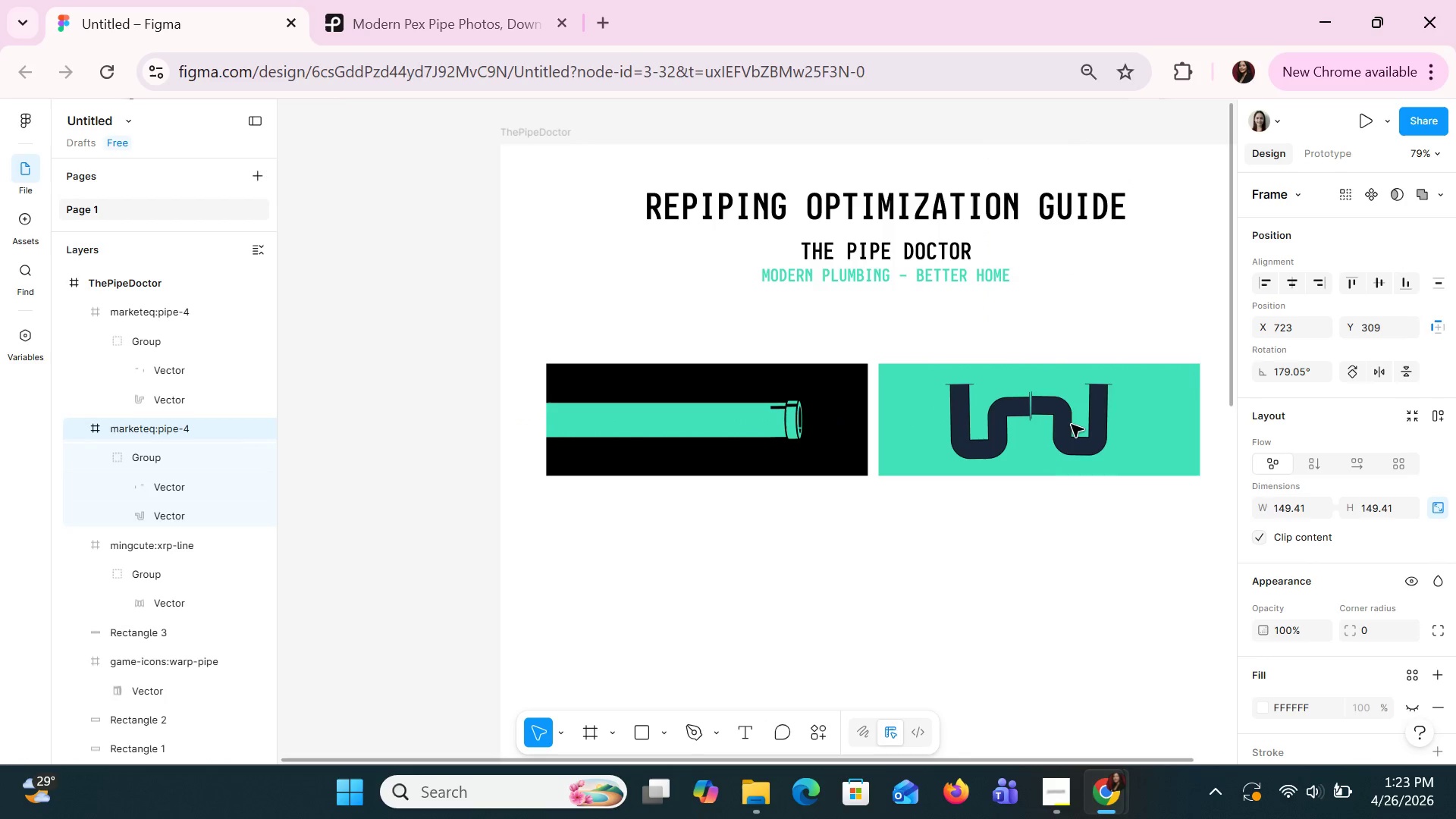 
key(ArrowDown)
 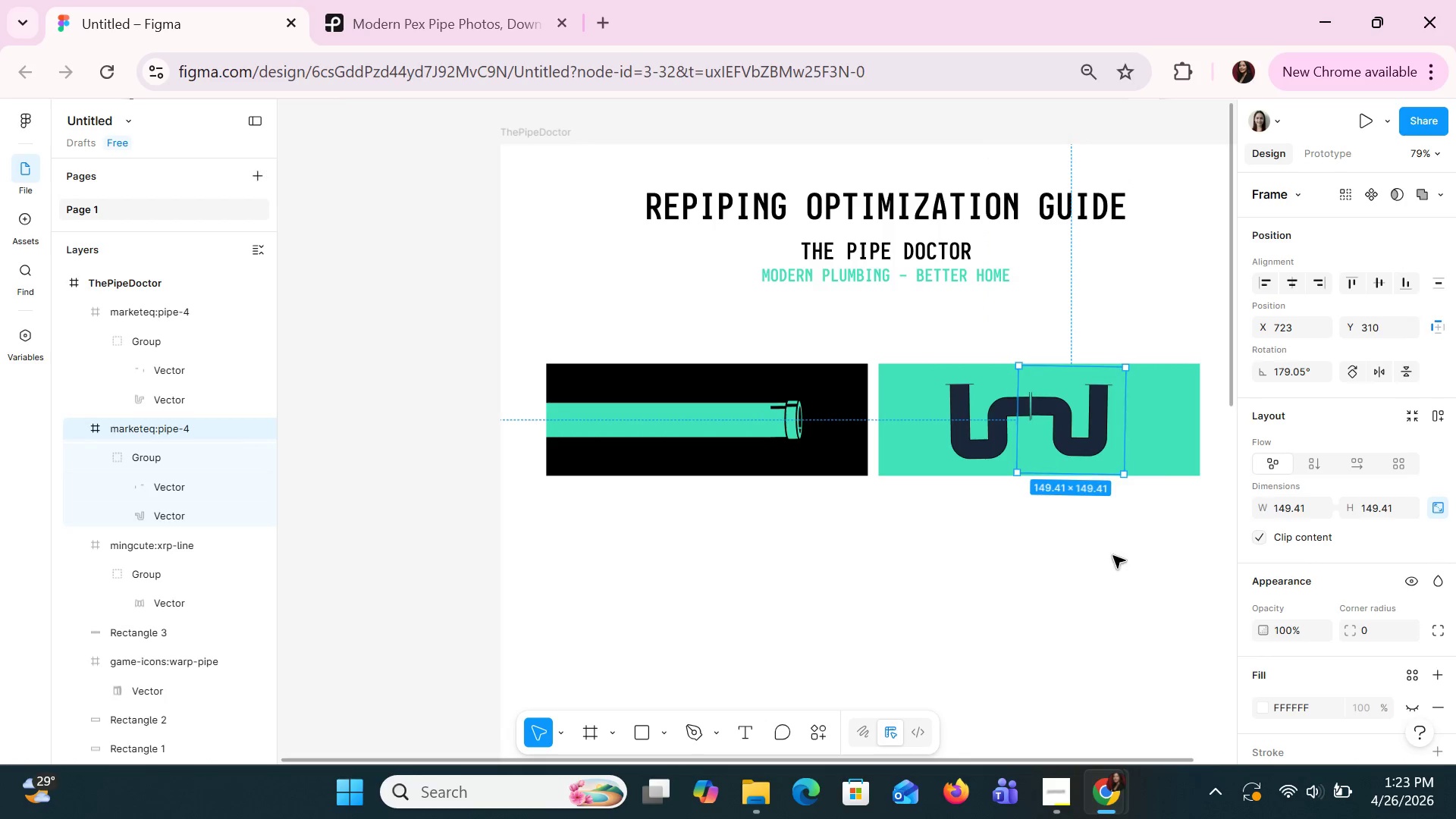 
left_click([1112, 555])
 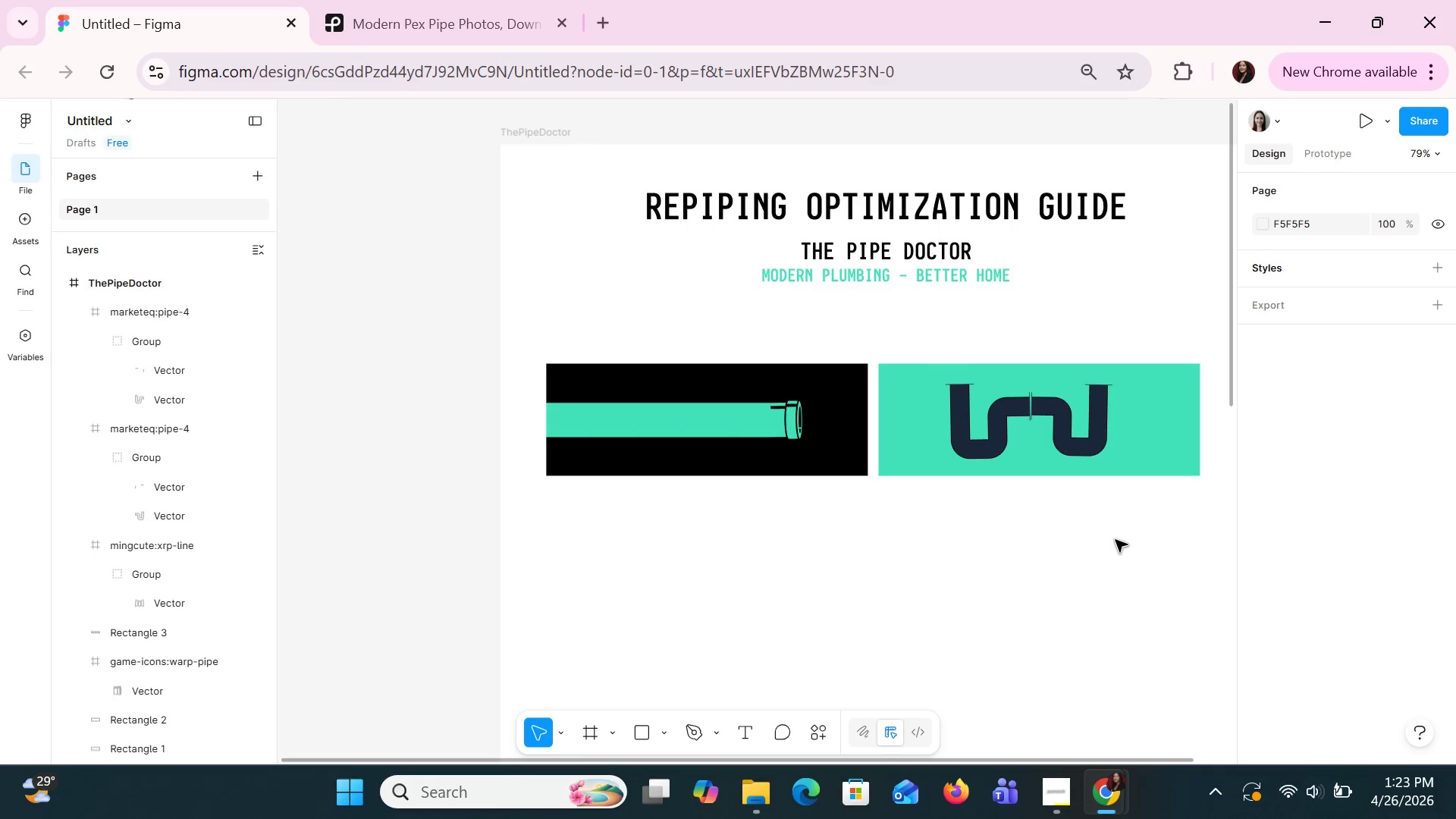 
left_click([1086, 440])
 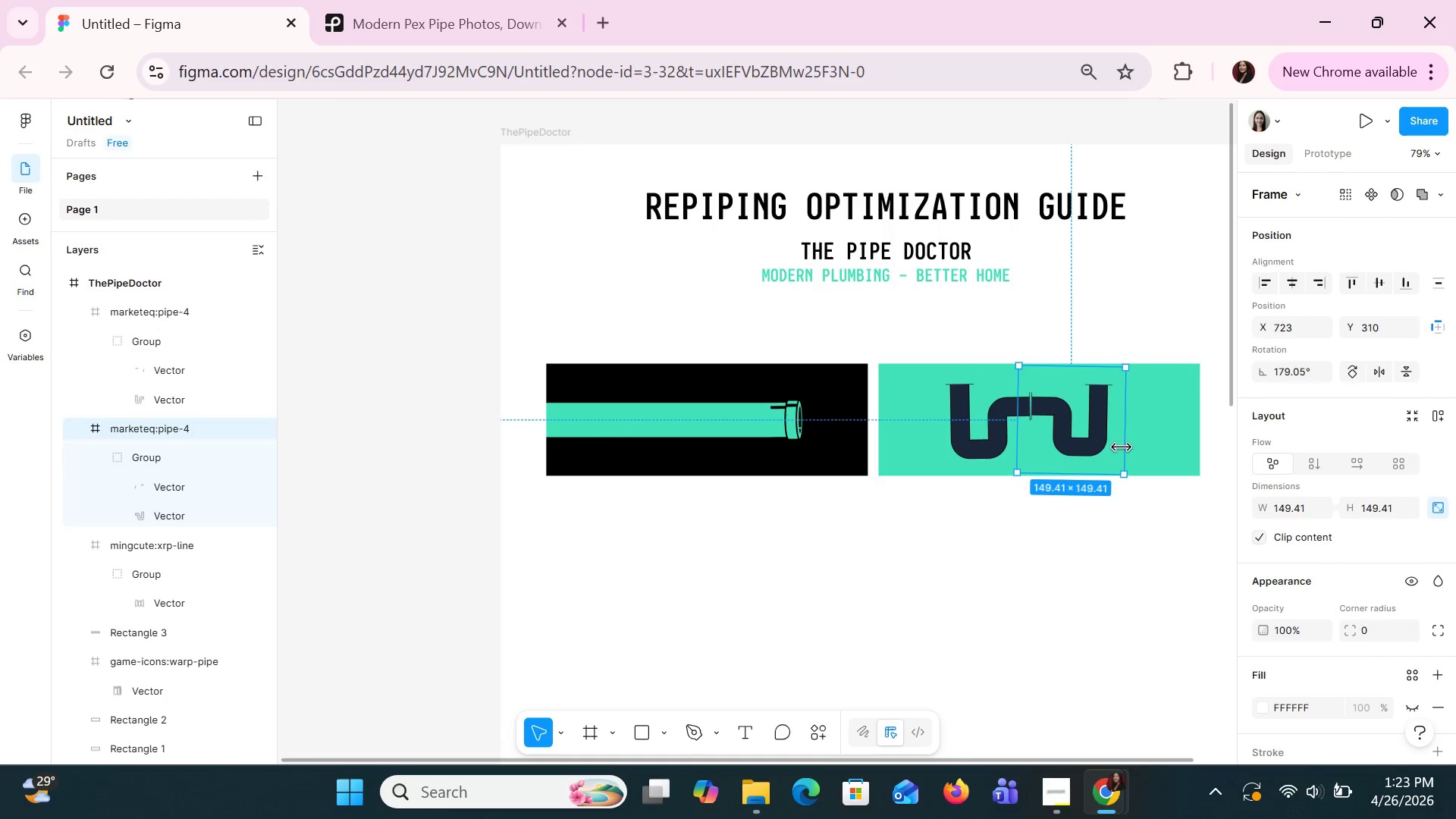 
left_click_drag(start_coordinate=[1123, 448], to_coordinate=[1128, 450])
 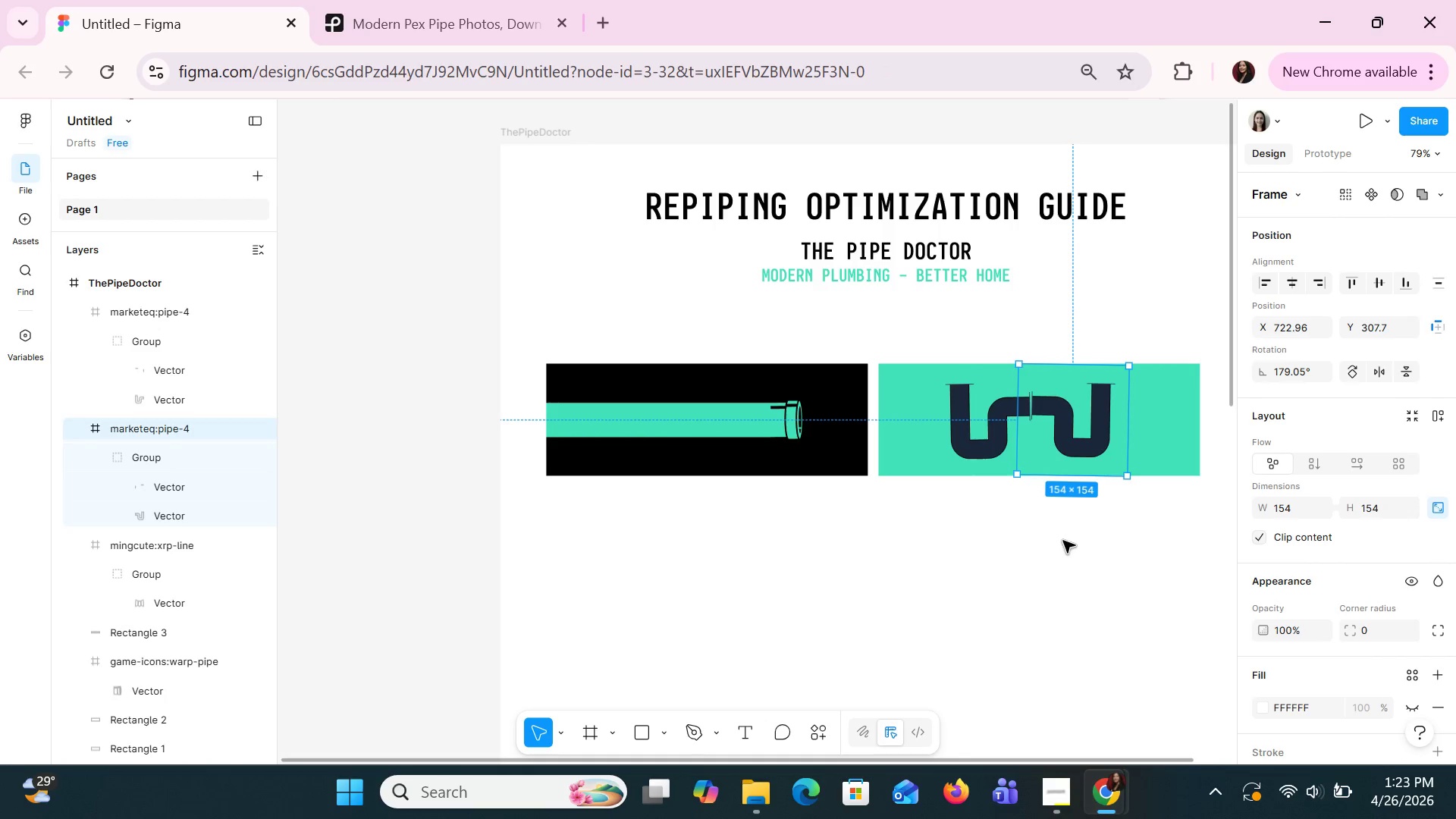 
left_click([1062, 540])
 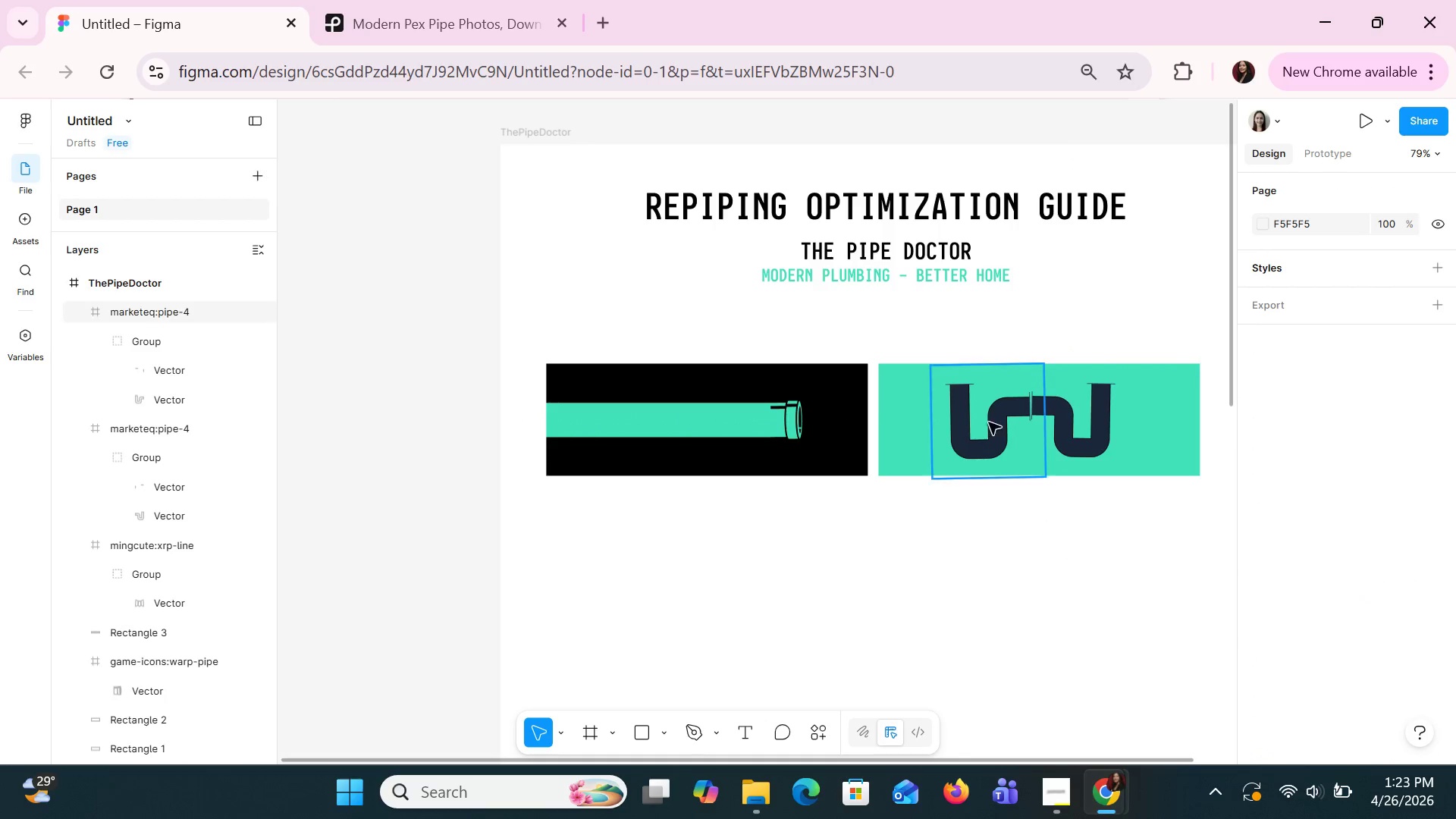 
left_click([984, 415])
 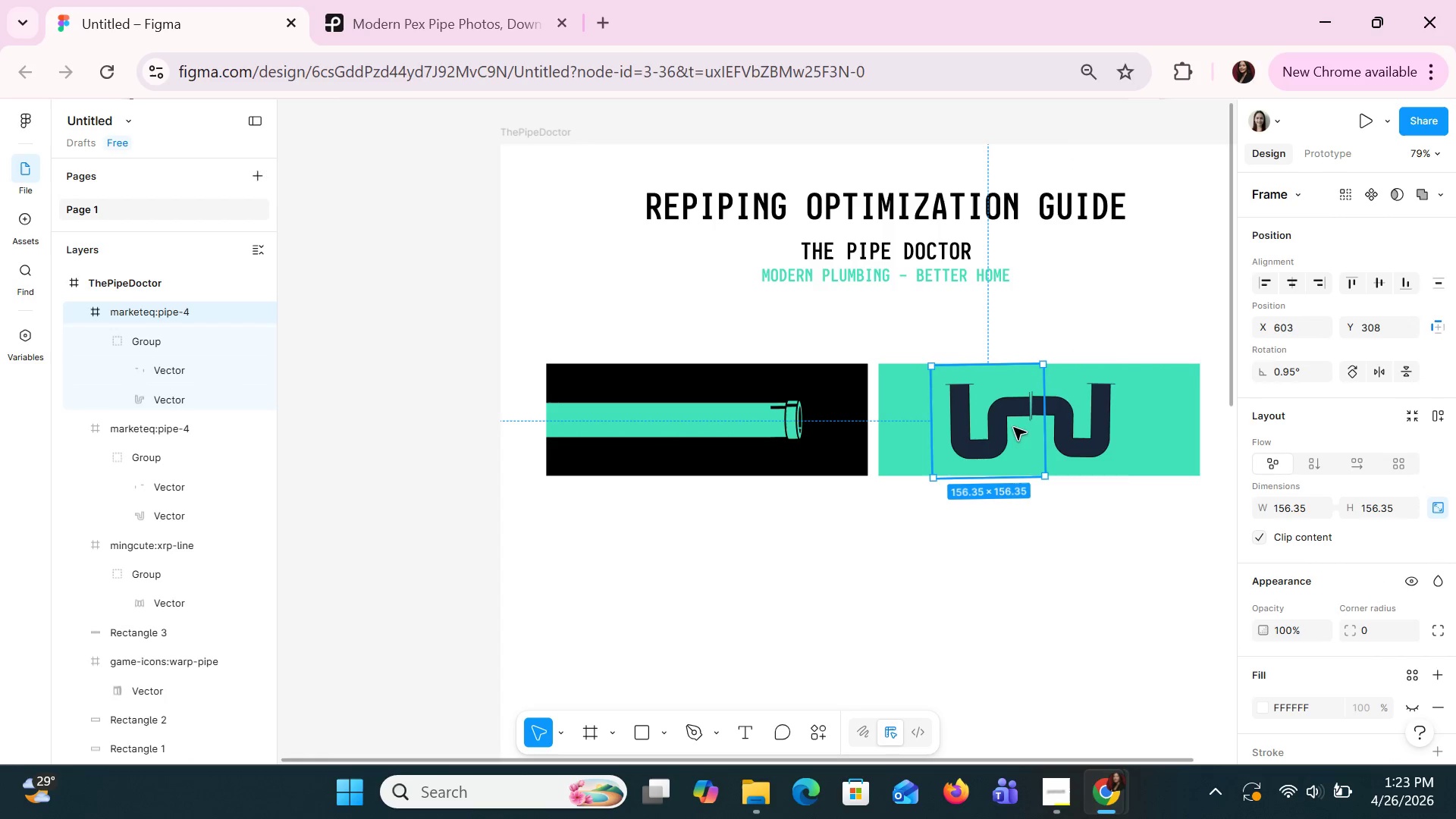 
left_click([1061, 427])
 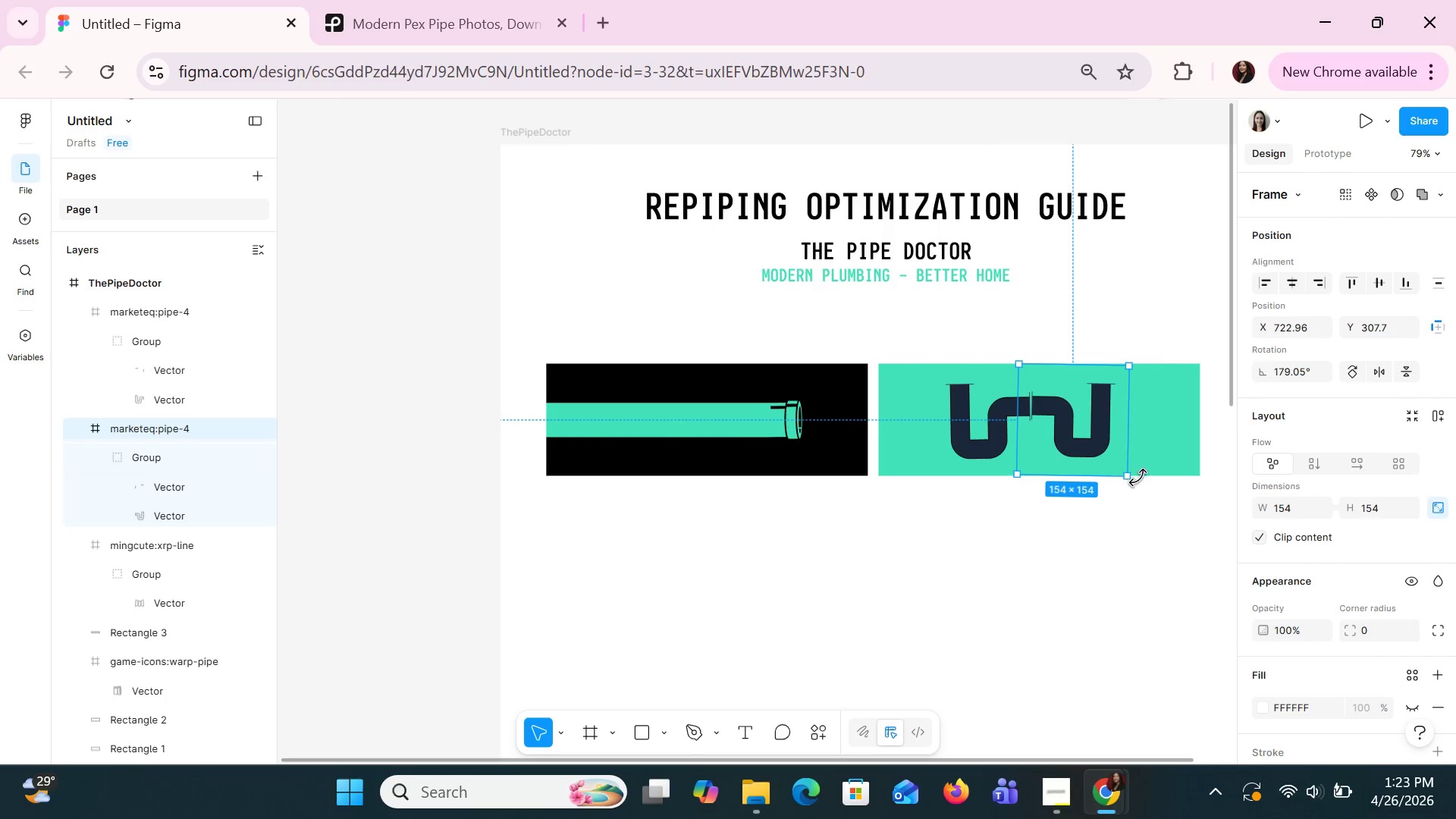 
left_click([1140, 484])
 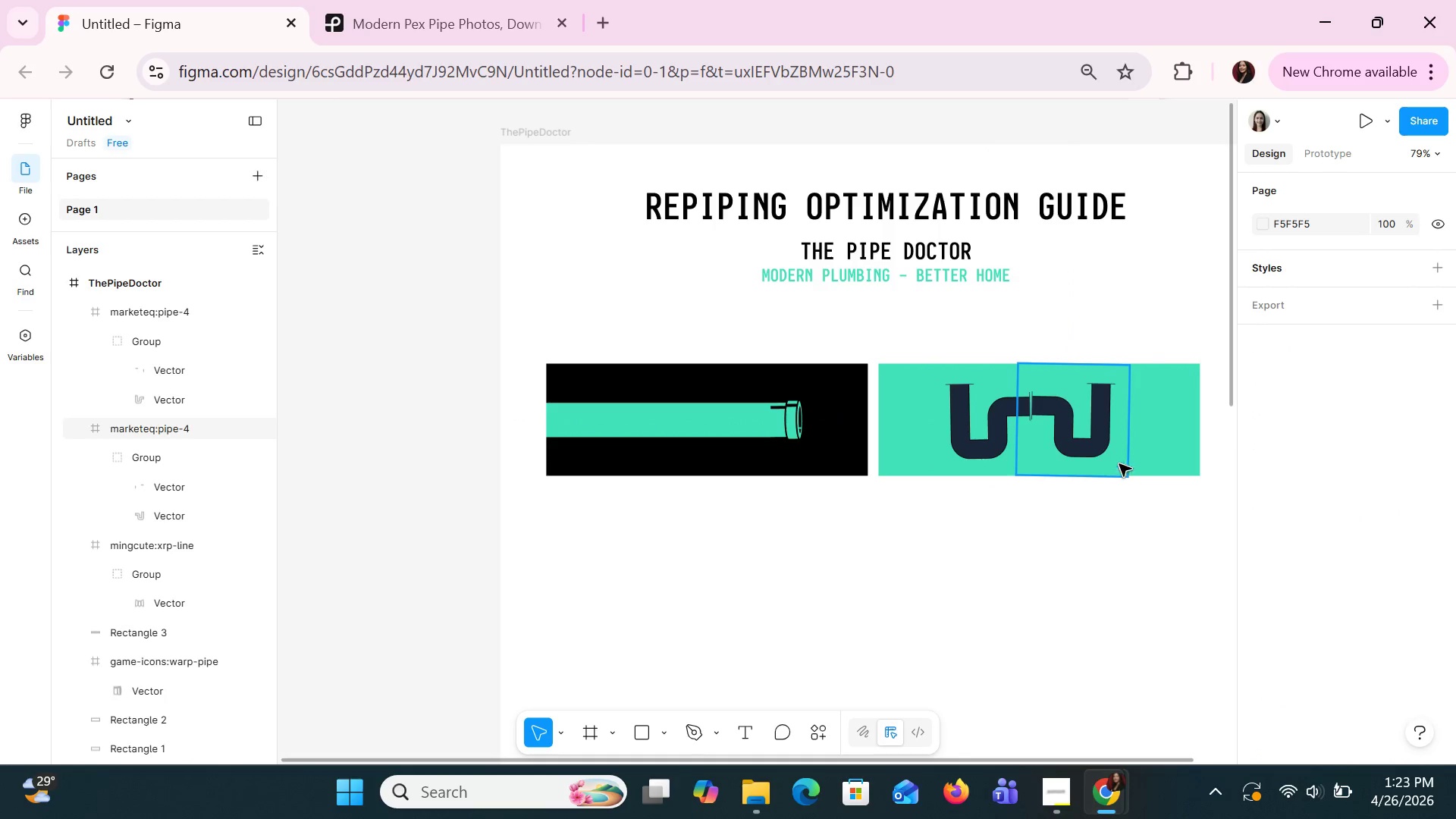 
left_click([1114, 459])
 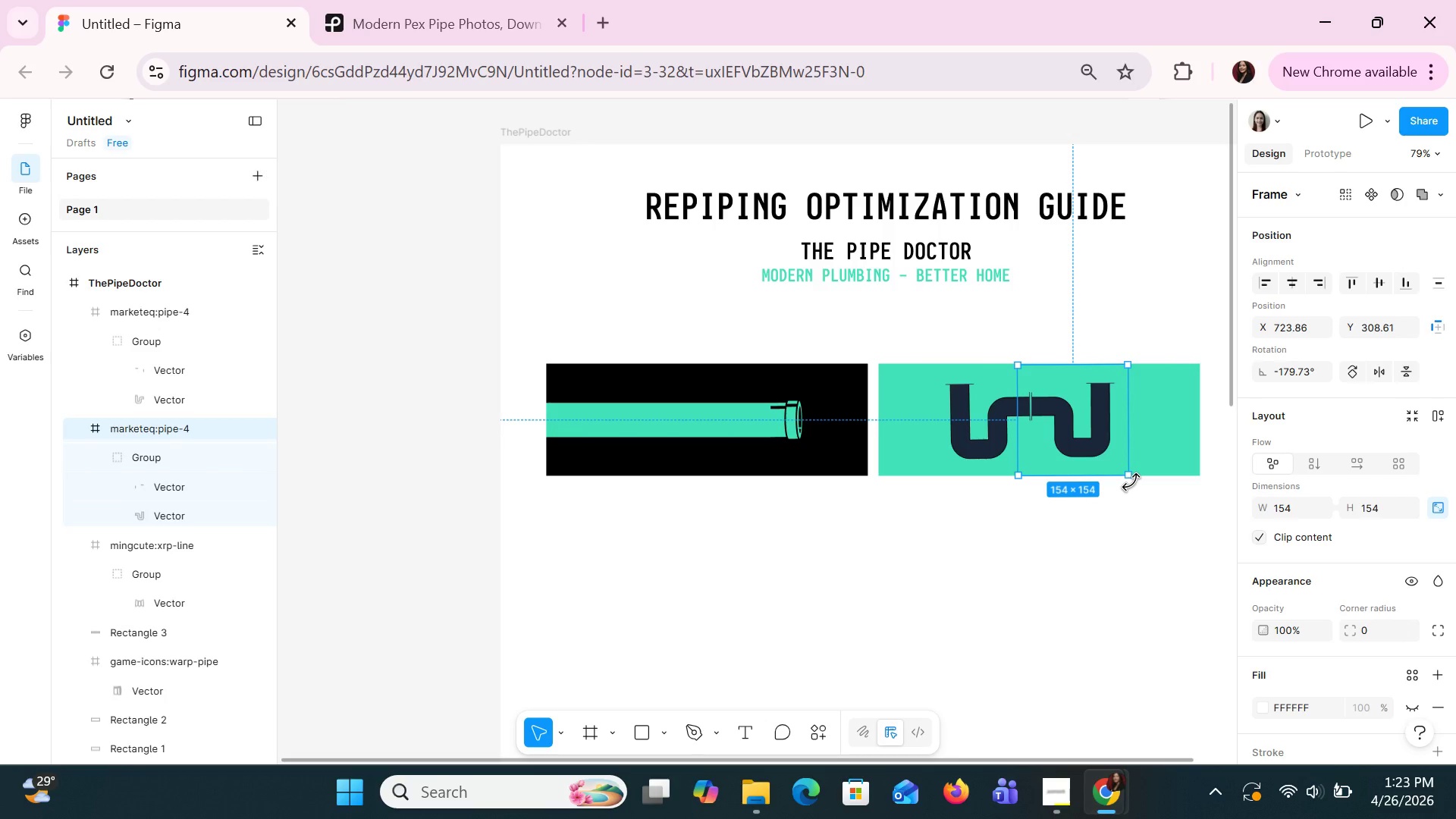 
left_click_drag(start_coordinate=[1127, 447], to_coordinate=[1131, 450])
 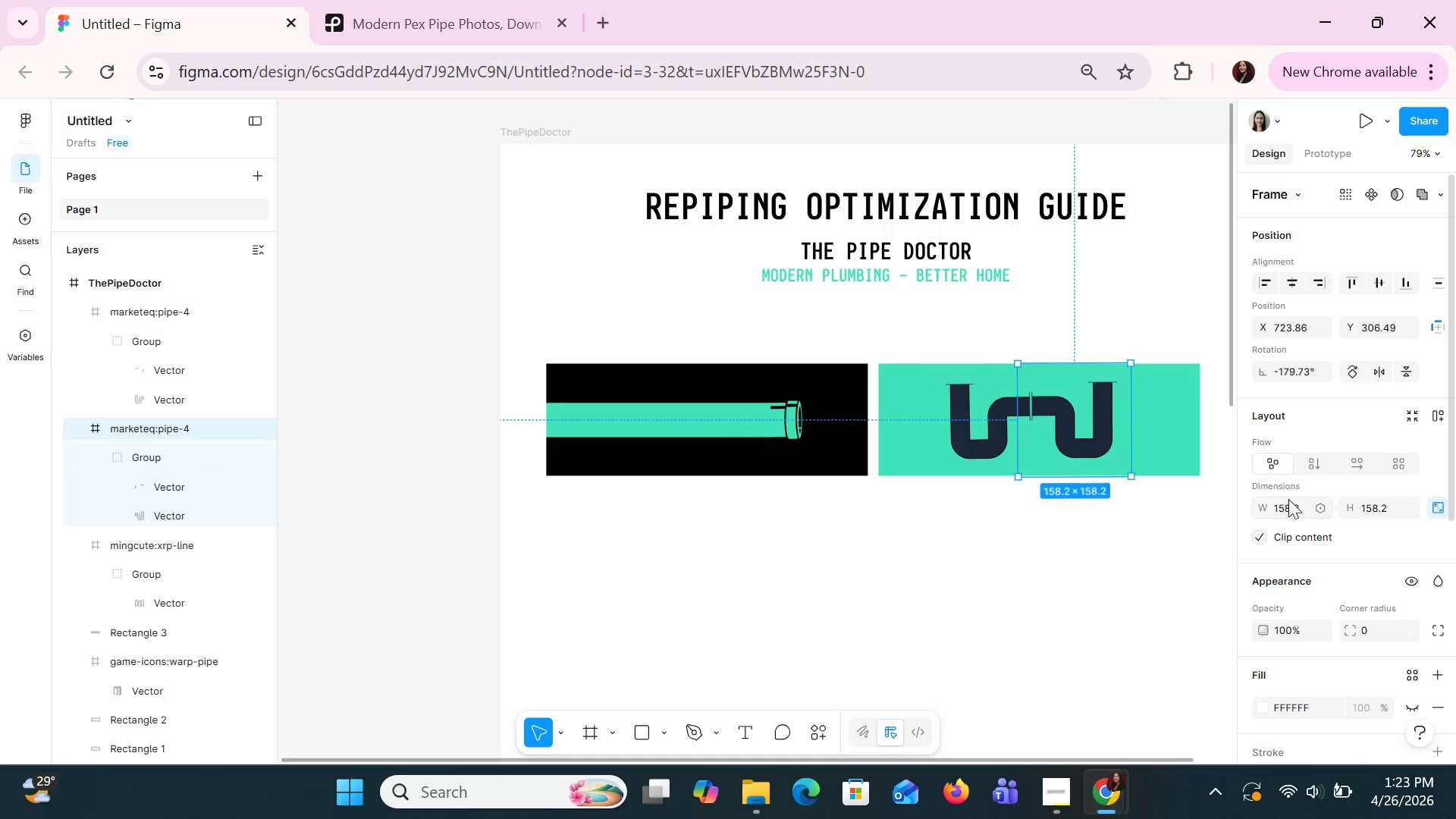 
left_click([1288, 504])
 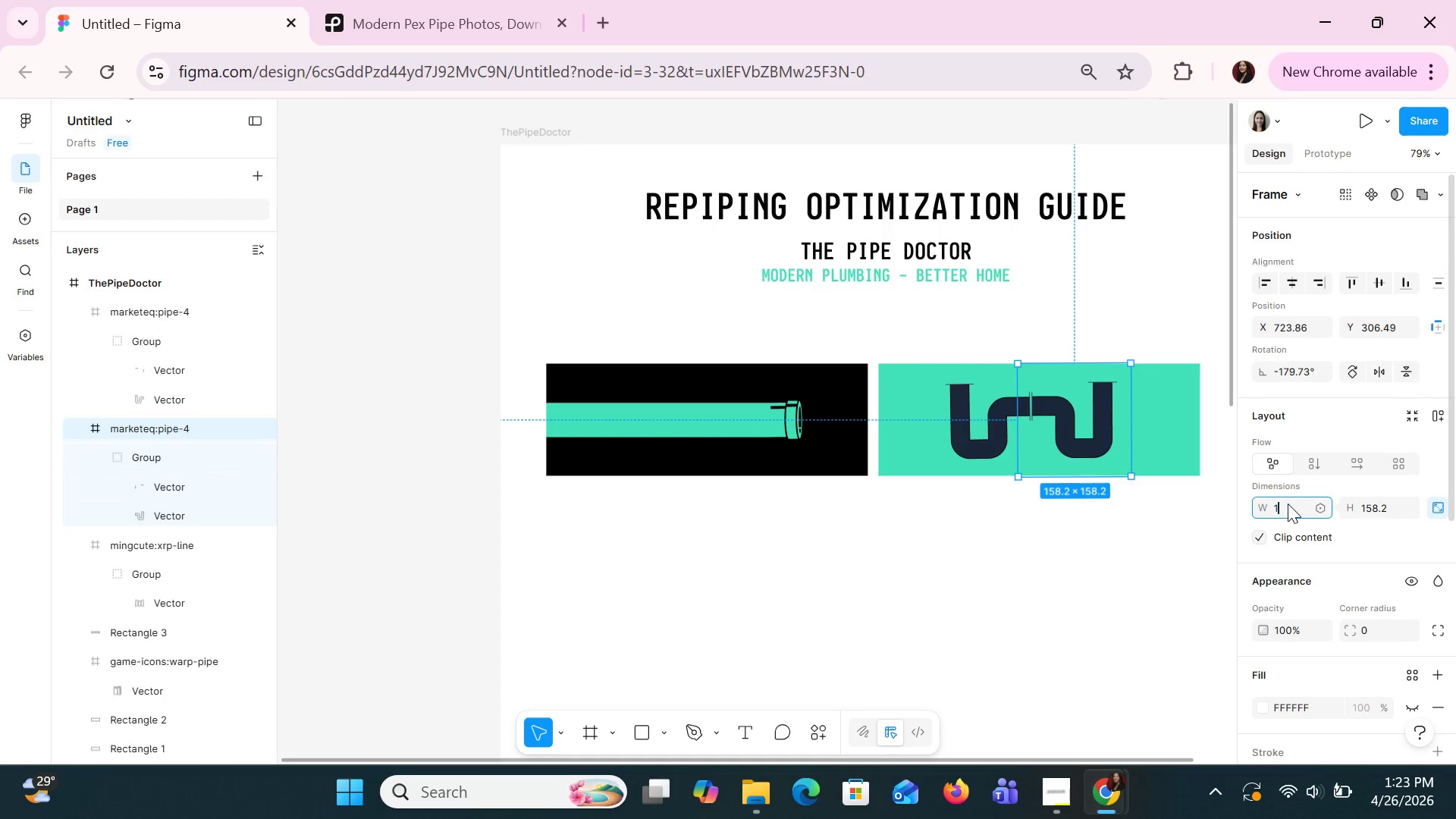 
type(156)
 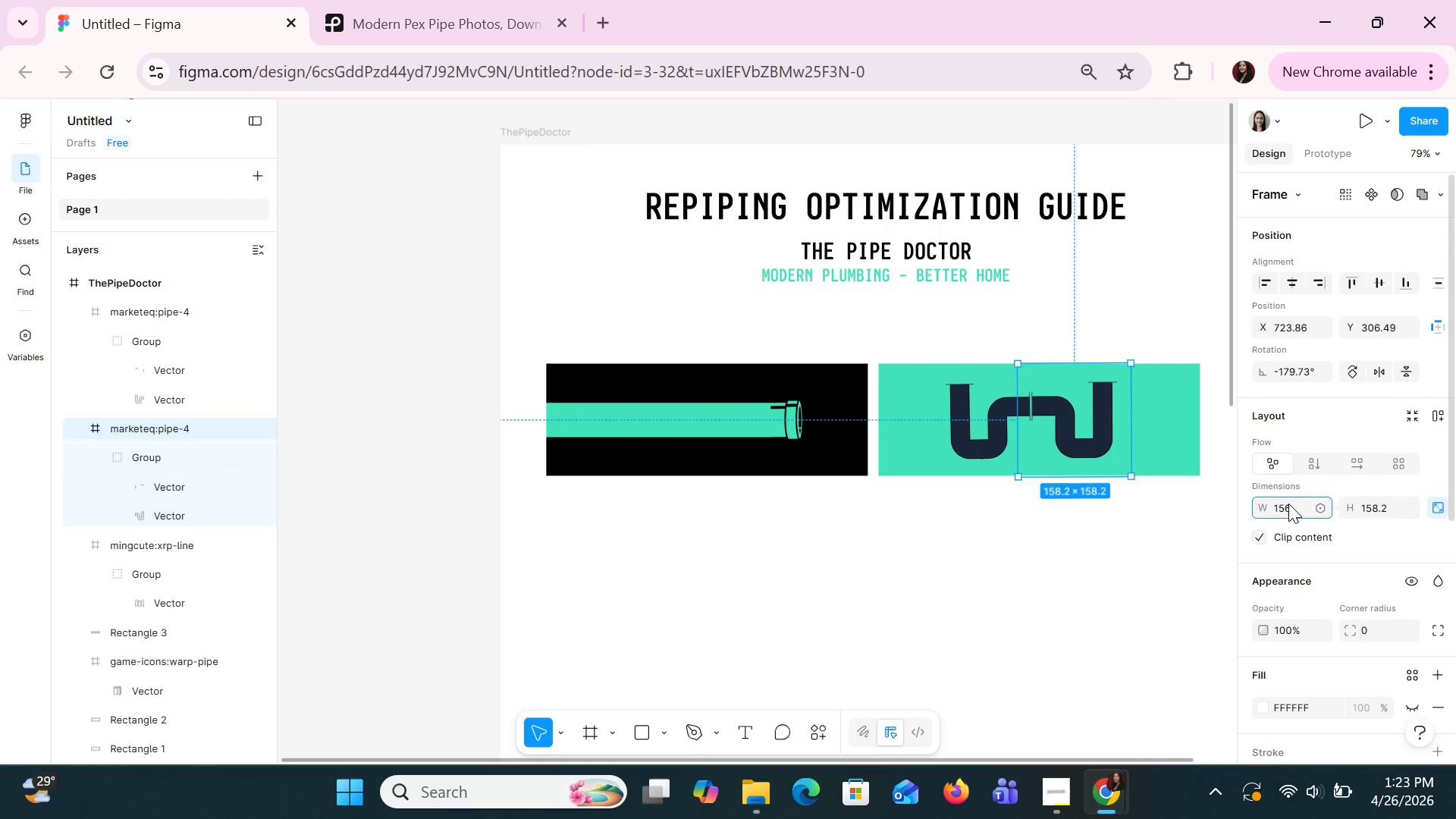 
key(Enter)
 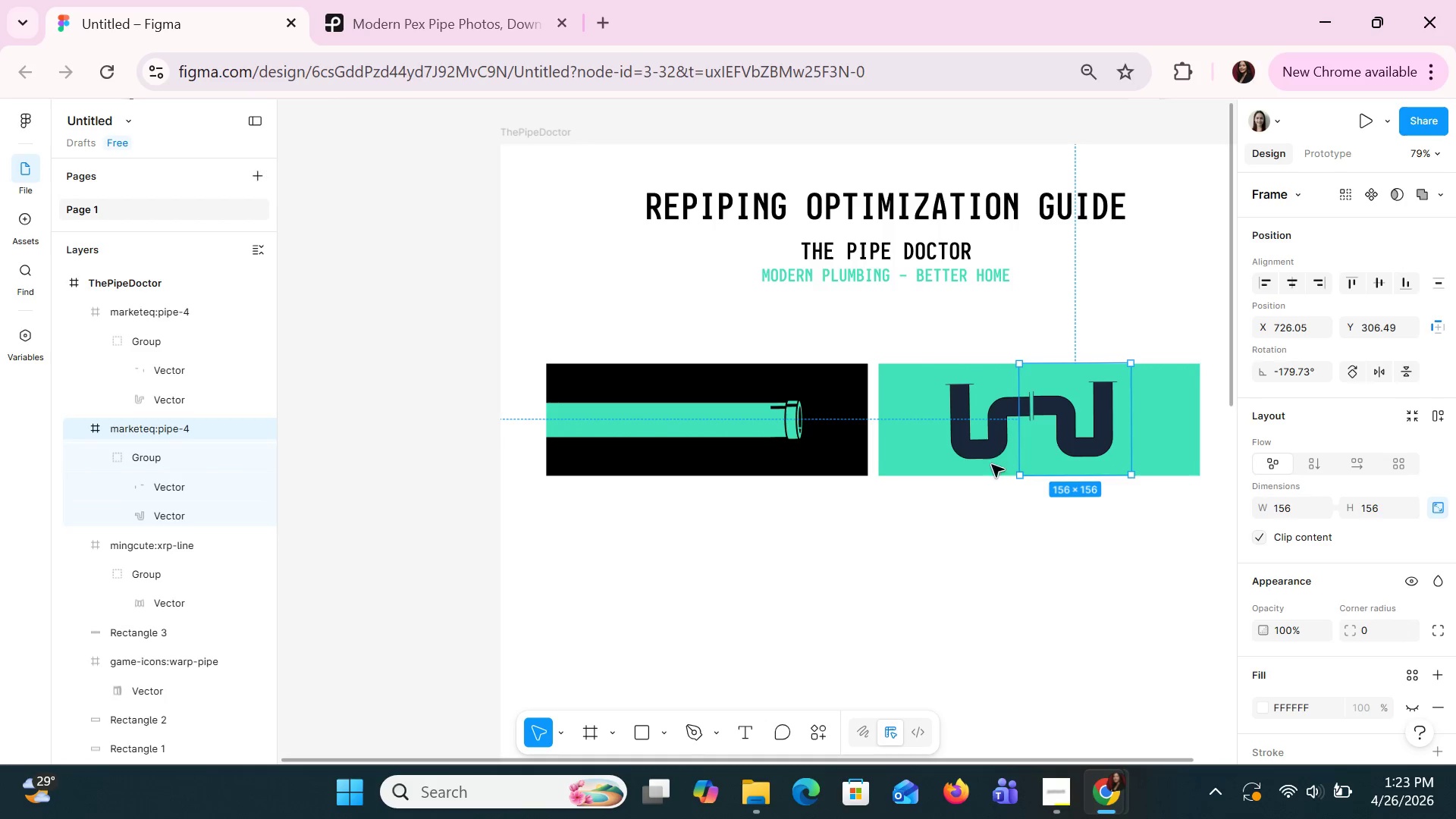 
left_click([990, 435])
 